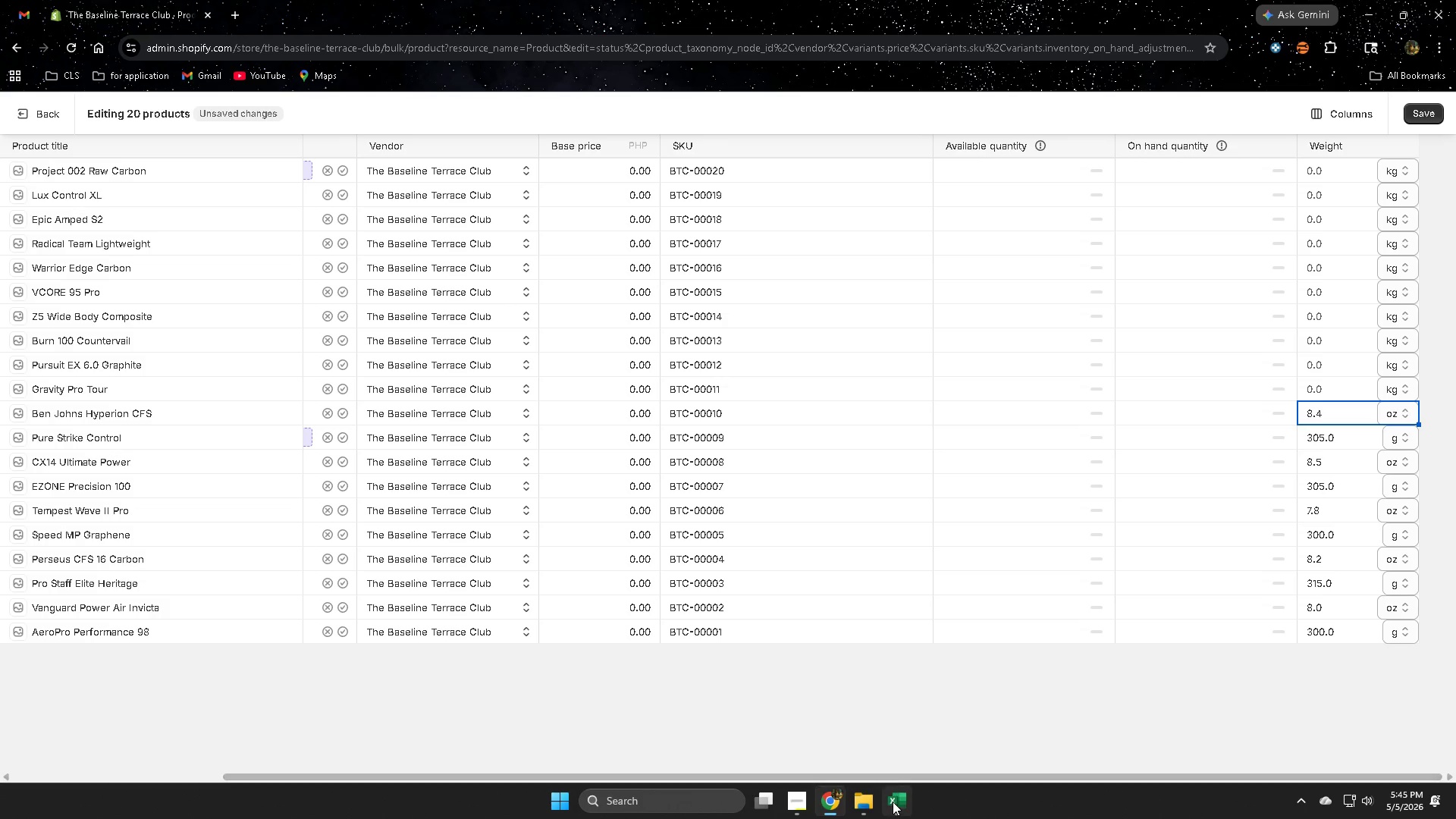 
wait(10.34)
 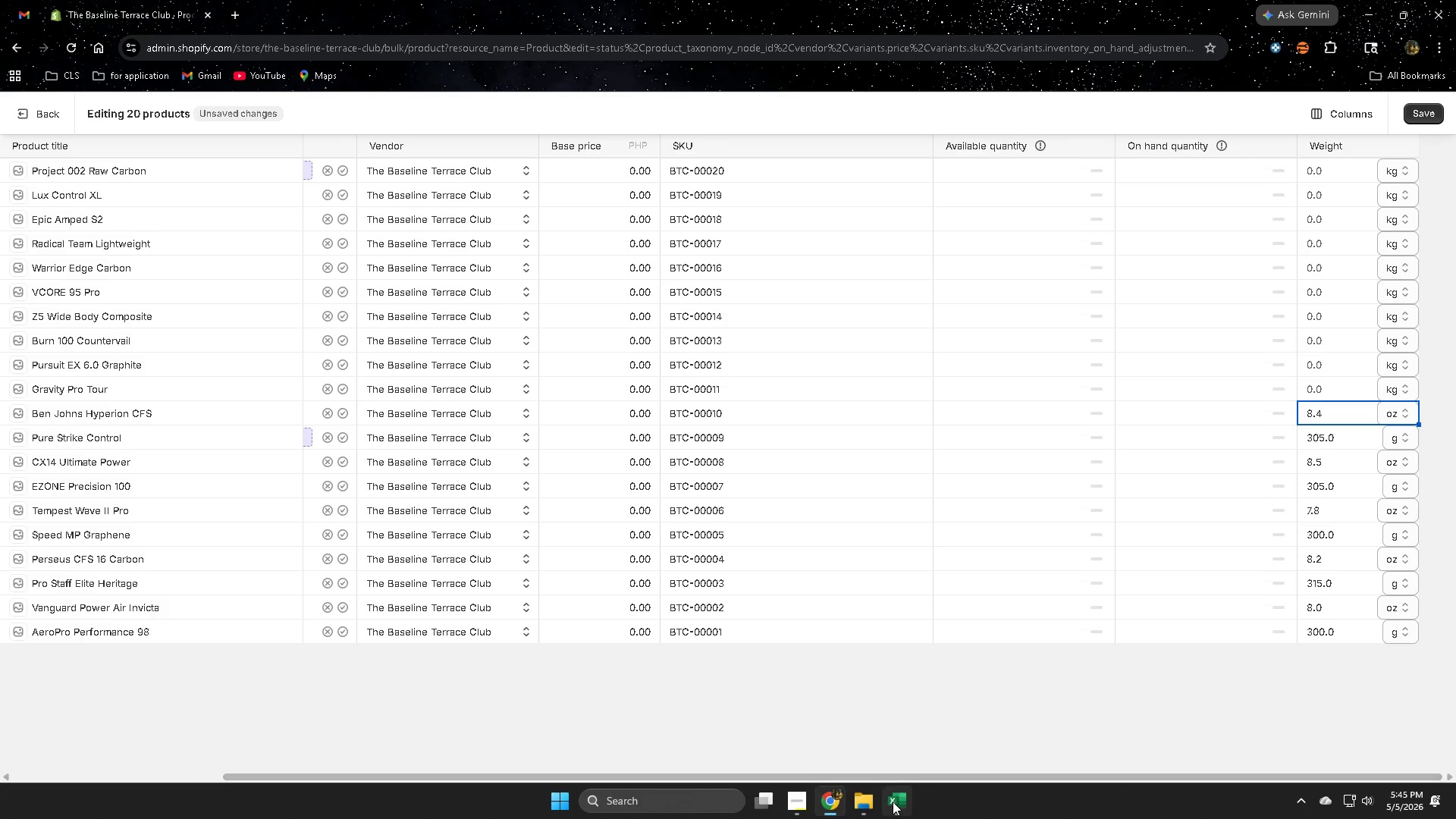 
double_click([406, 433])
 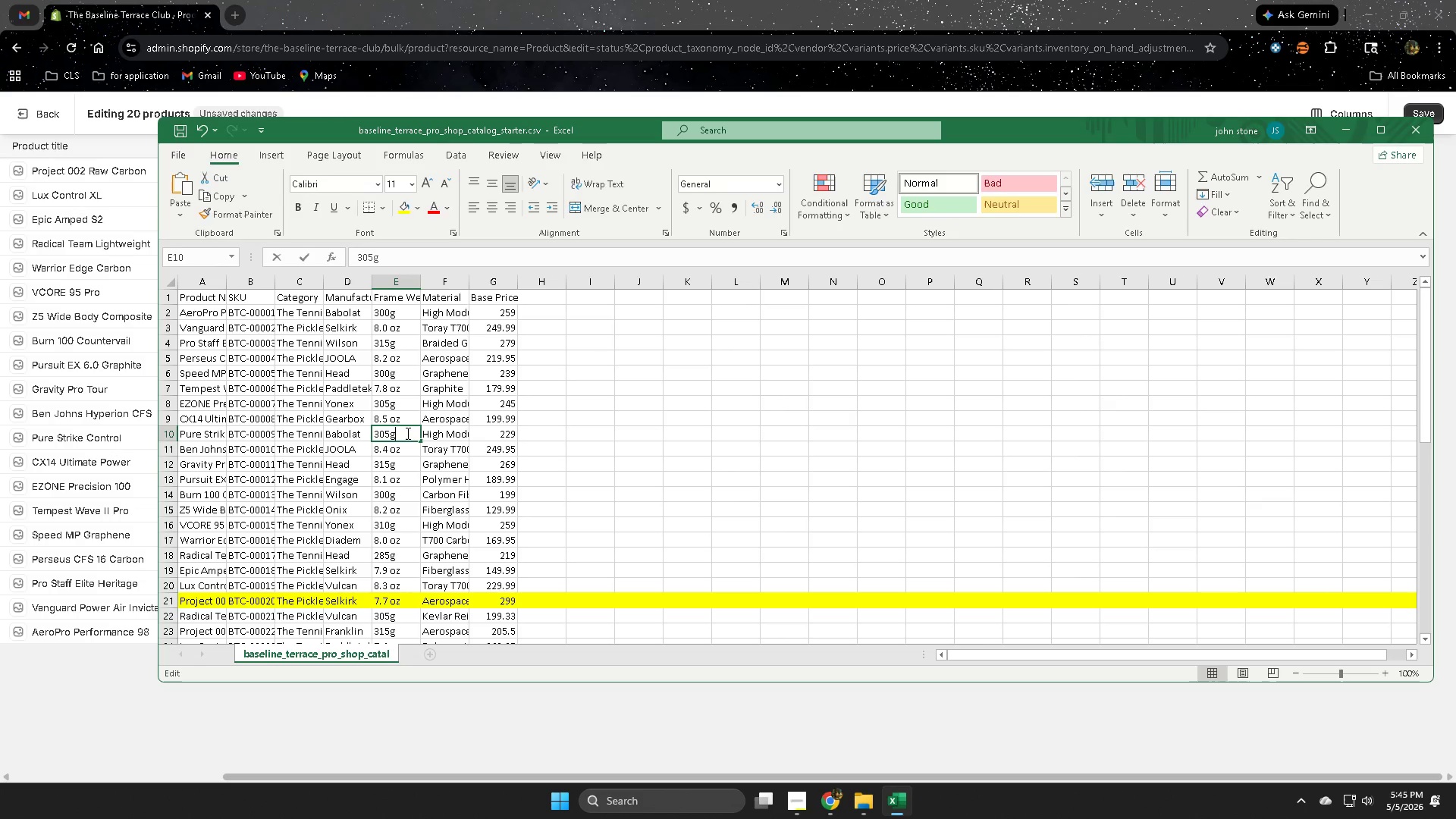 
triple_click([406, 433])
 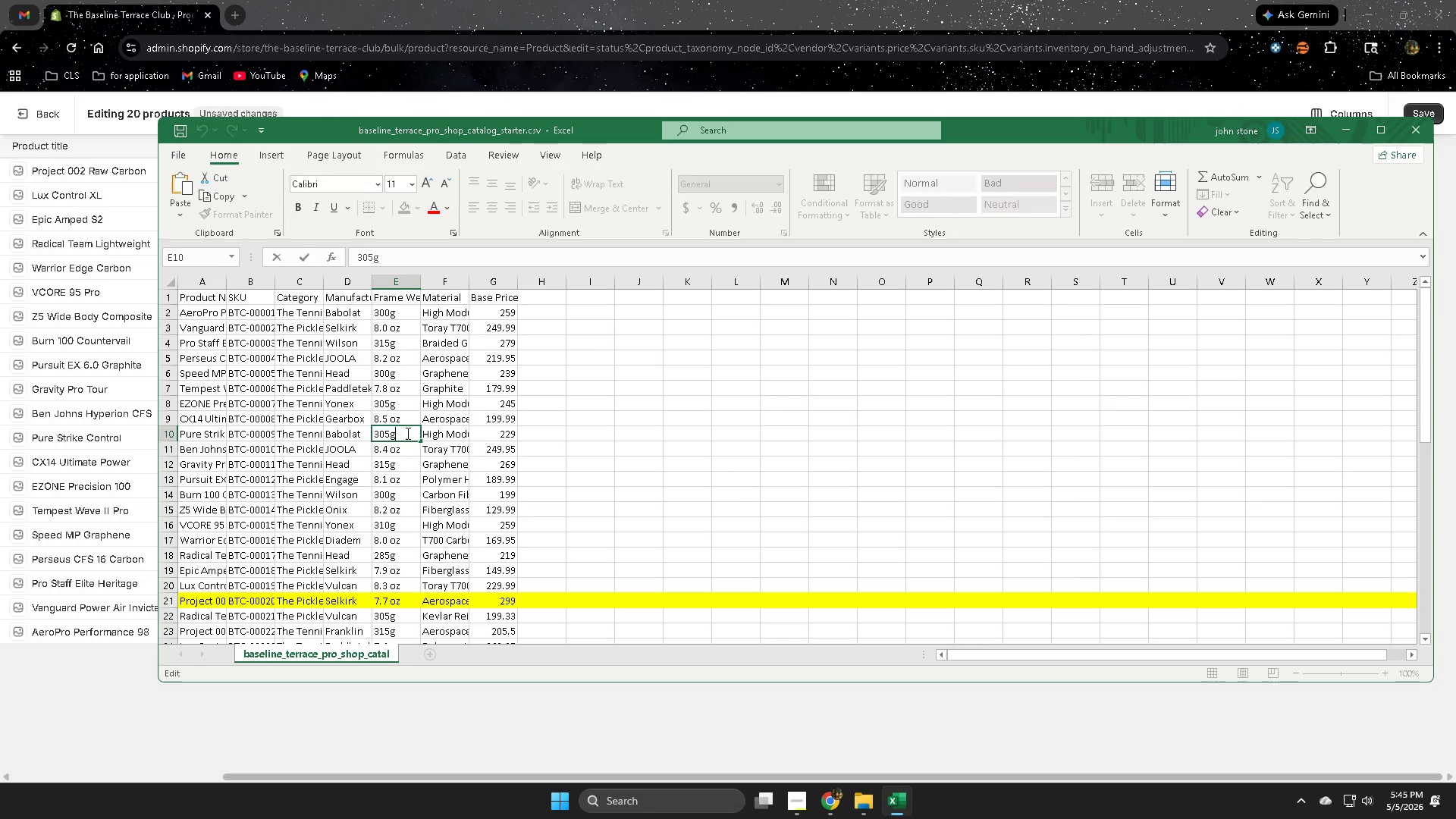 
triple_click([406, 433])
 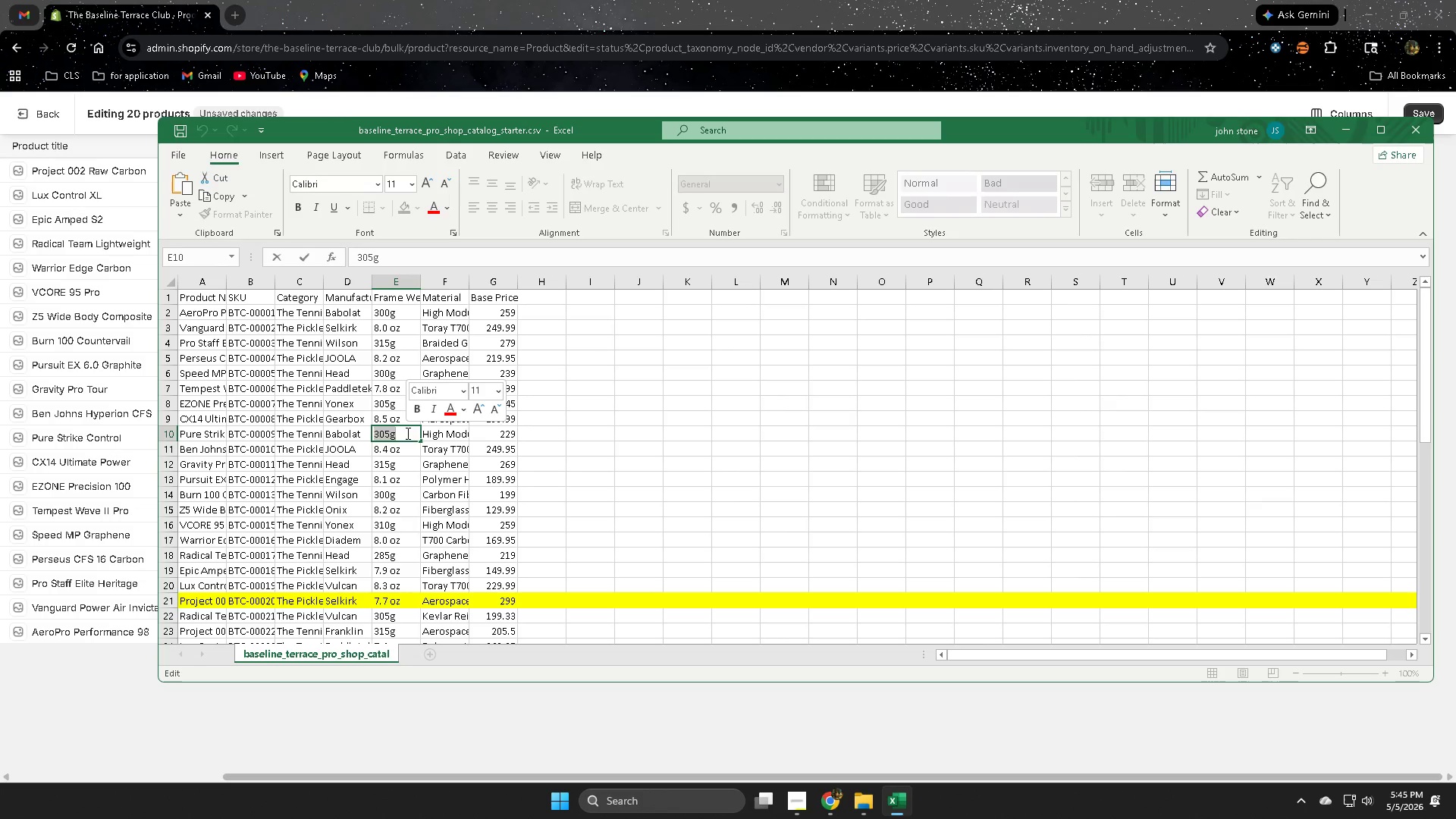 
key(Control+C)
 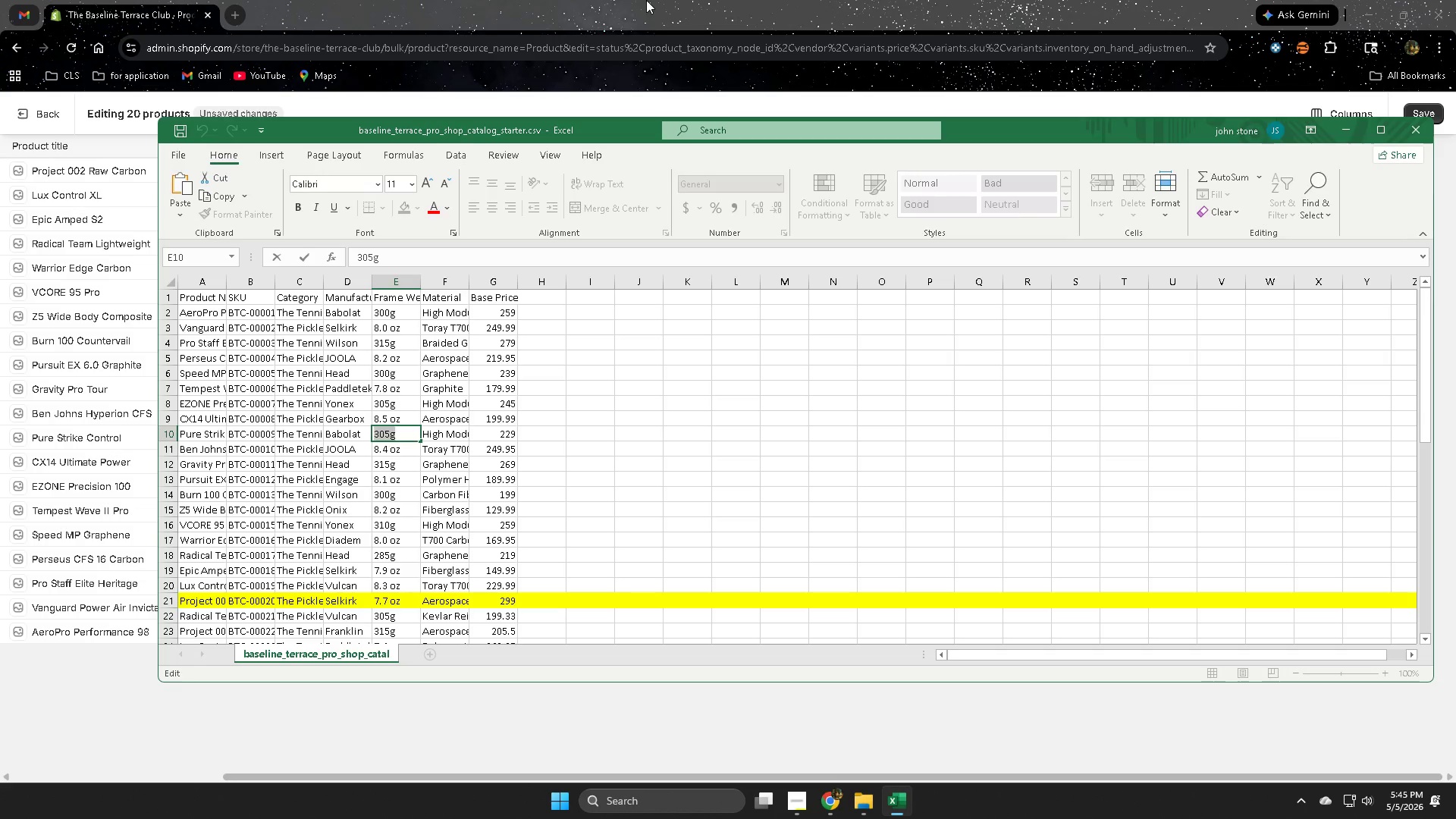 
wait(5.16)
 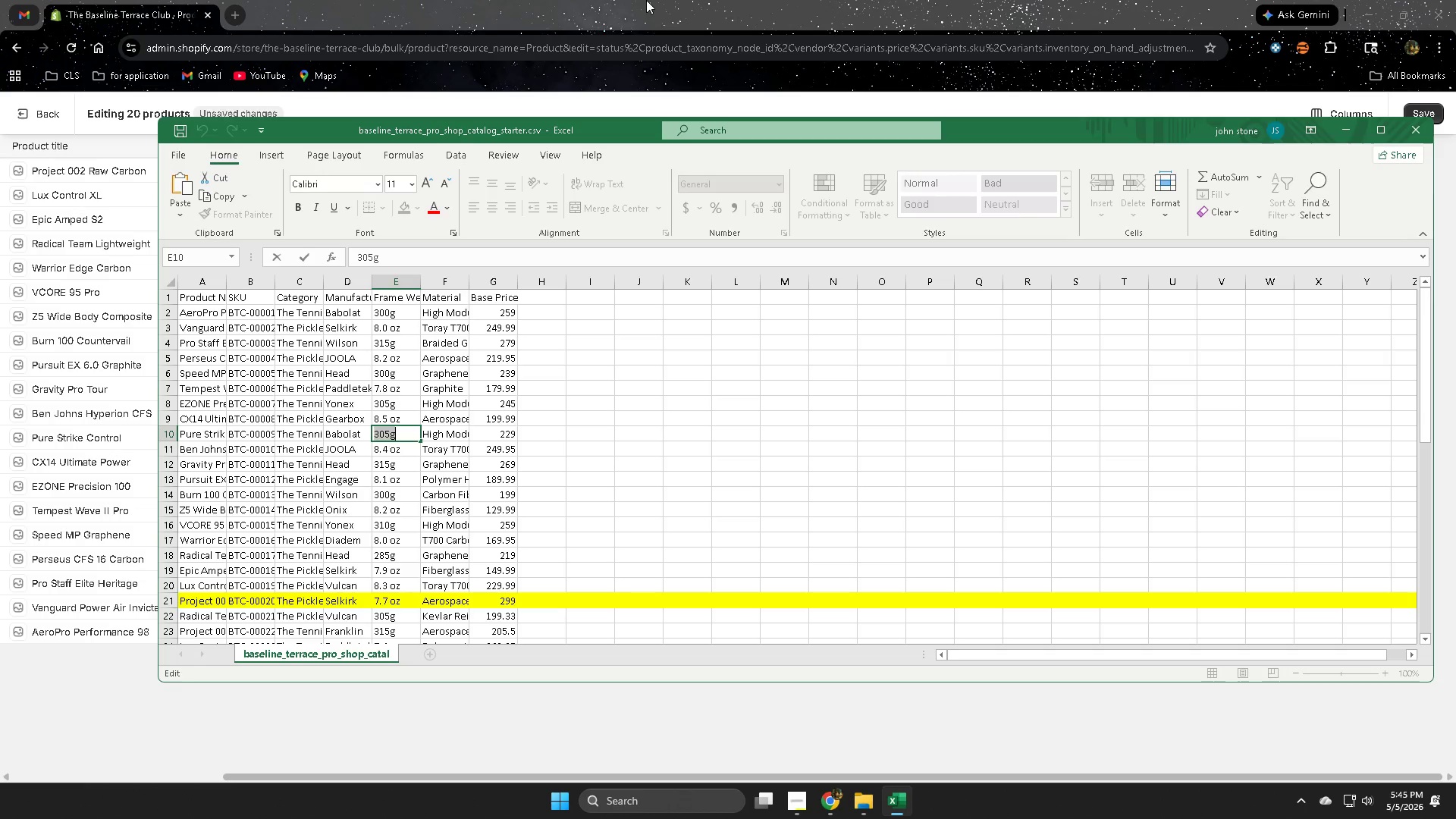 
left_click([646, 0])
 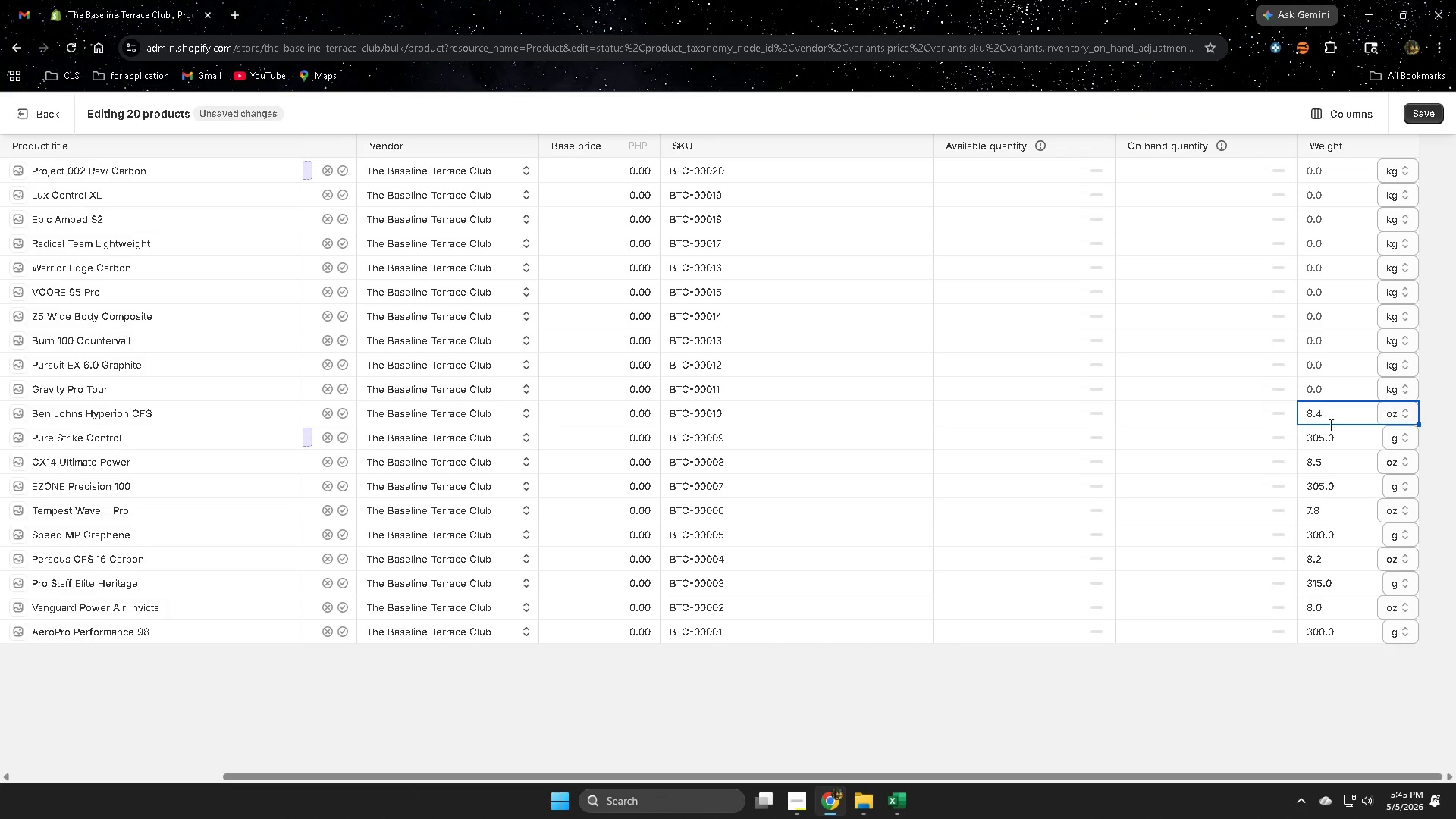 
mouse_move([893, 774])
 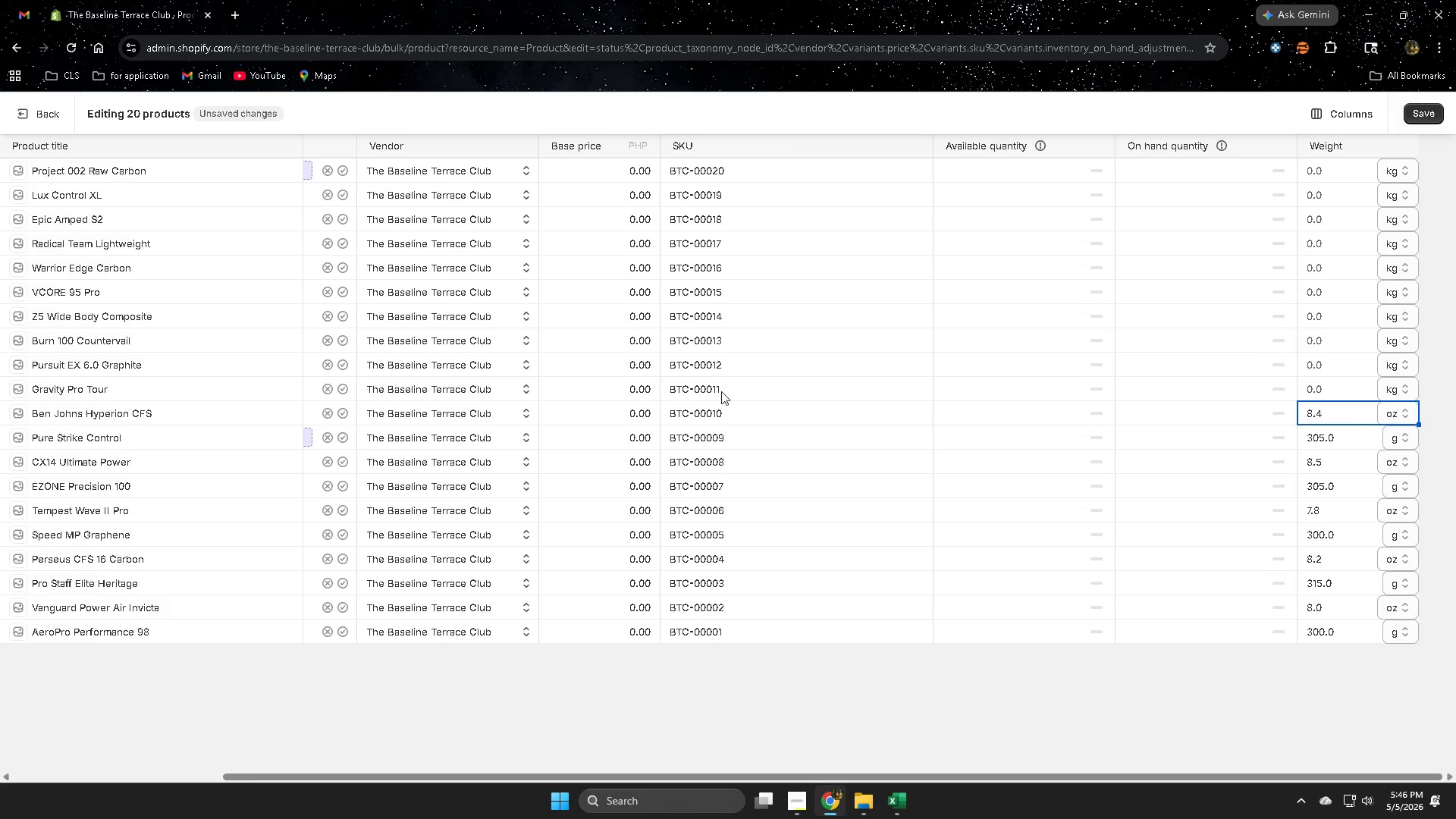 
wait(8.32)
 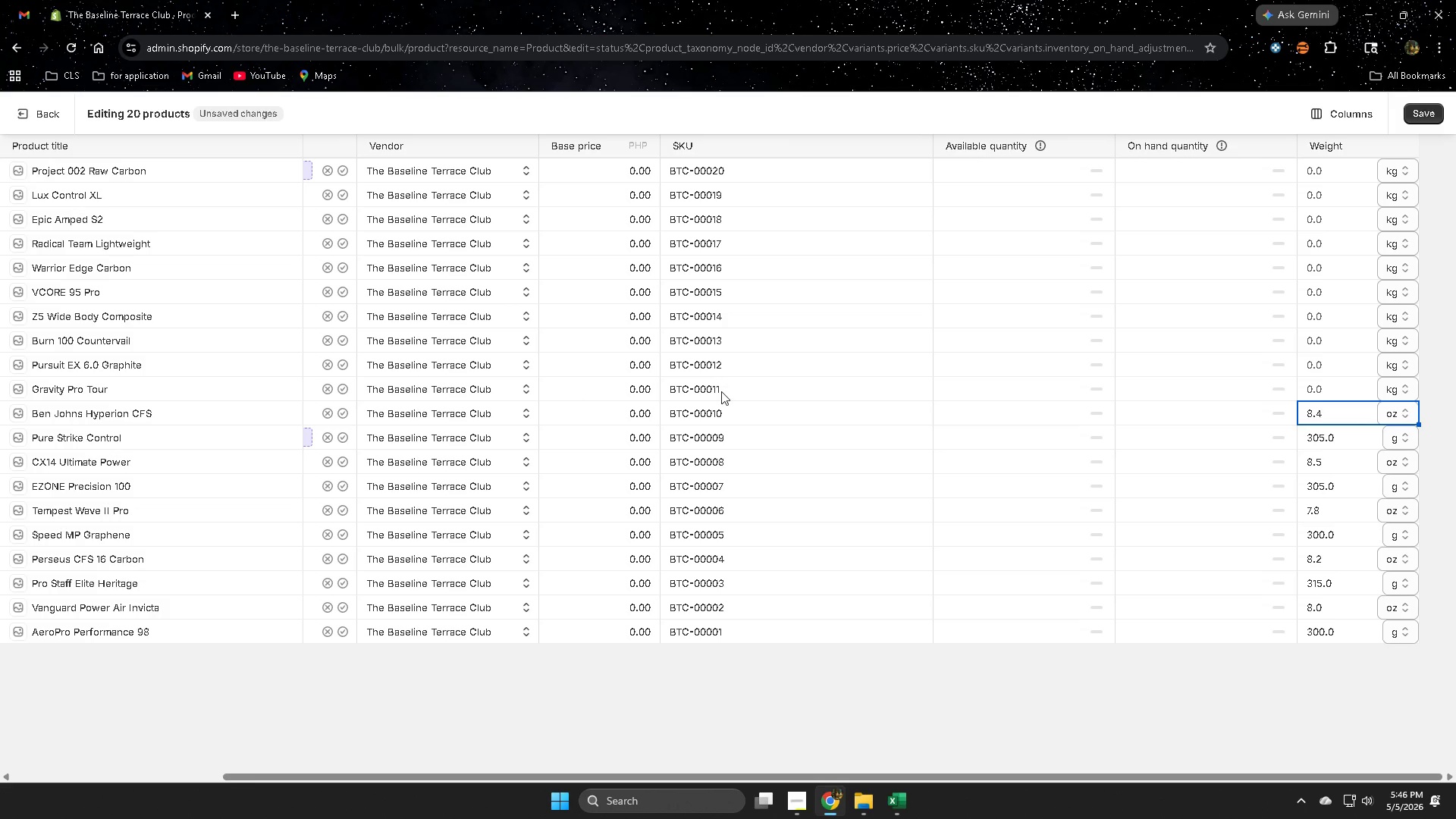 
left_click([912, 805])
 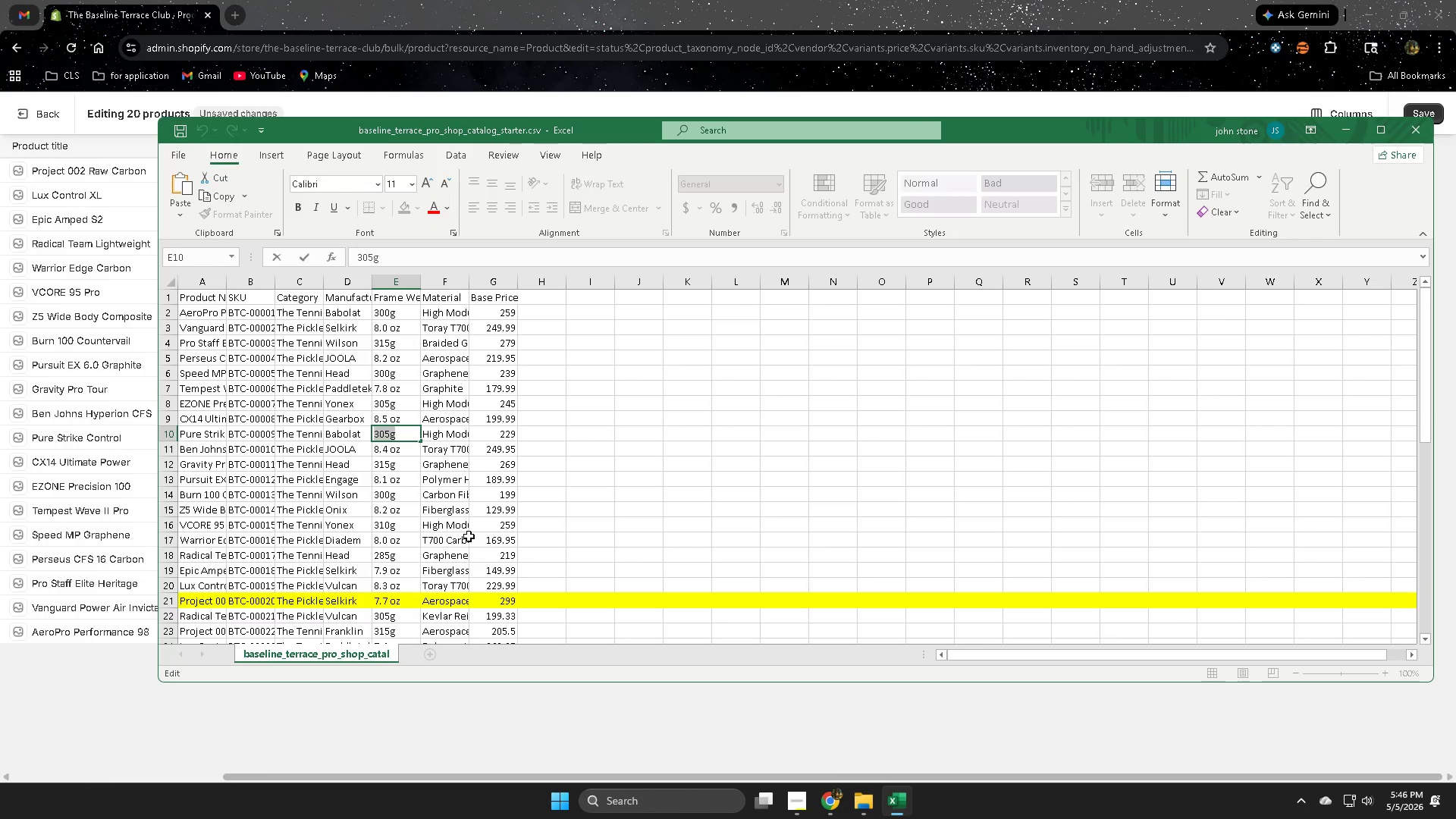 
left_click([821, 0])
 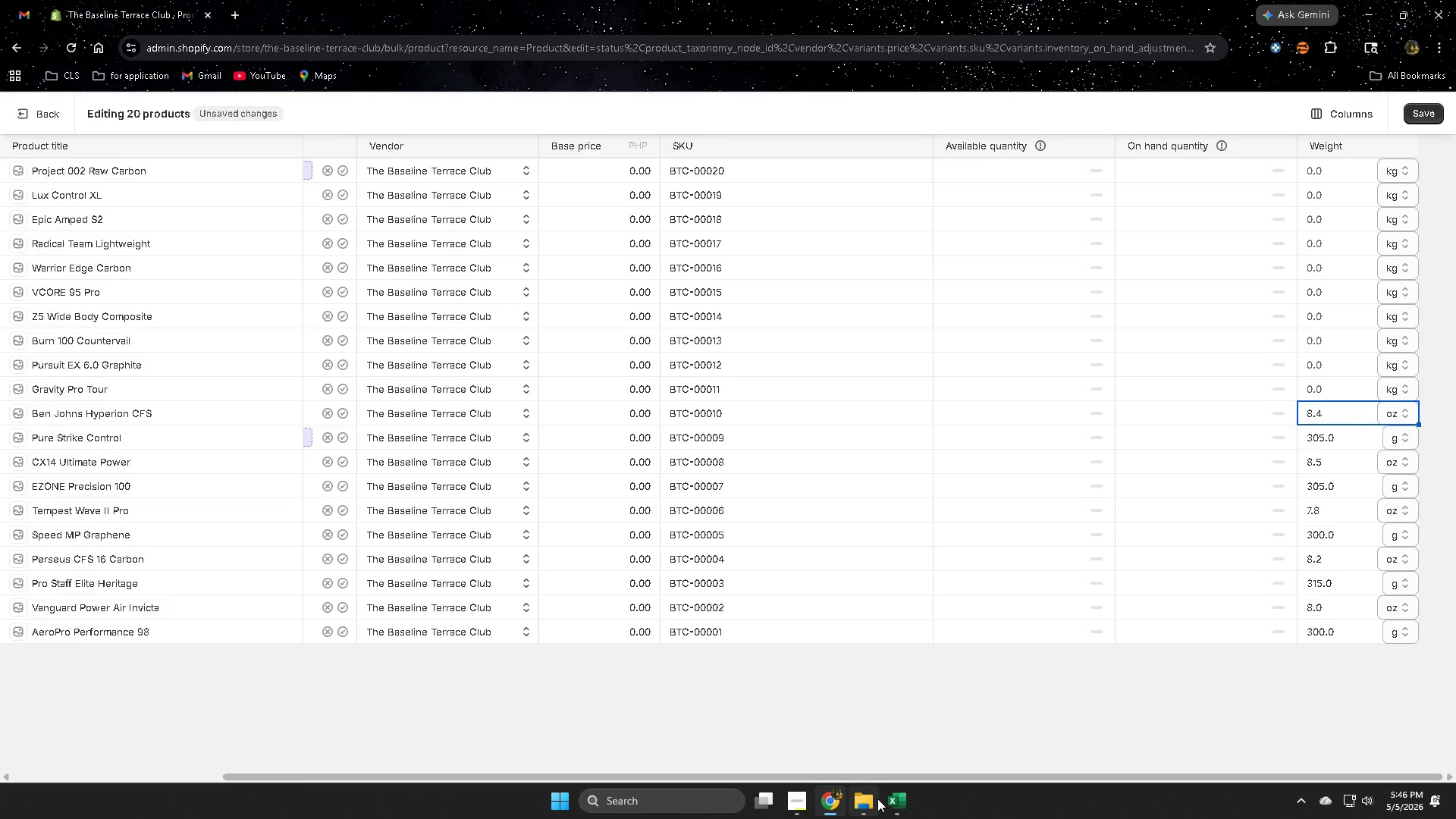 
wait(5.53)
 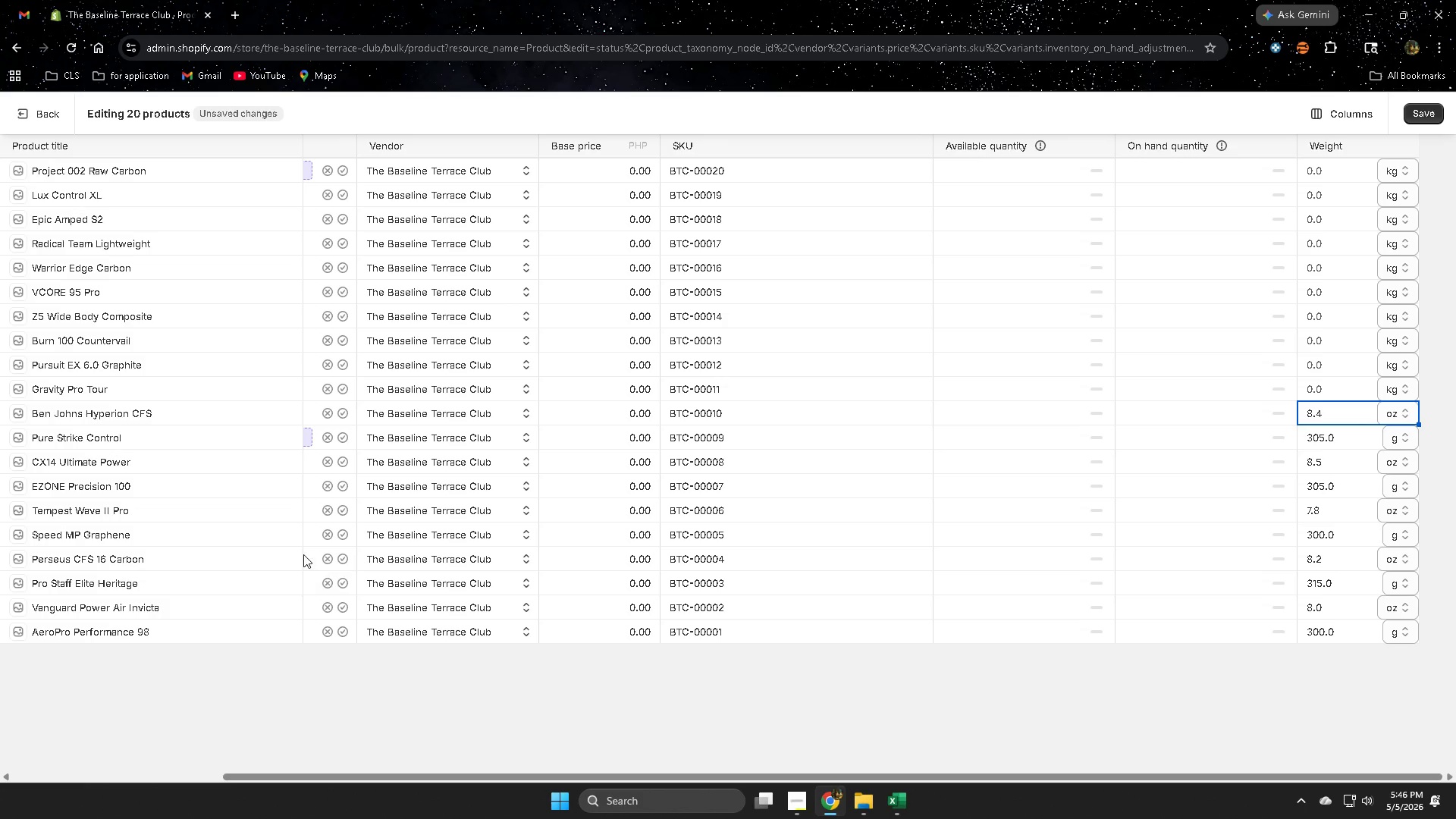 
left_click([901, 802])
 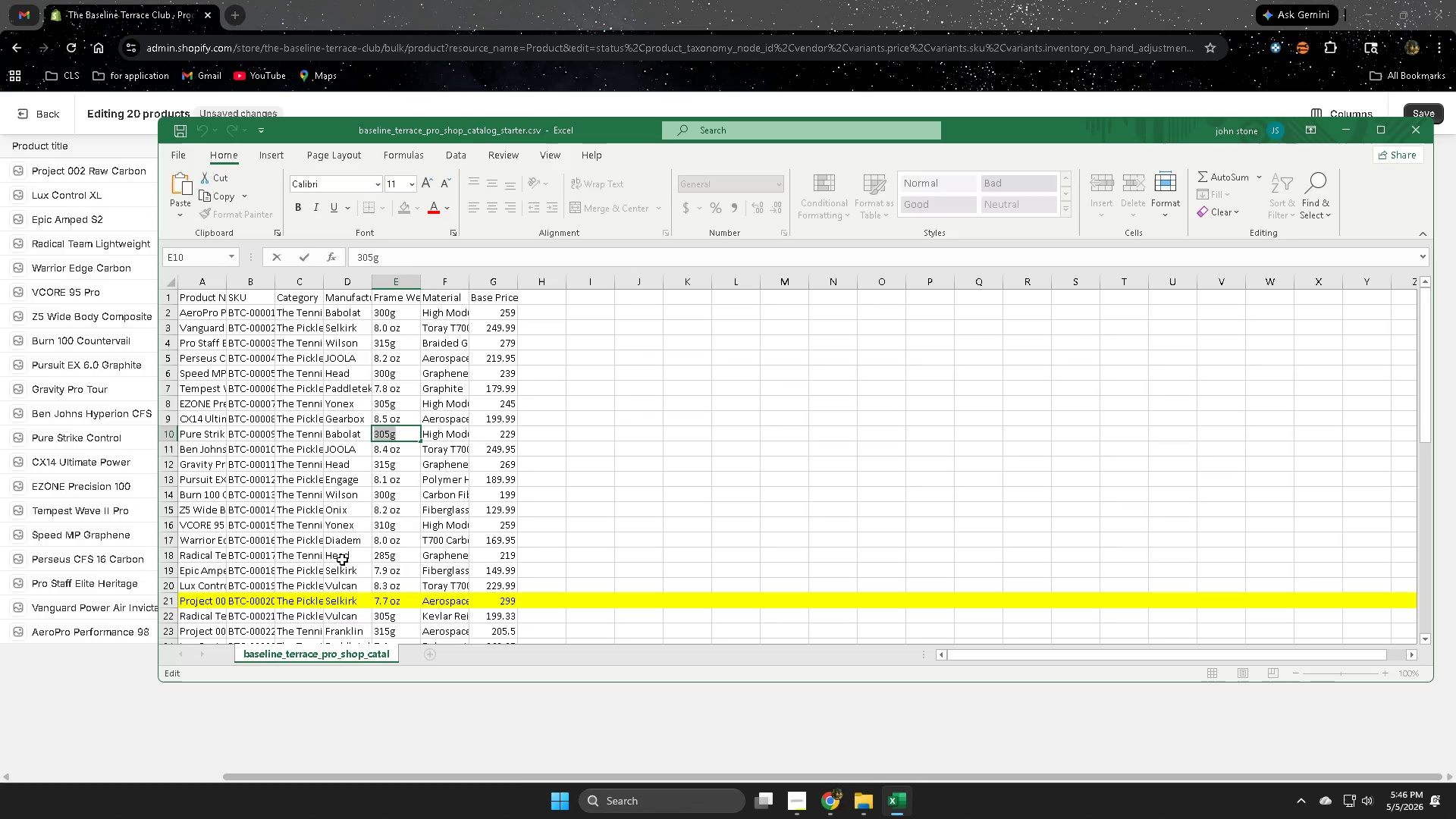 
wait(7.92)
 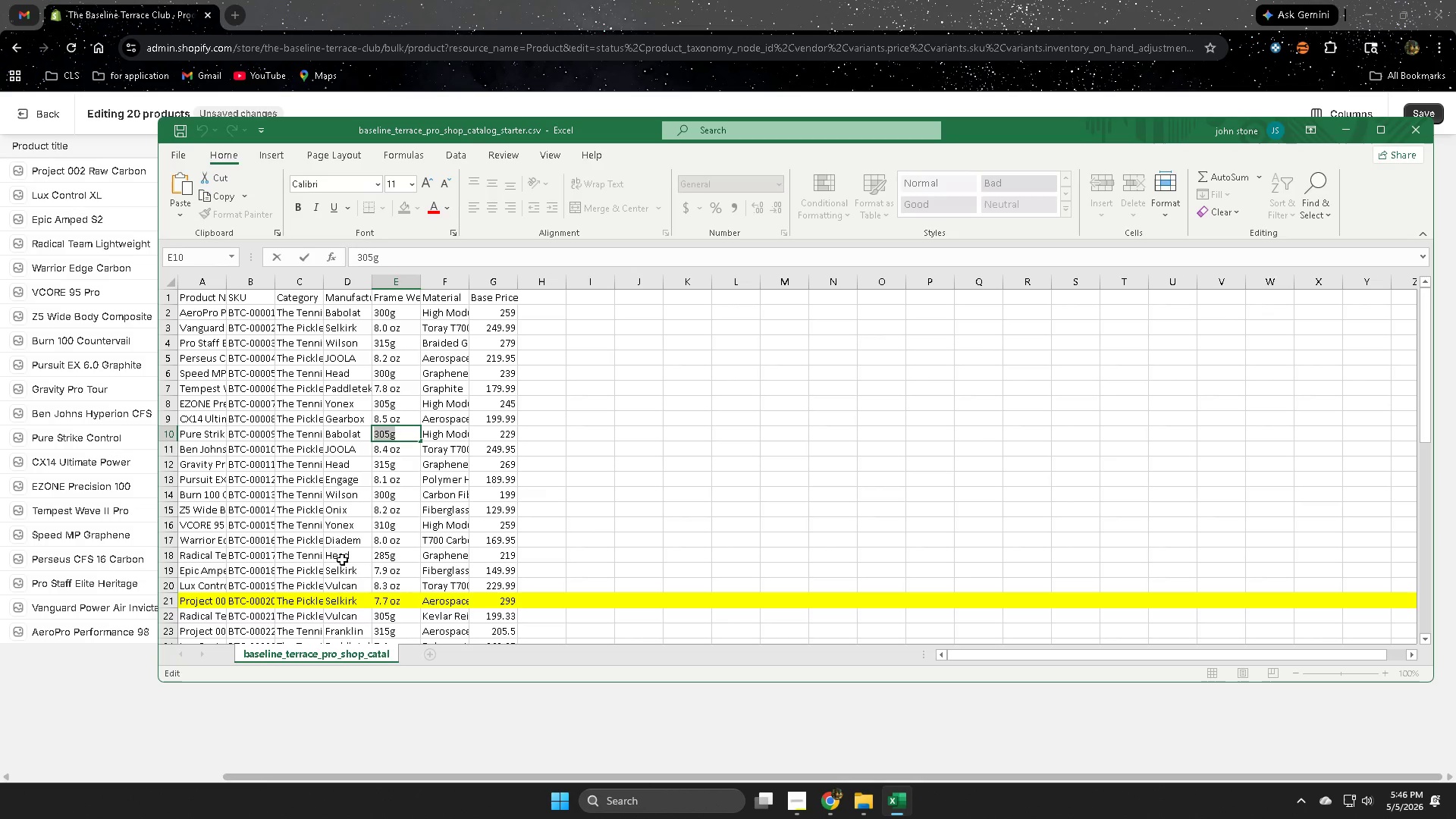 
left_click([776, 0])
 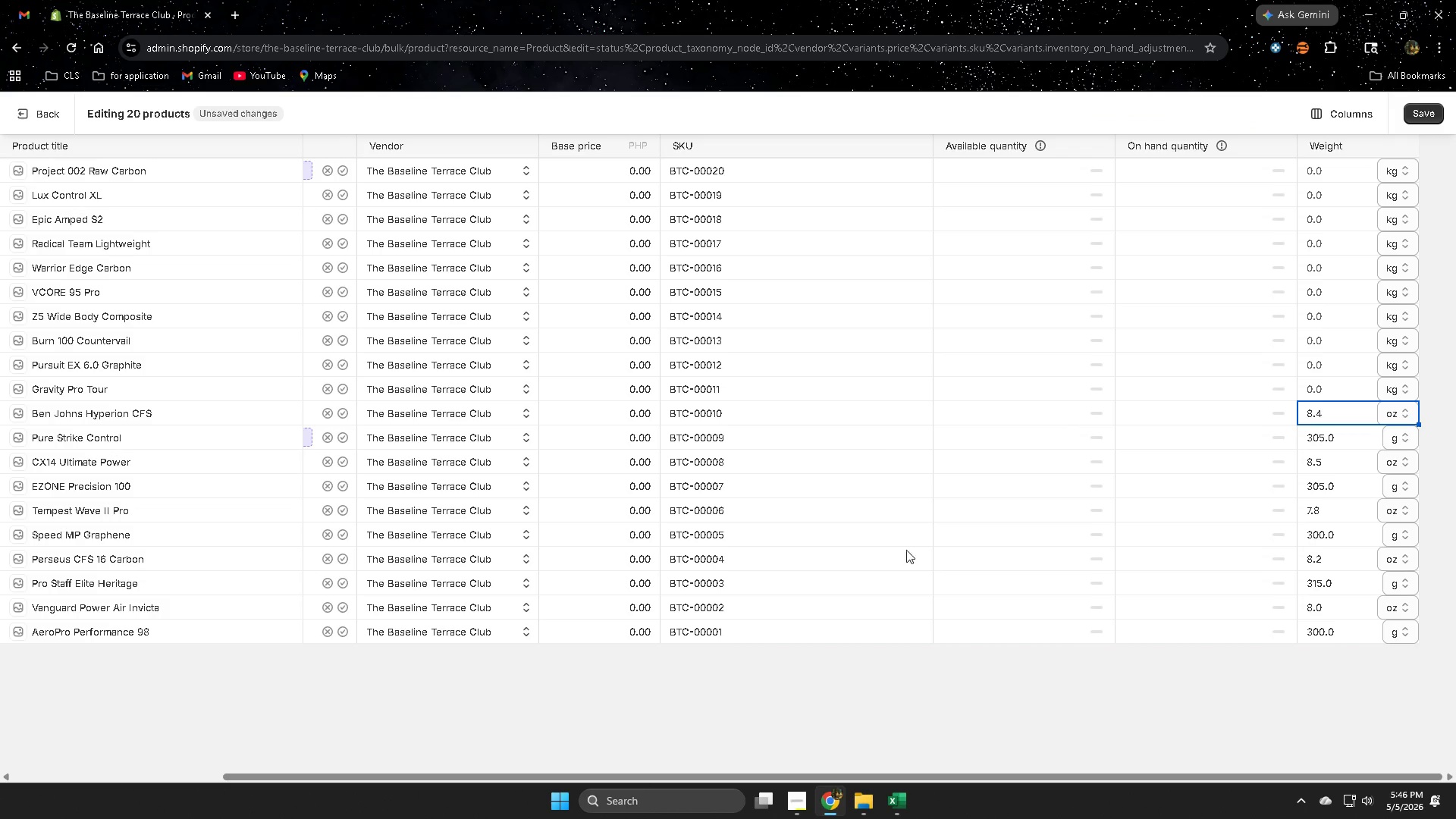 
wait(5.92)
 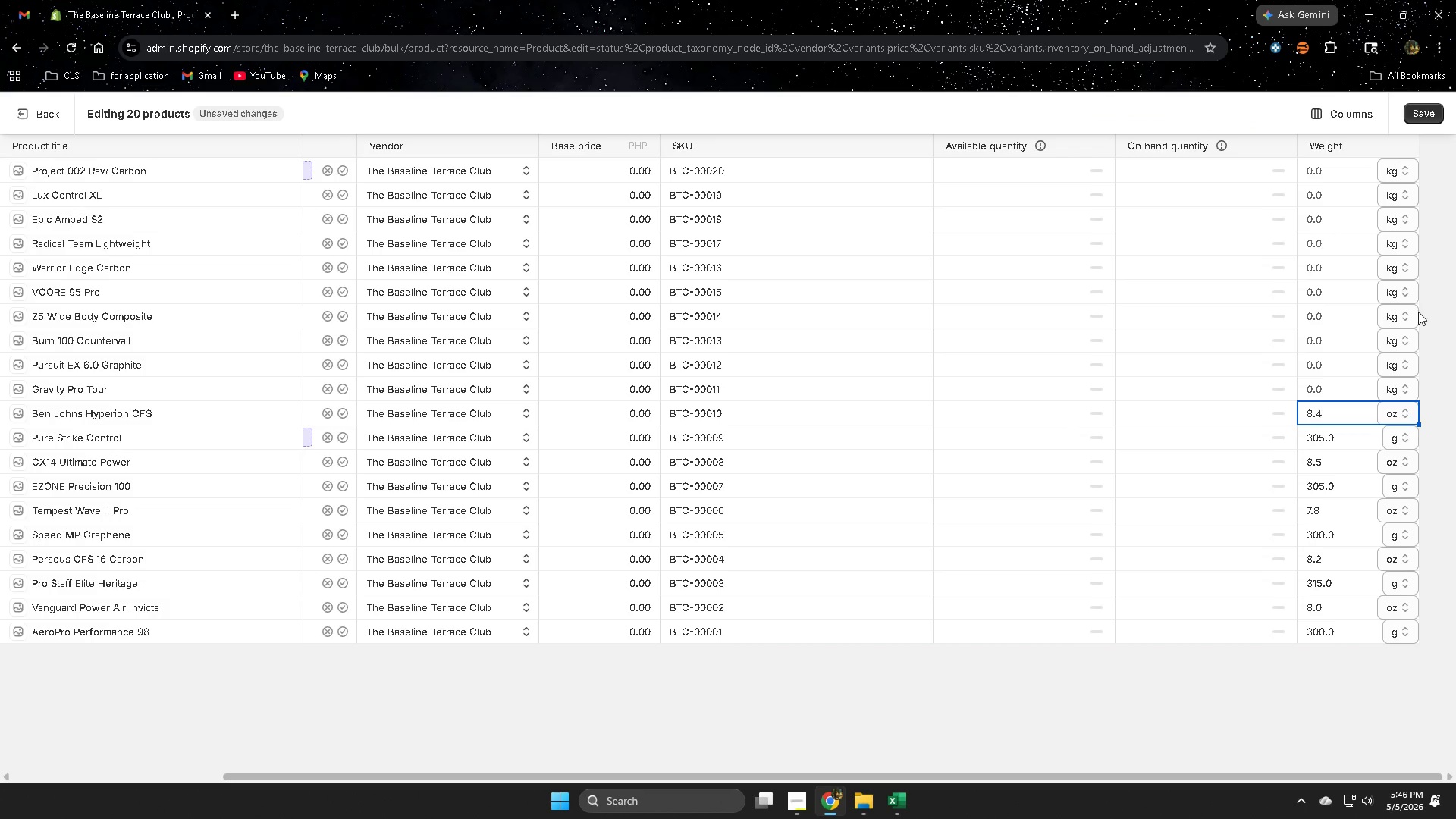 
mouse_move([99, 10])
 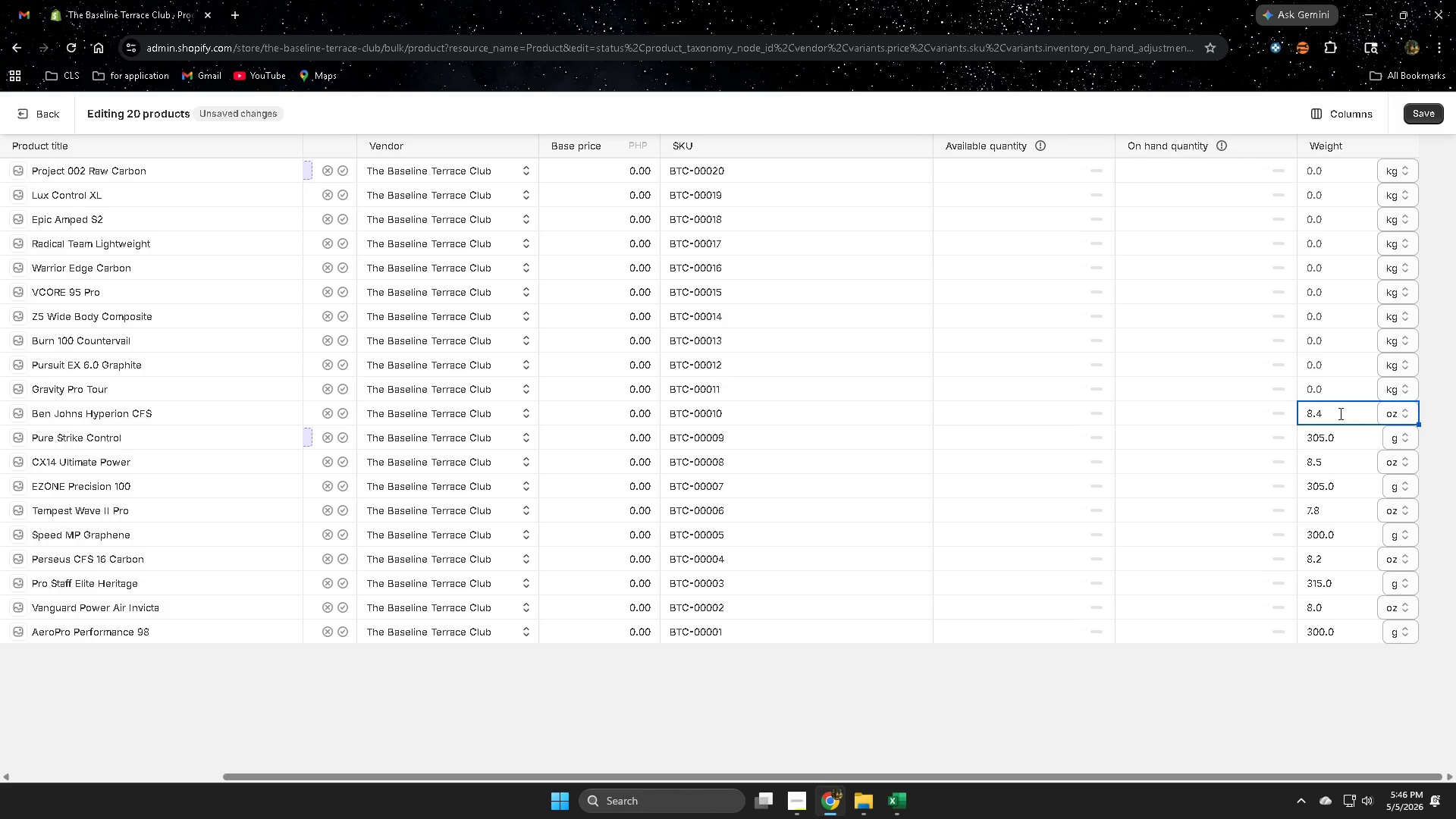 
double_click([1339, 413])
 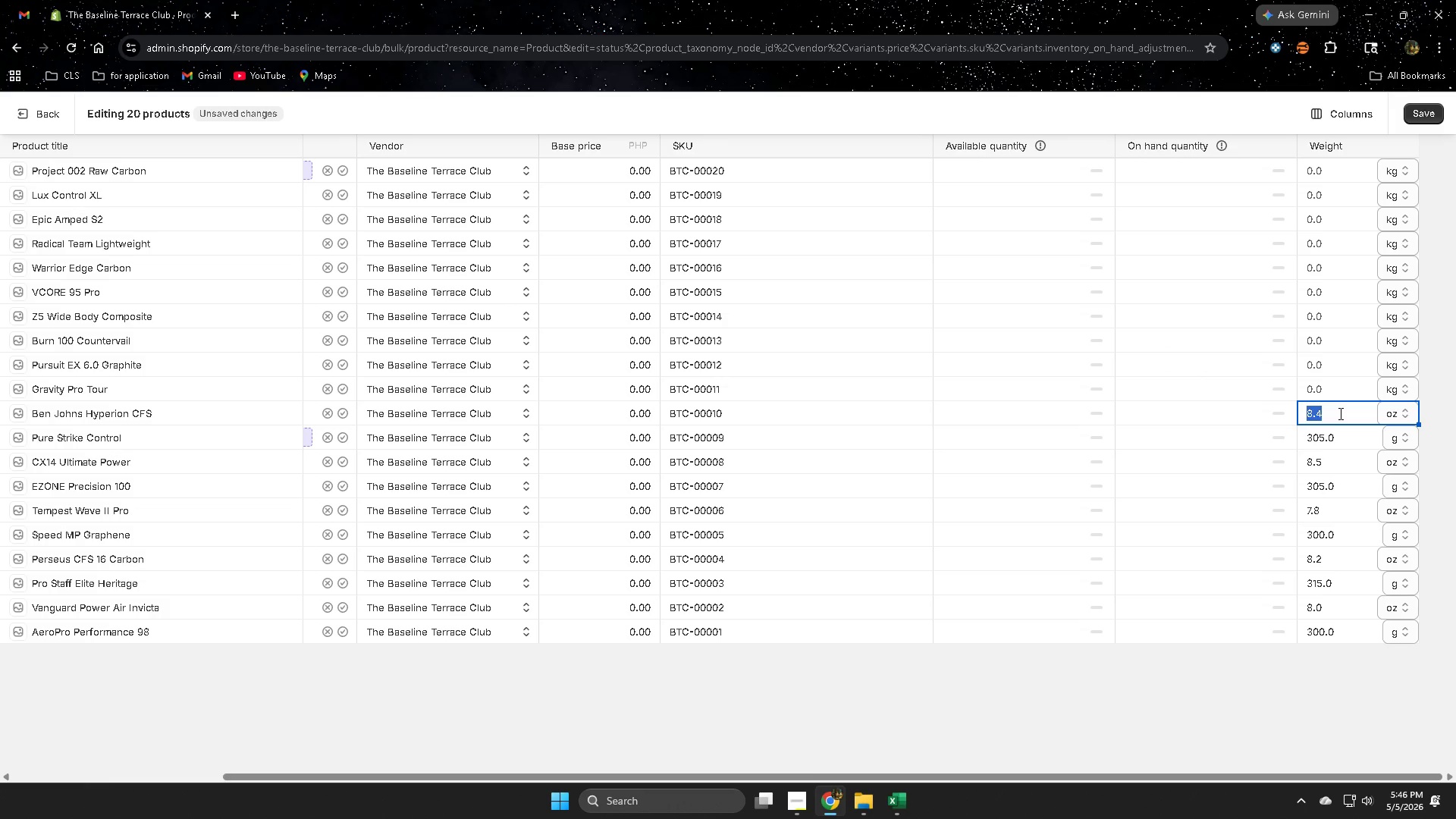 
triple_click([1339, 413])
 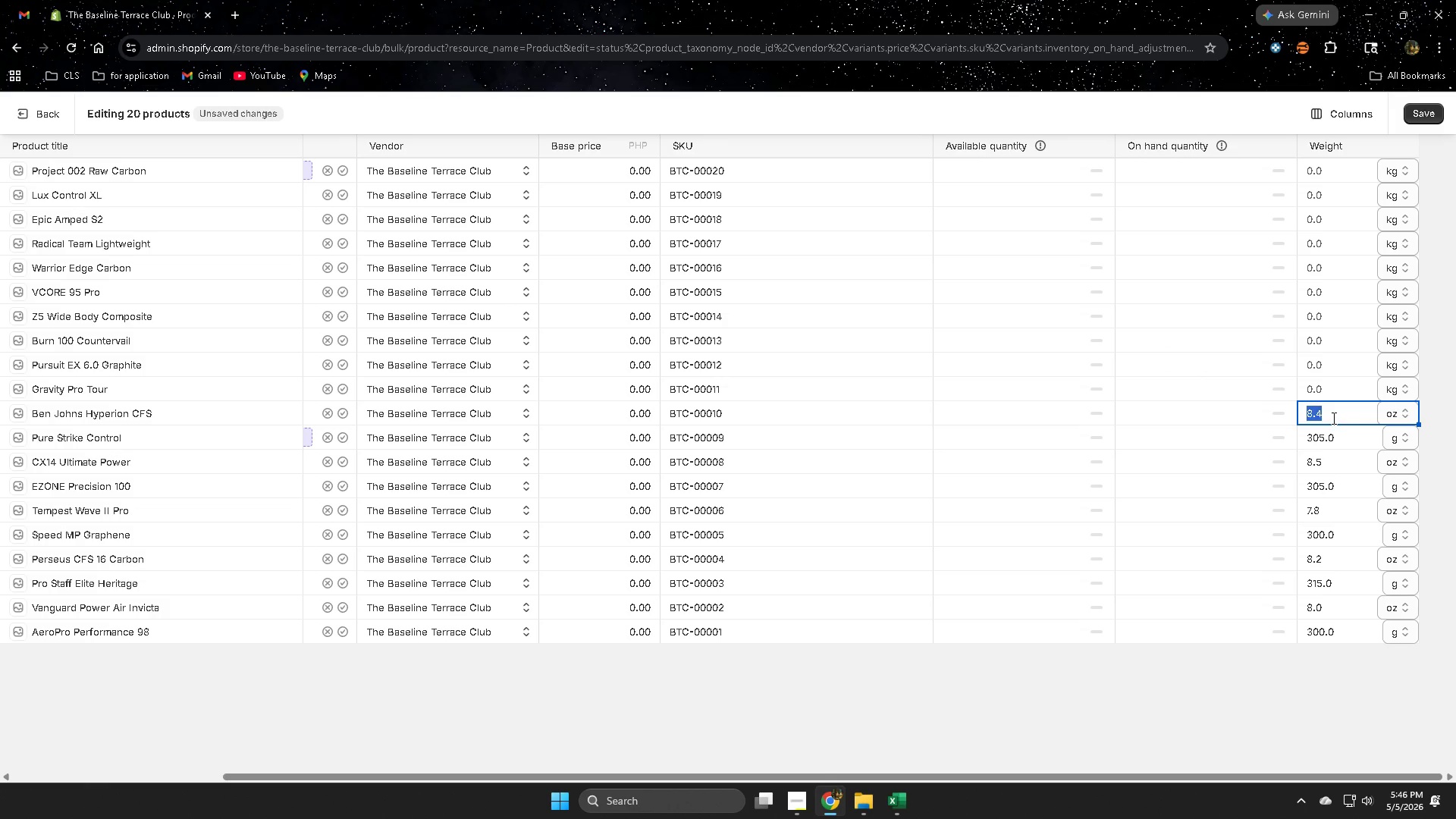 
key(Delete)
 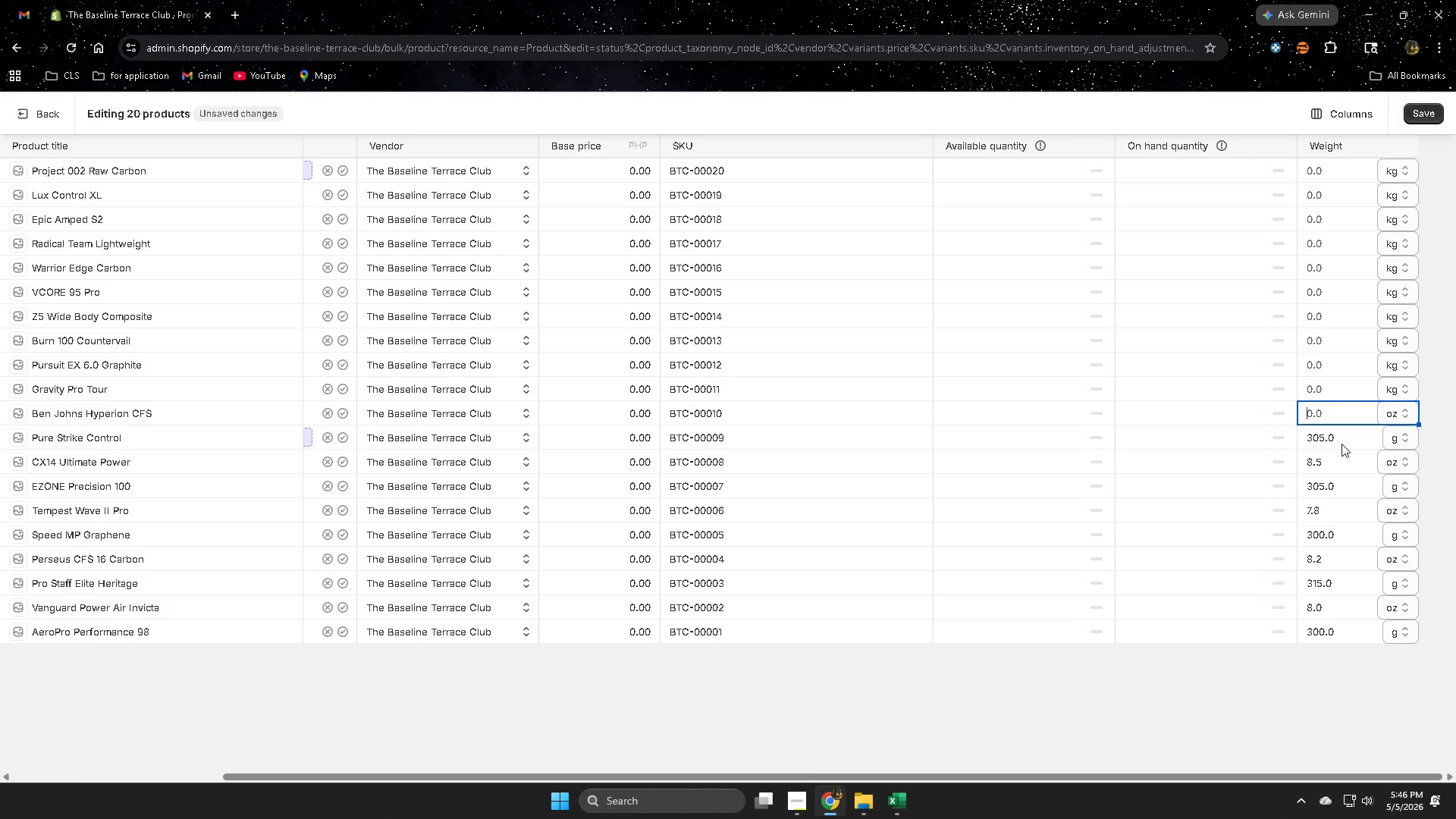 
double_click([1341, 444])
 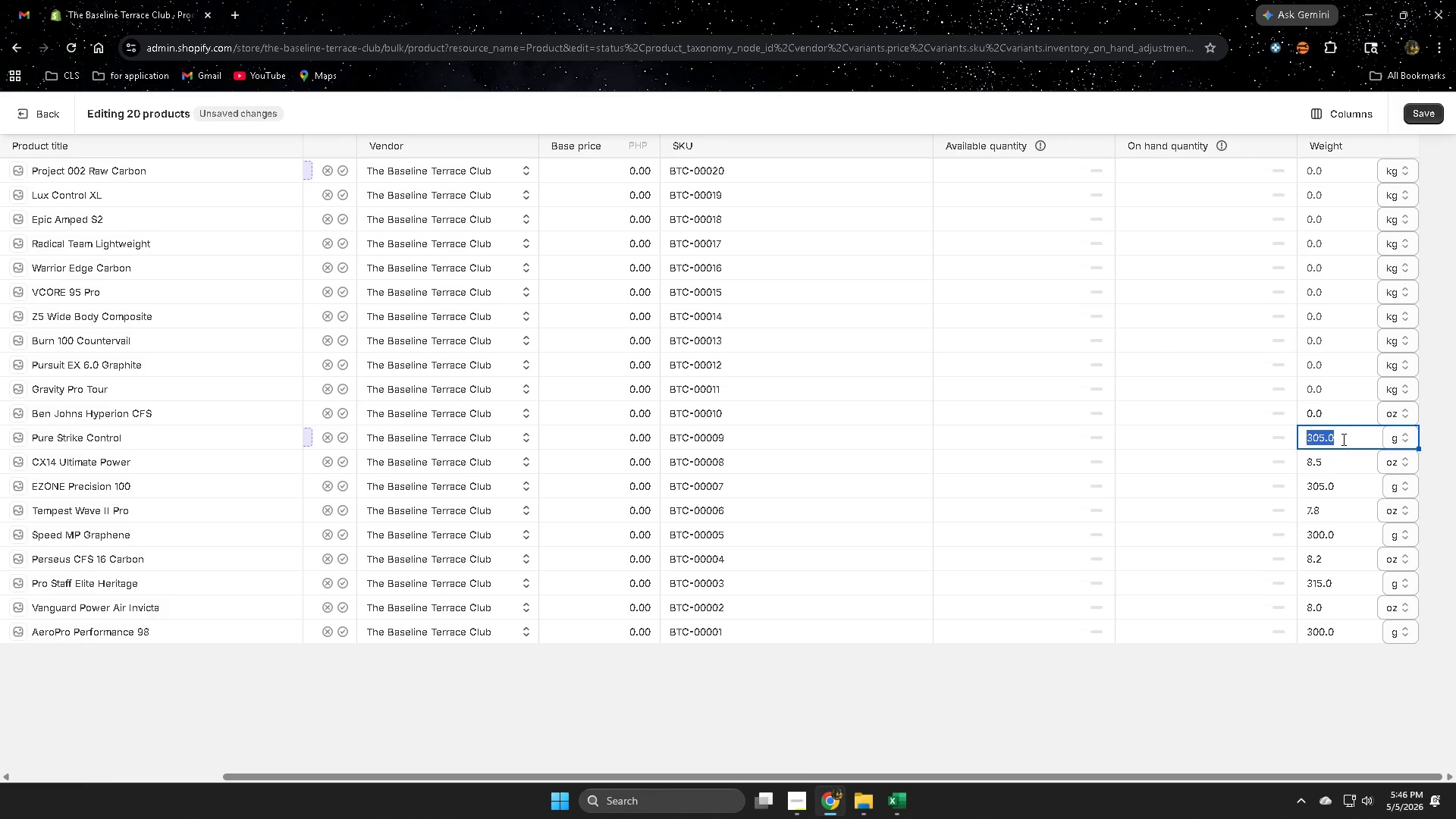 
key(Delete)
 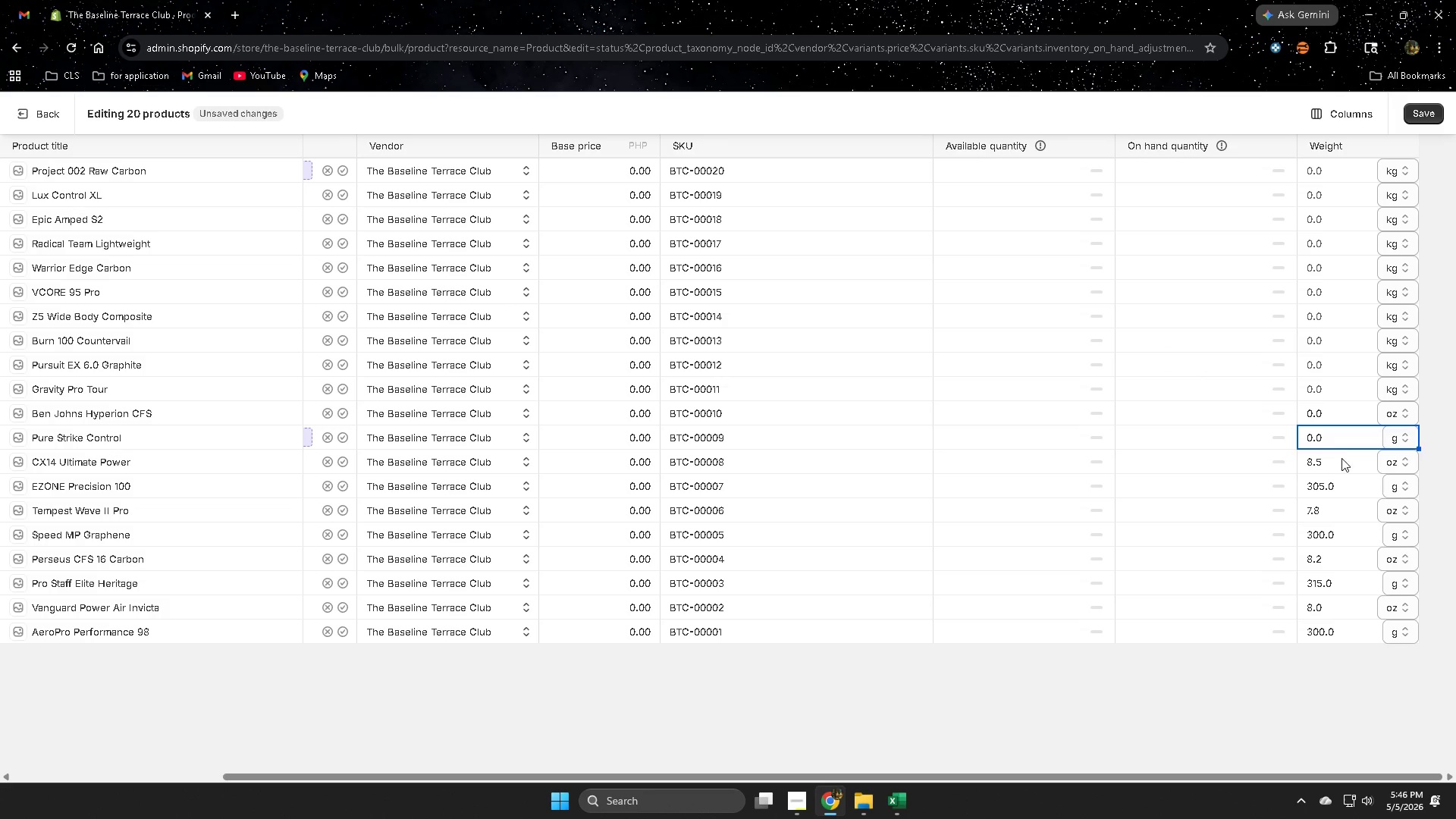 
double_click([1341, 461])
 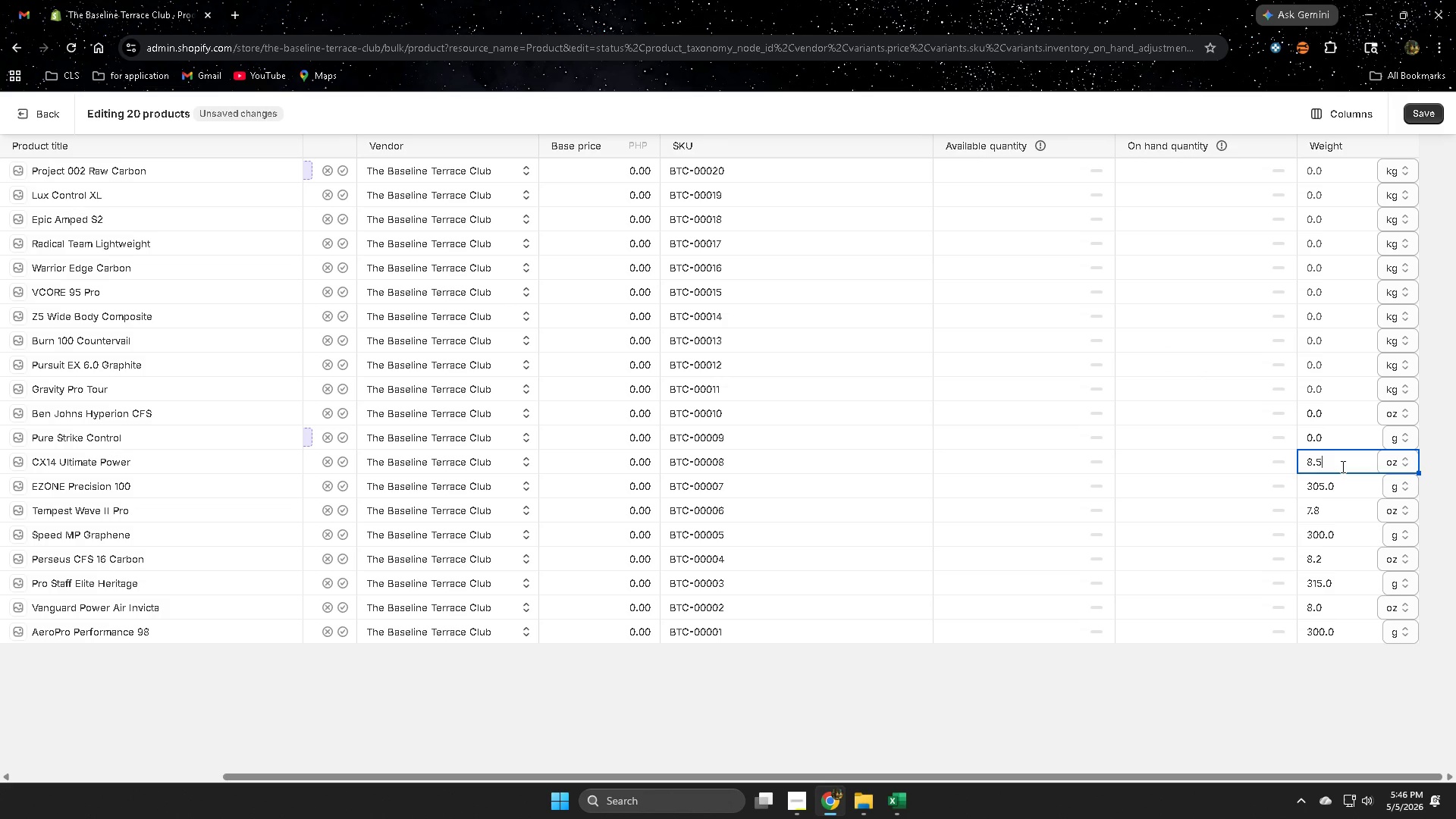 
key(Delete)
 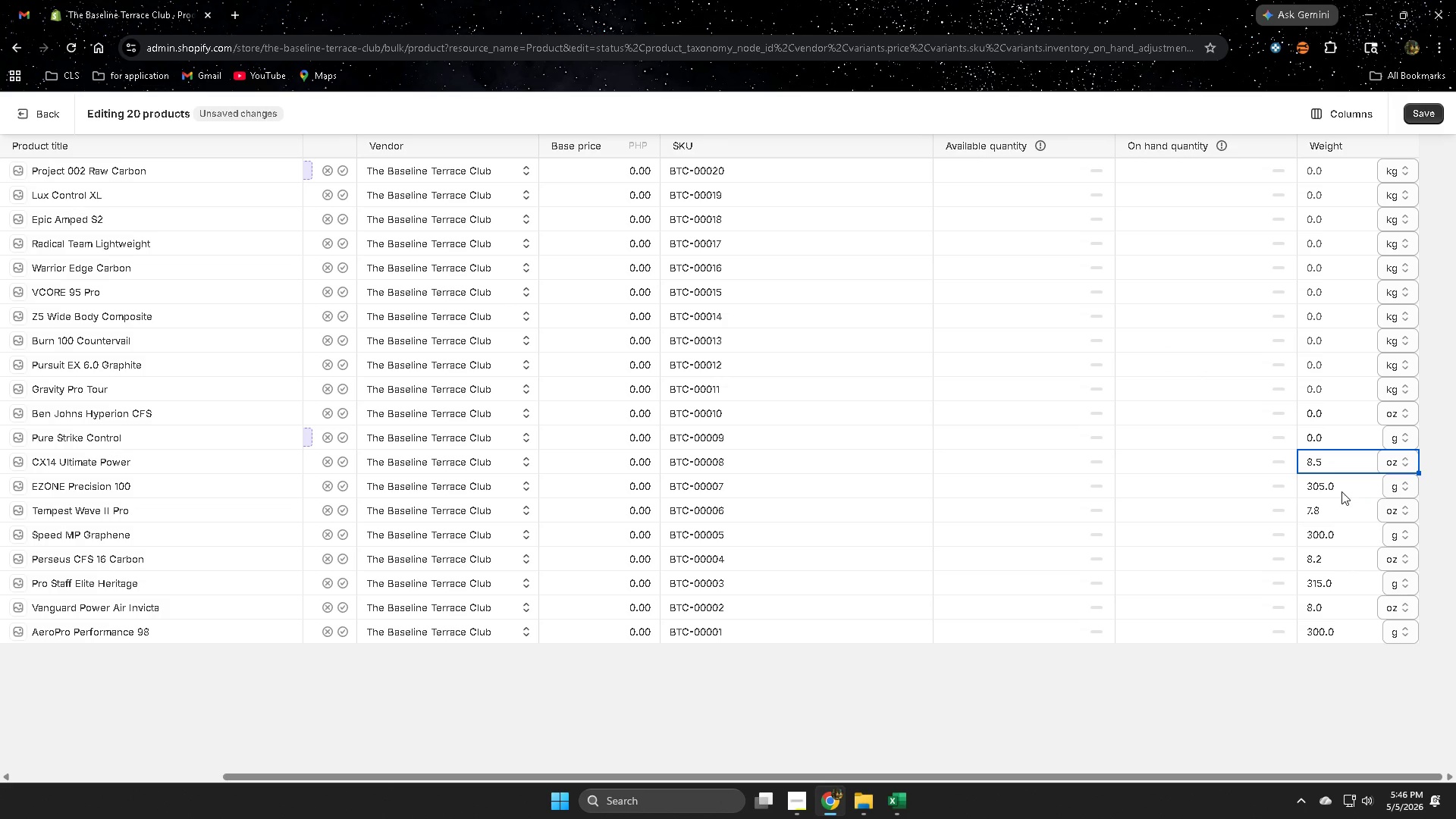 
double_click([1341, 491])
 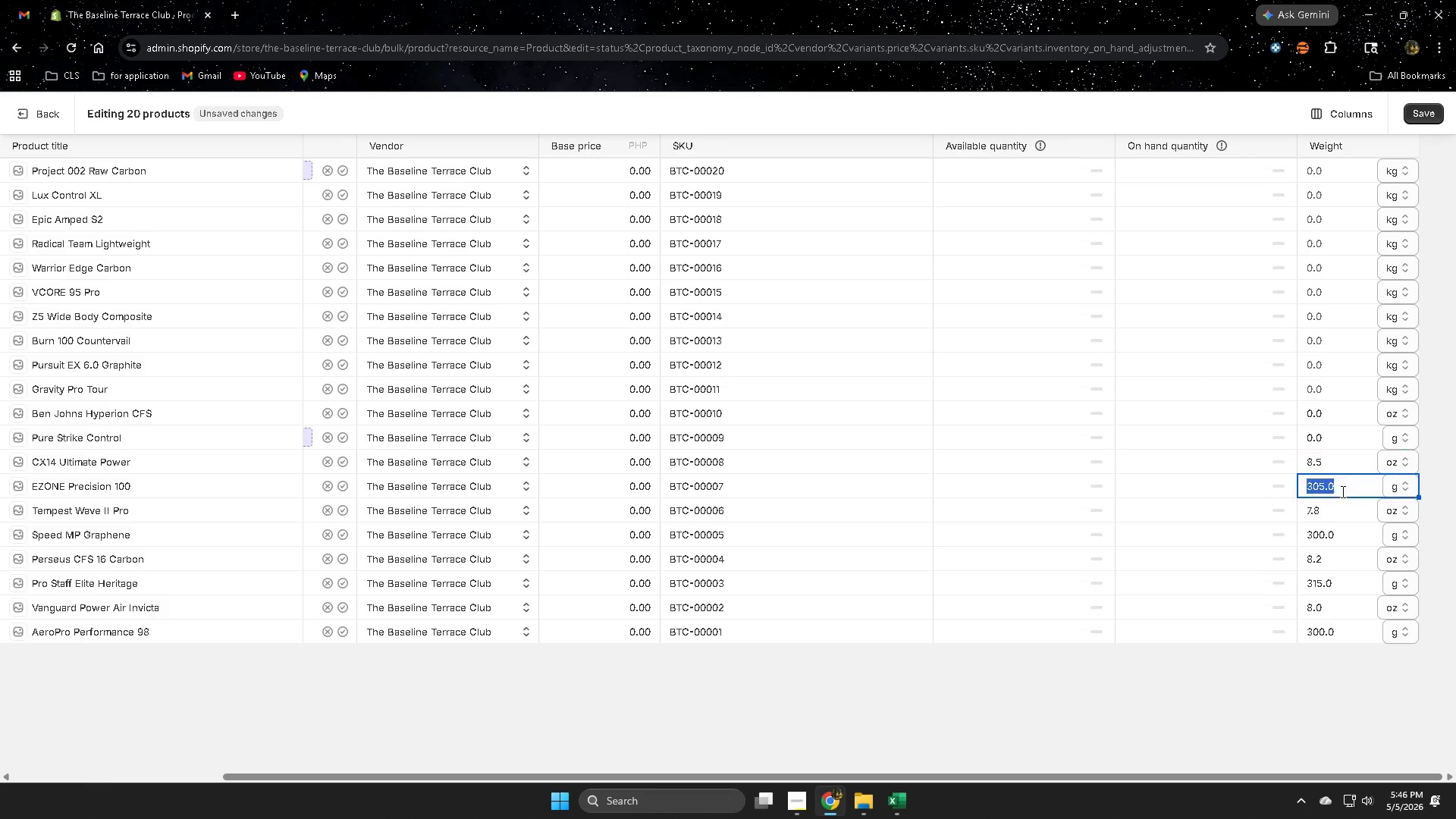 
key(Delete)
 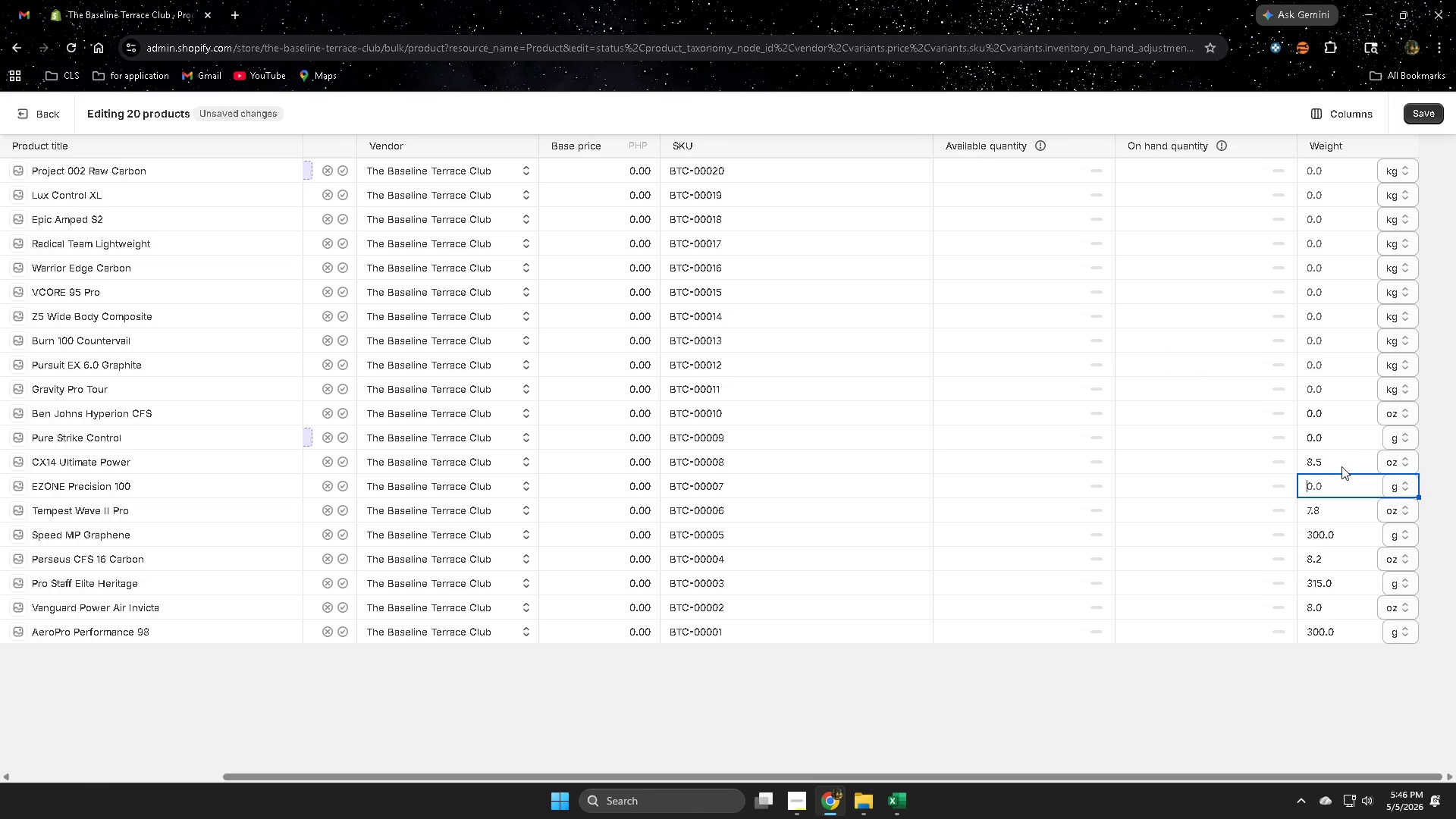 
left_click([1341, 466])
 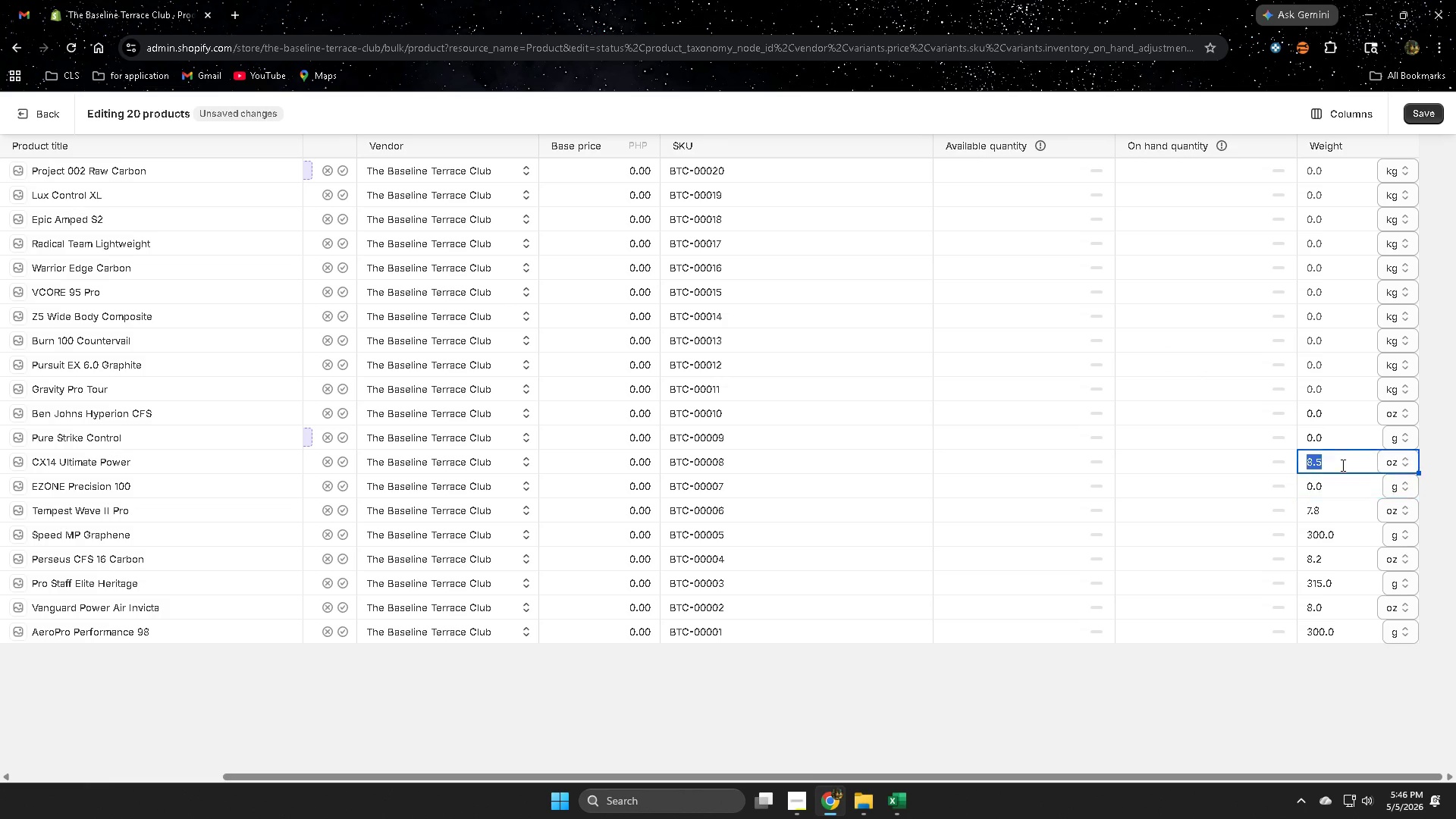 
triple_click([1341, 465])
 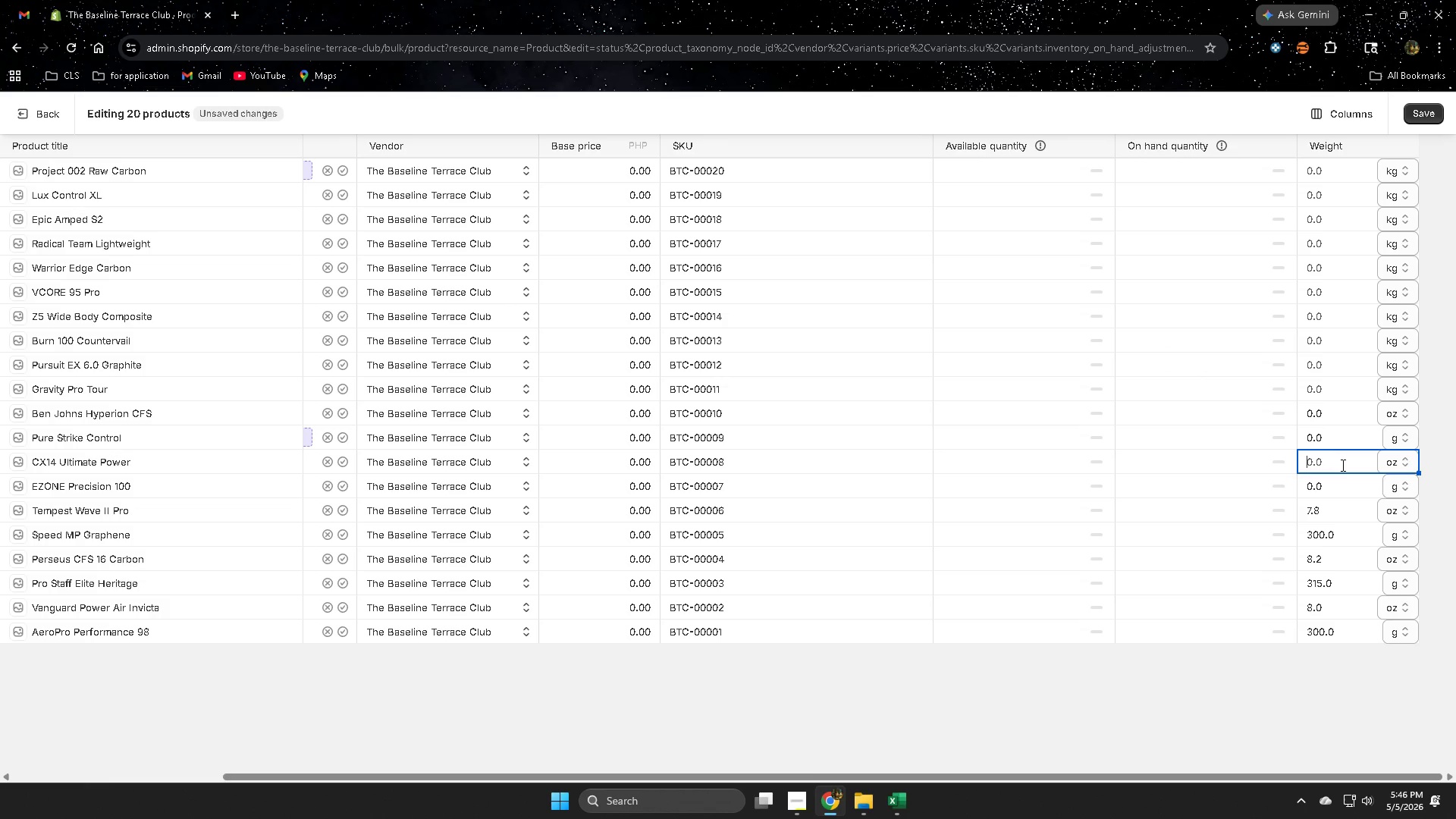 
key(Delete)
 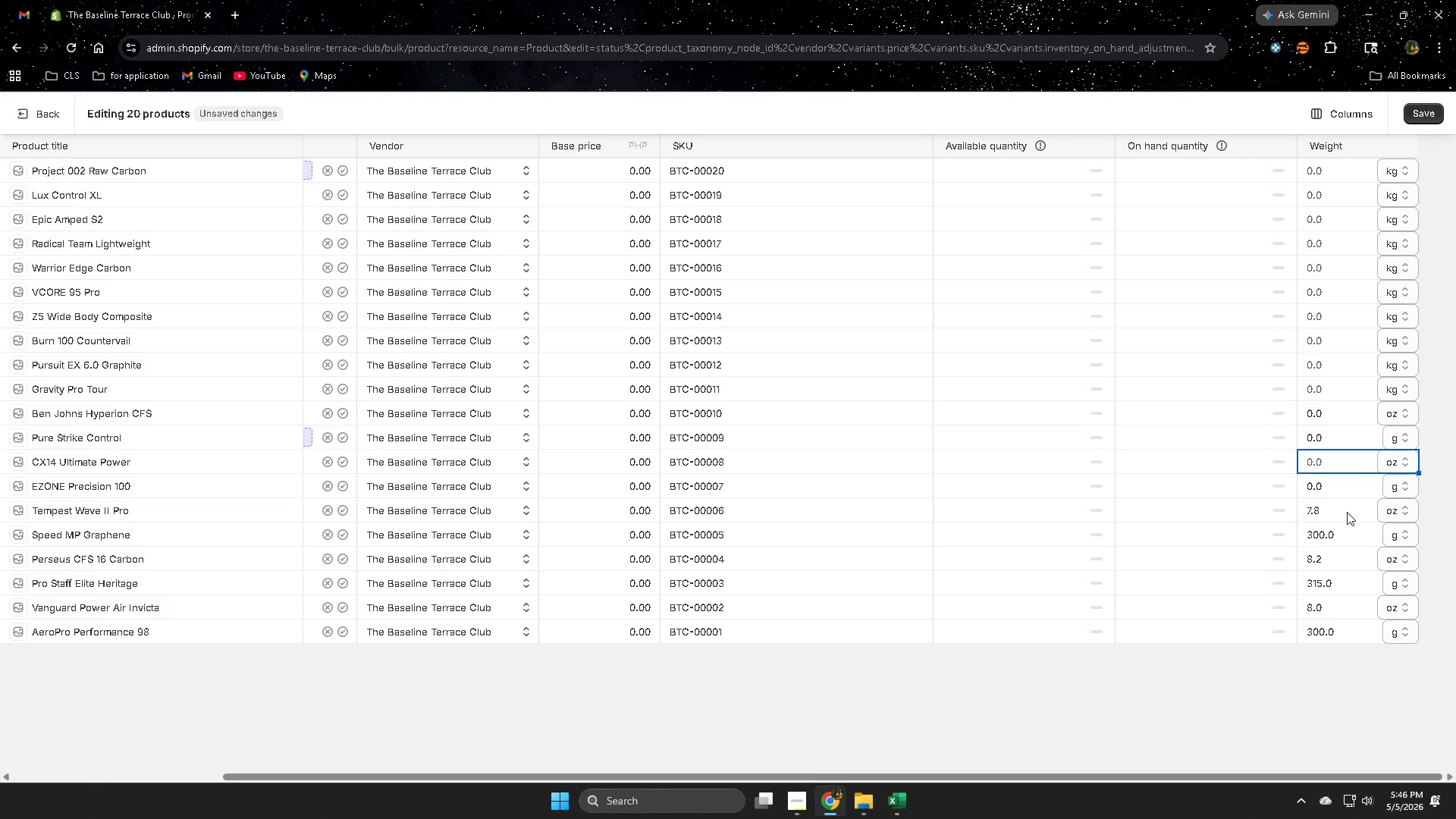 
double_click([1347, 512])
 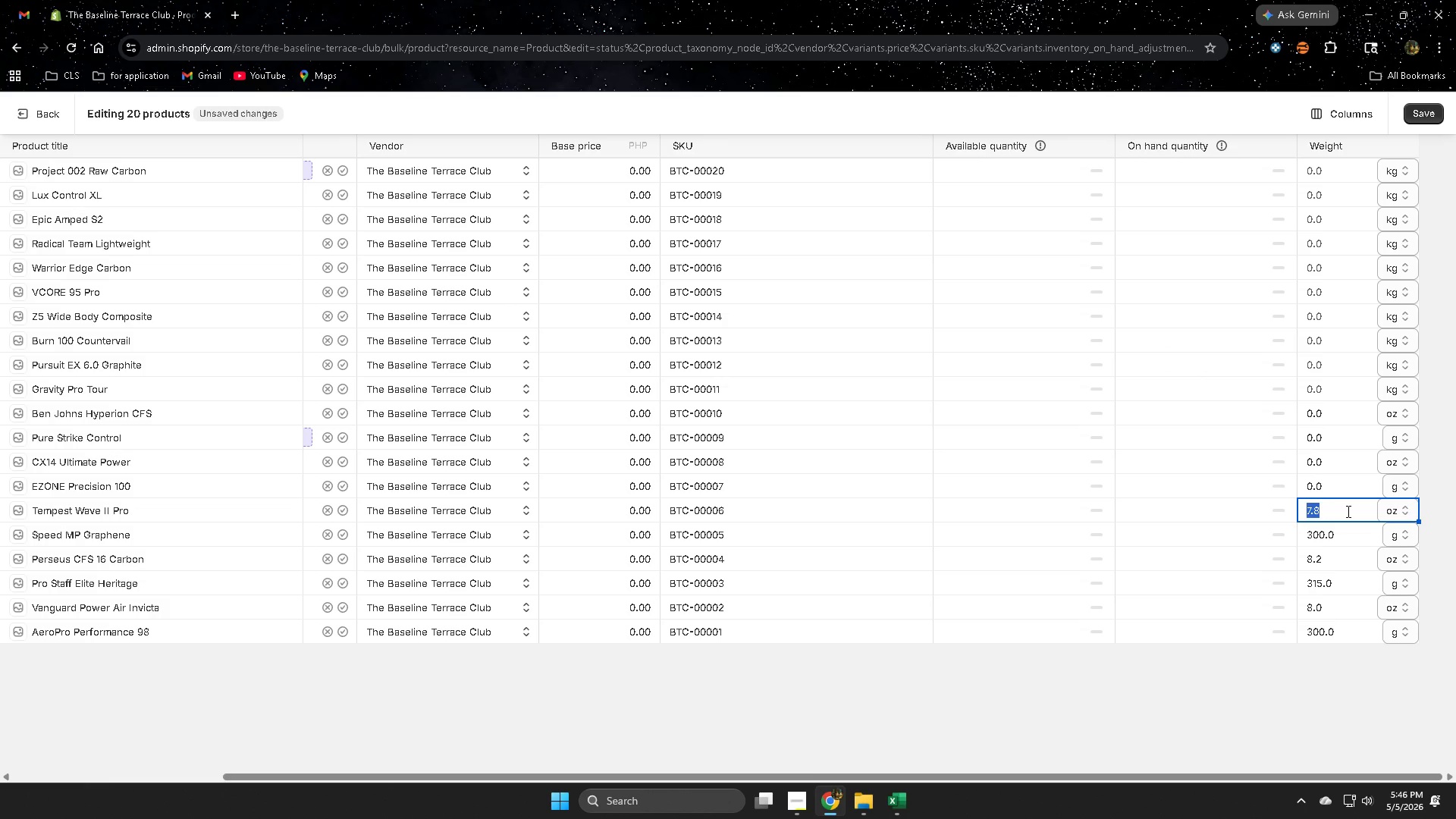 
key(Delete)
 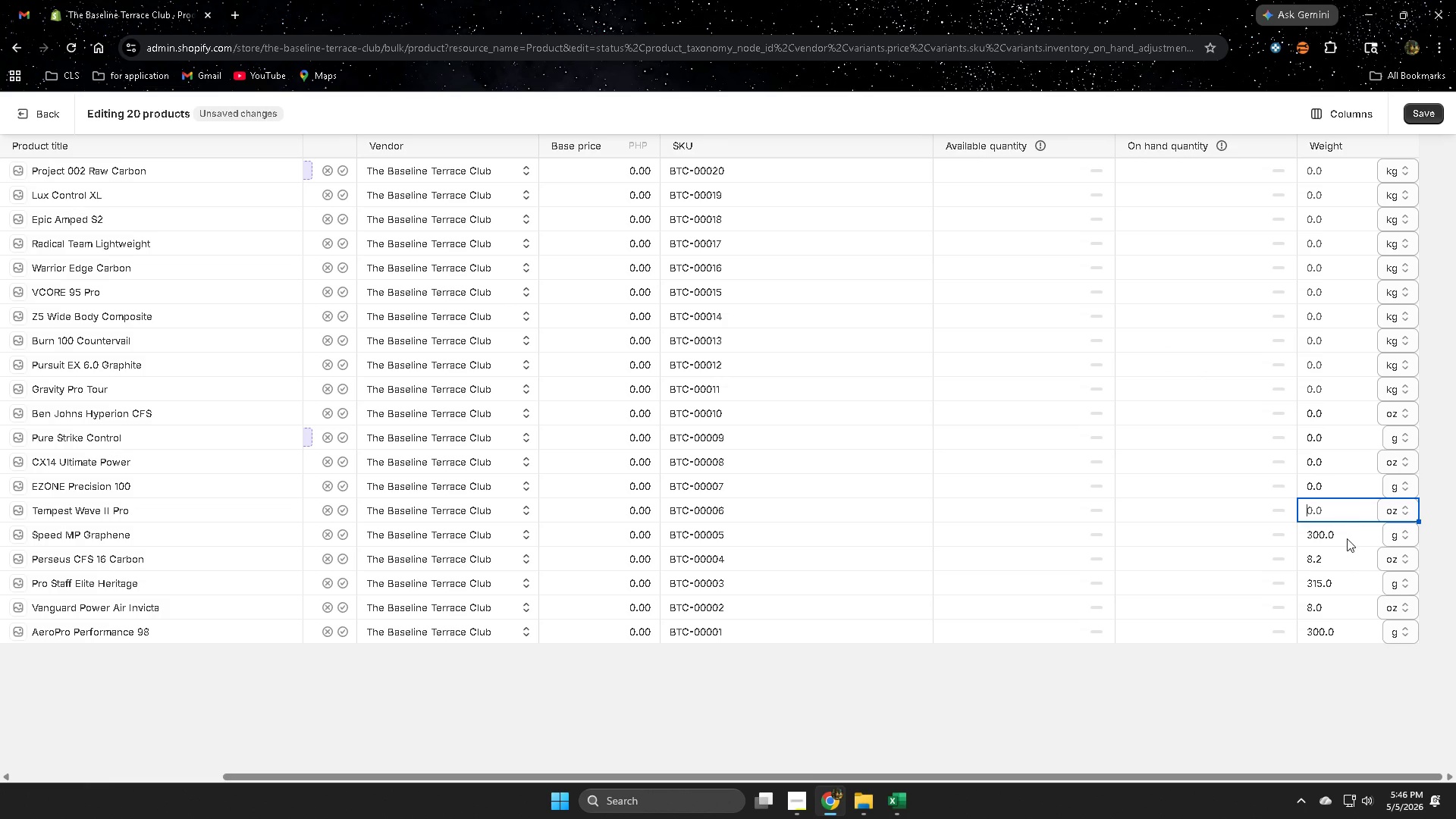 
triple_click([1347, 539])
 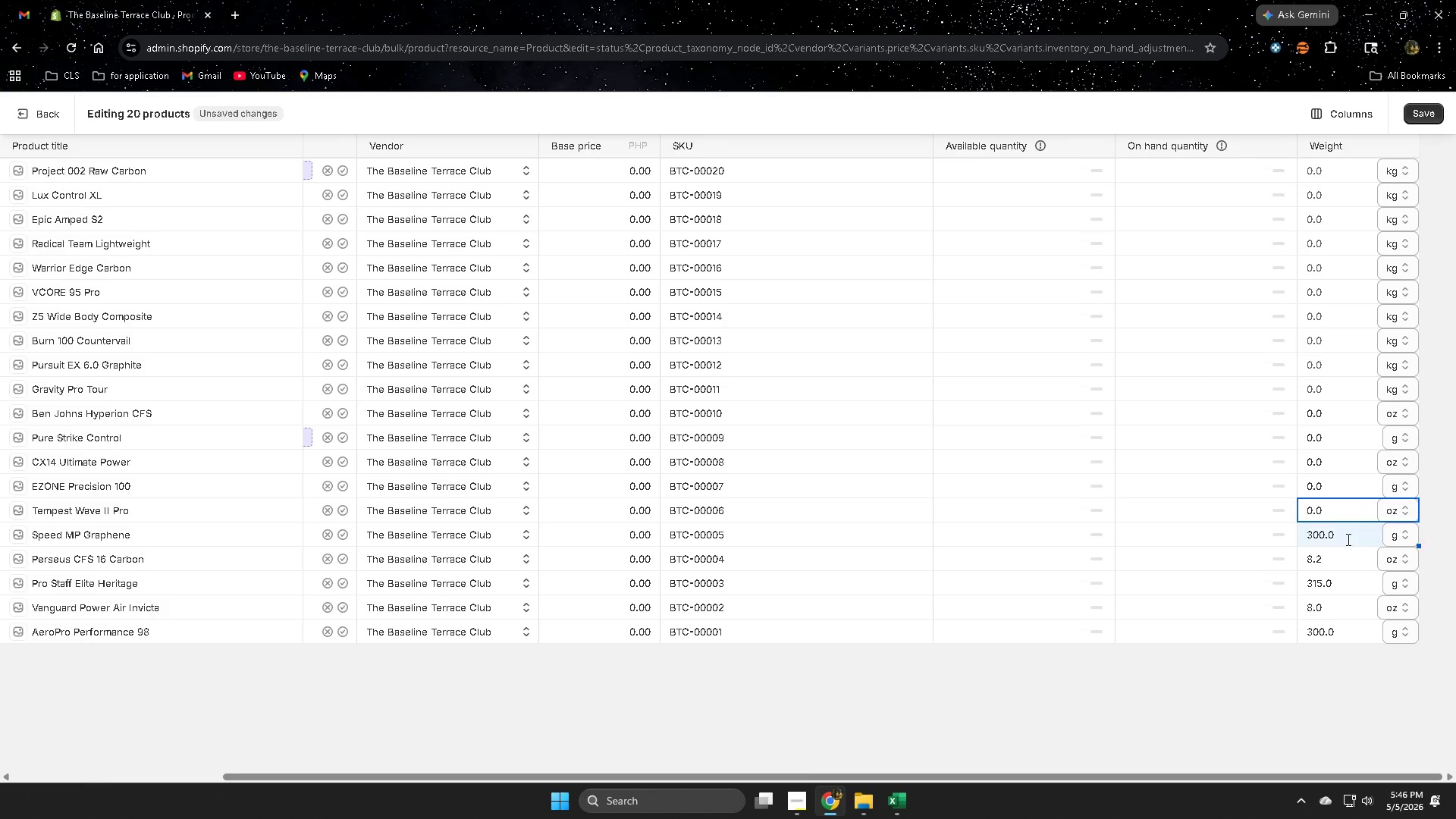 
triple_click([1347, 539])
 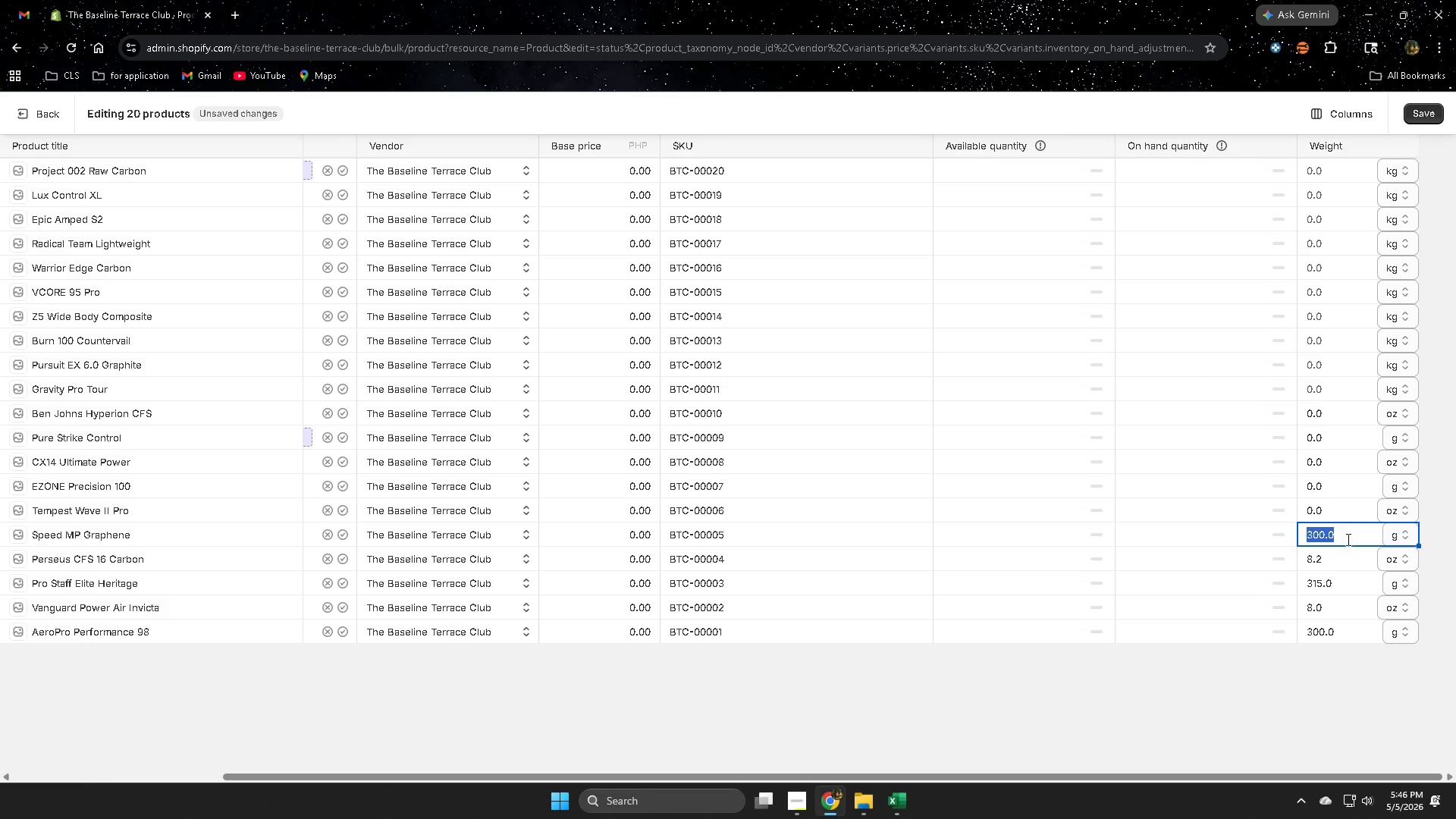 
key(Delete)
 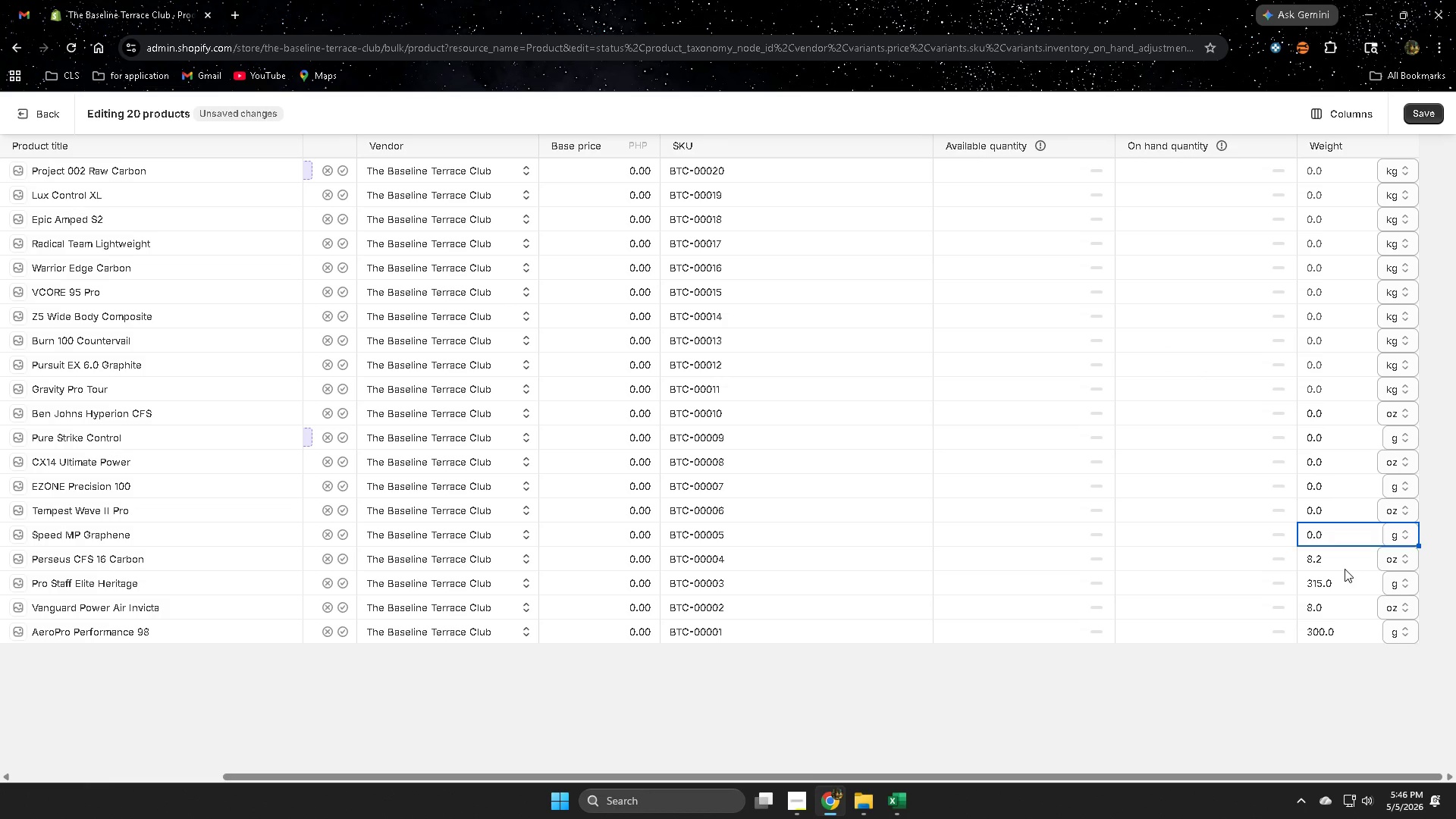 
double_click([1345, 569])
 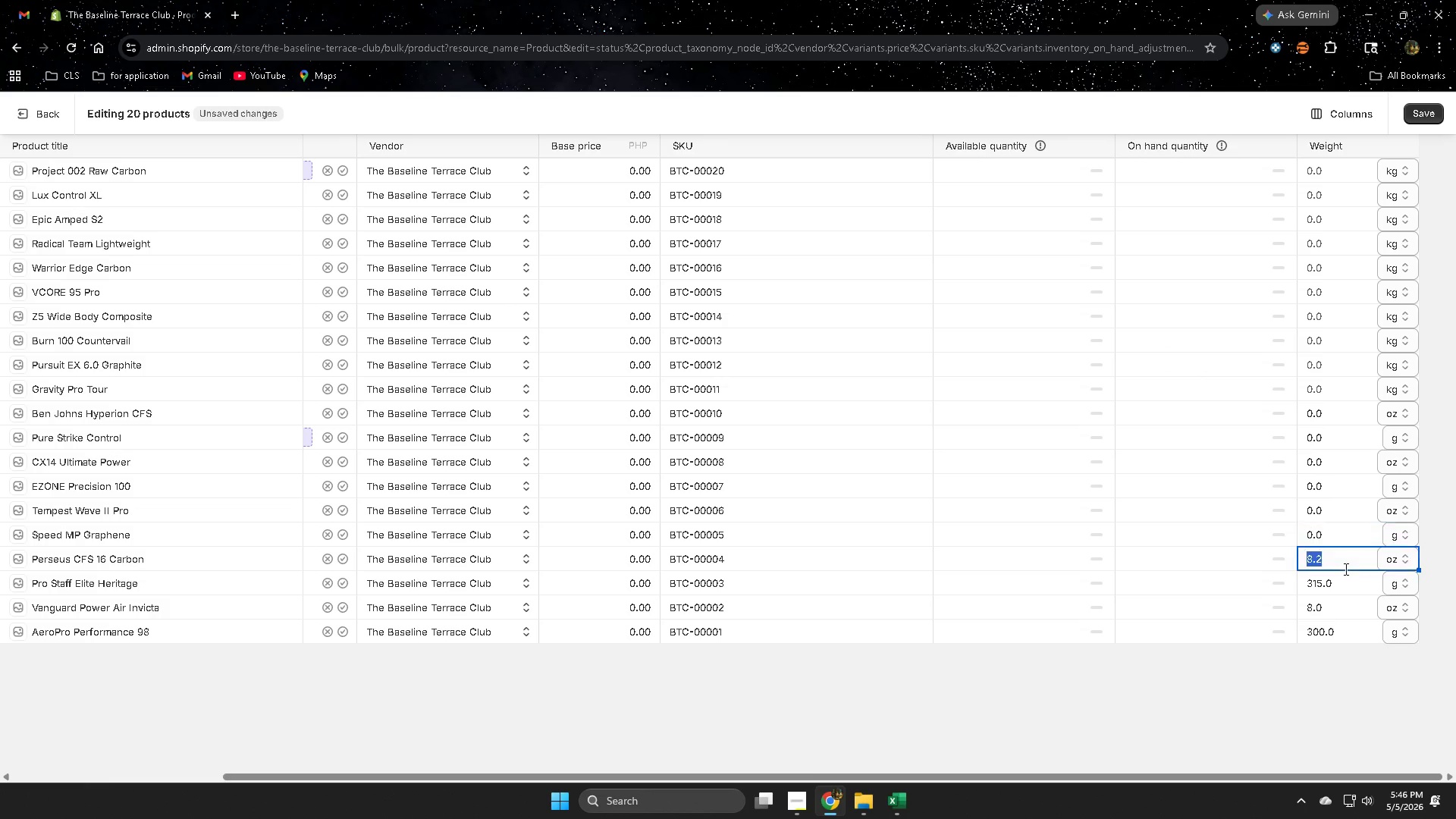 
key(Delete)
 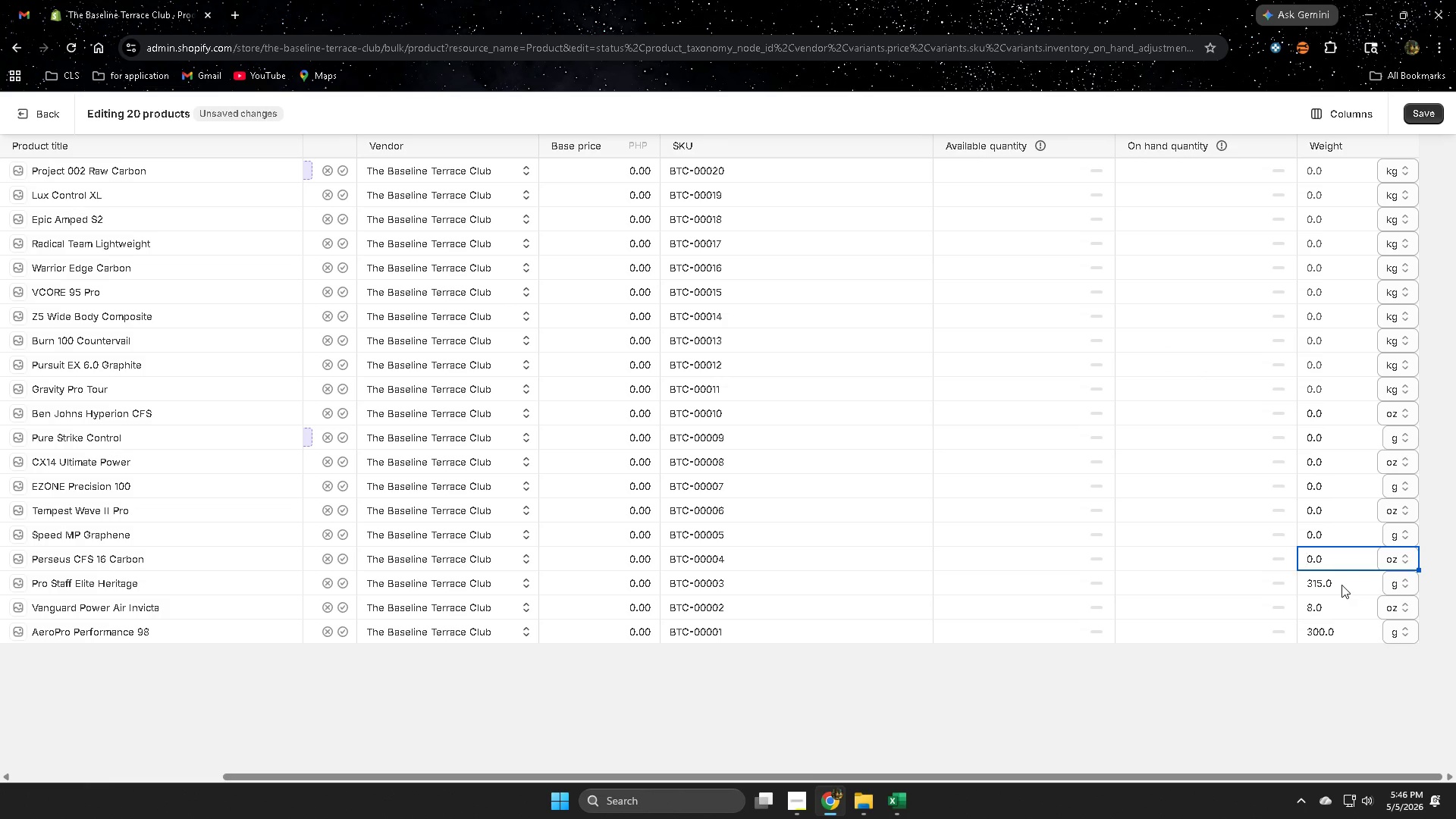 
triple_click([1341, 585])
 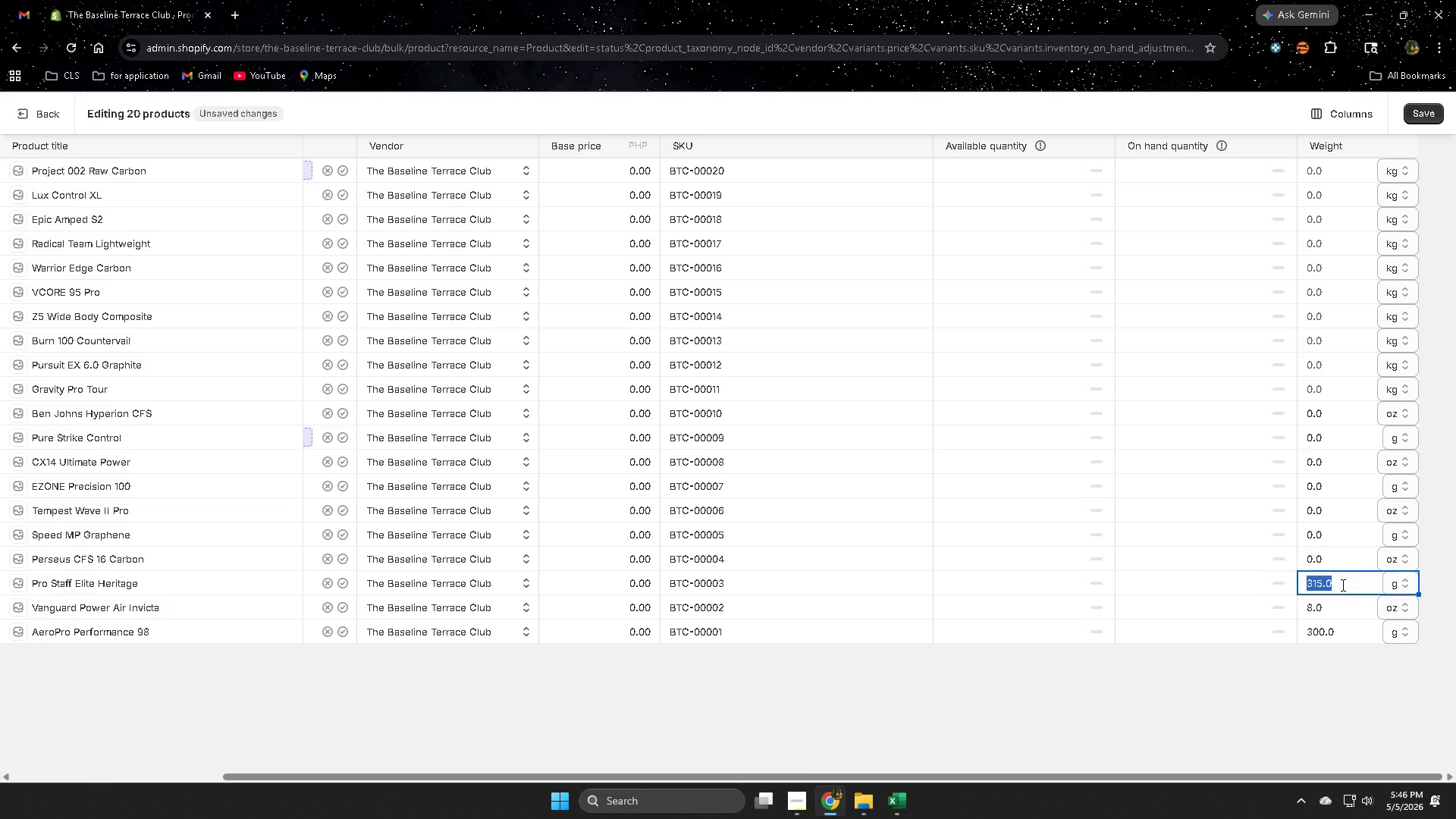 
key(Delete)
 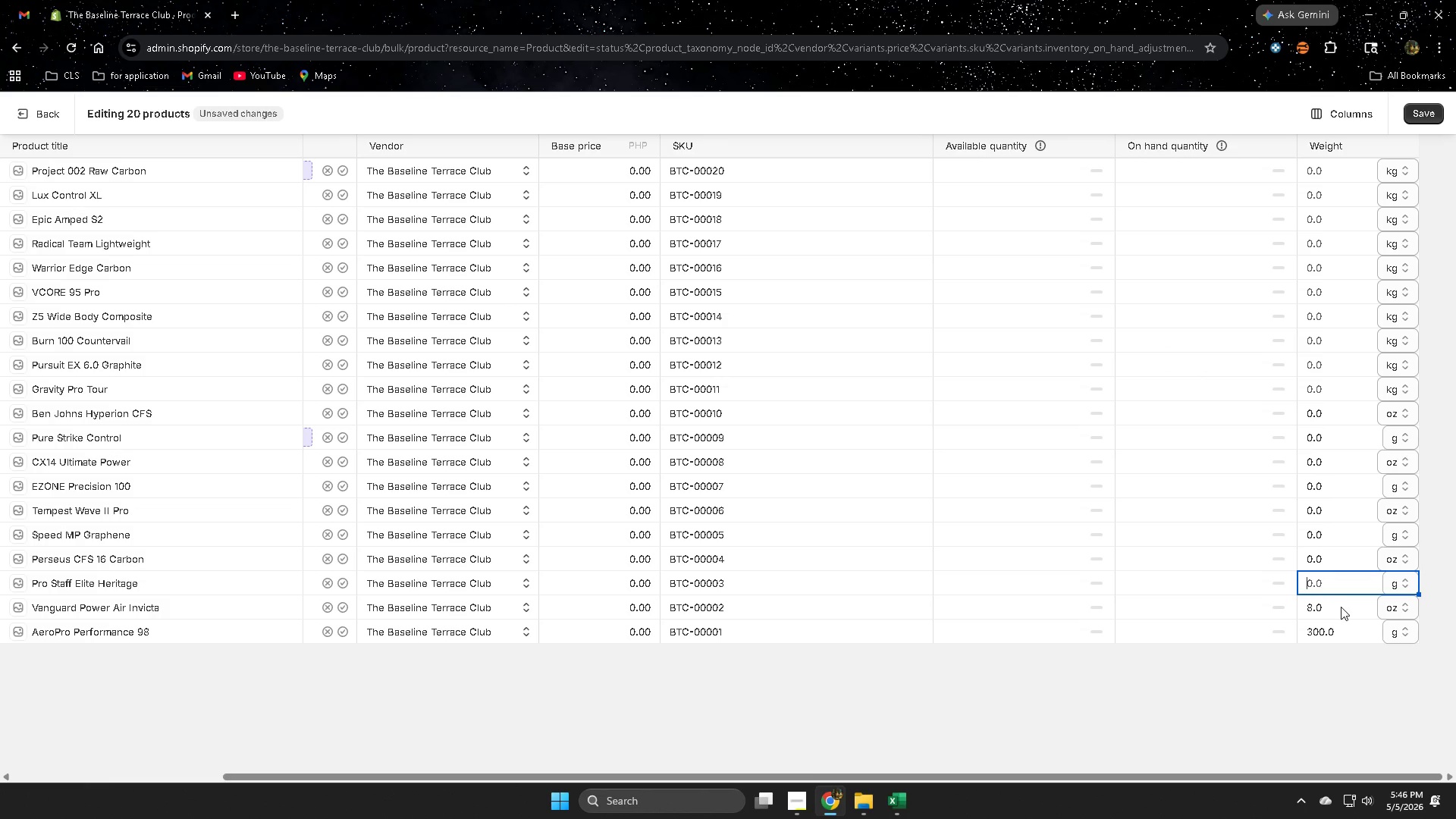 
triple_click([1341, 607])
 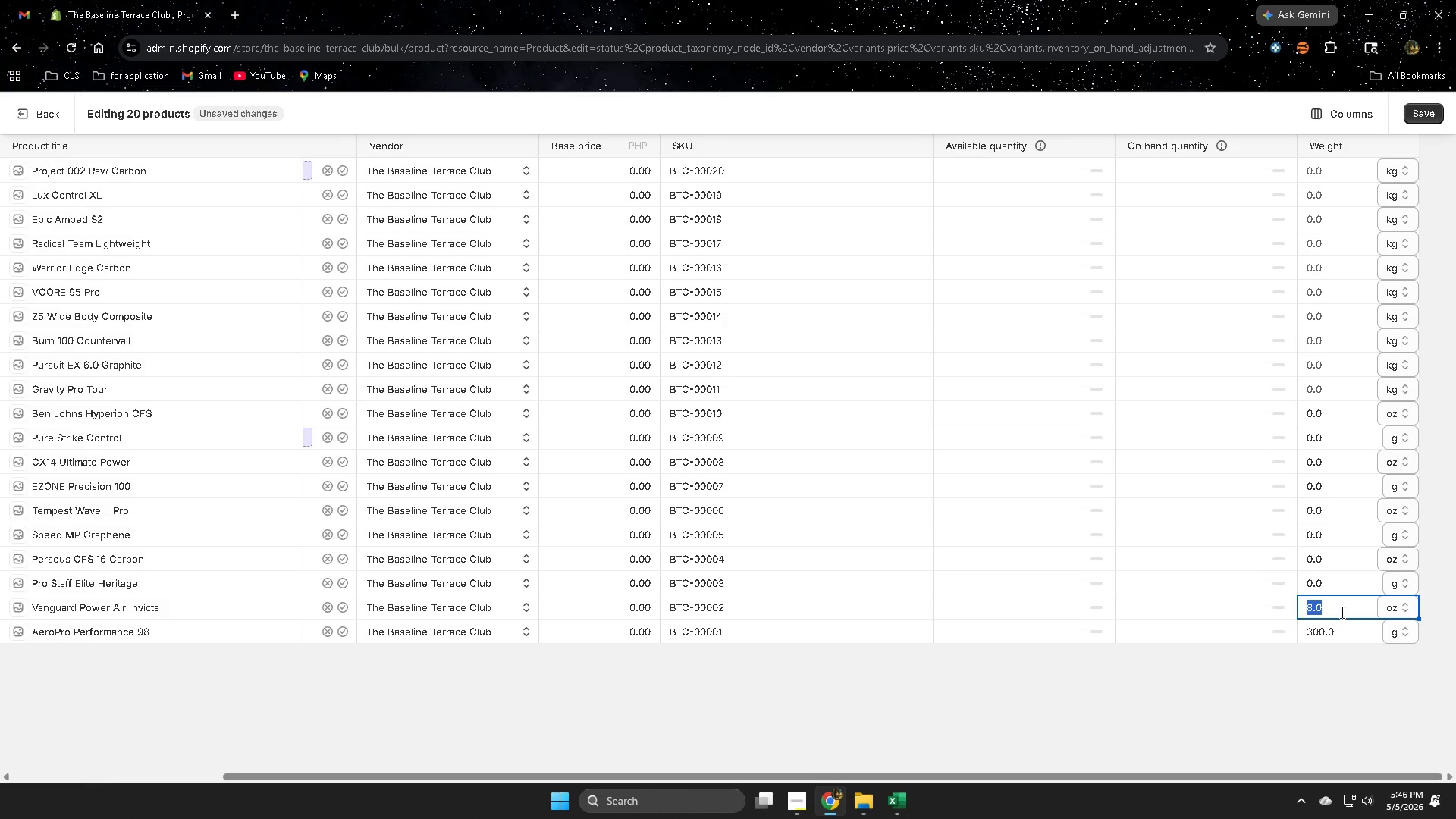 
key(Delete)
 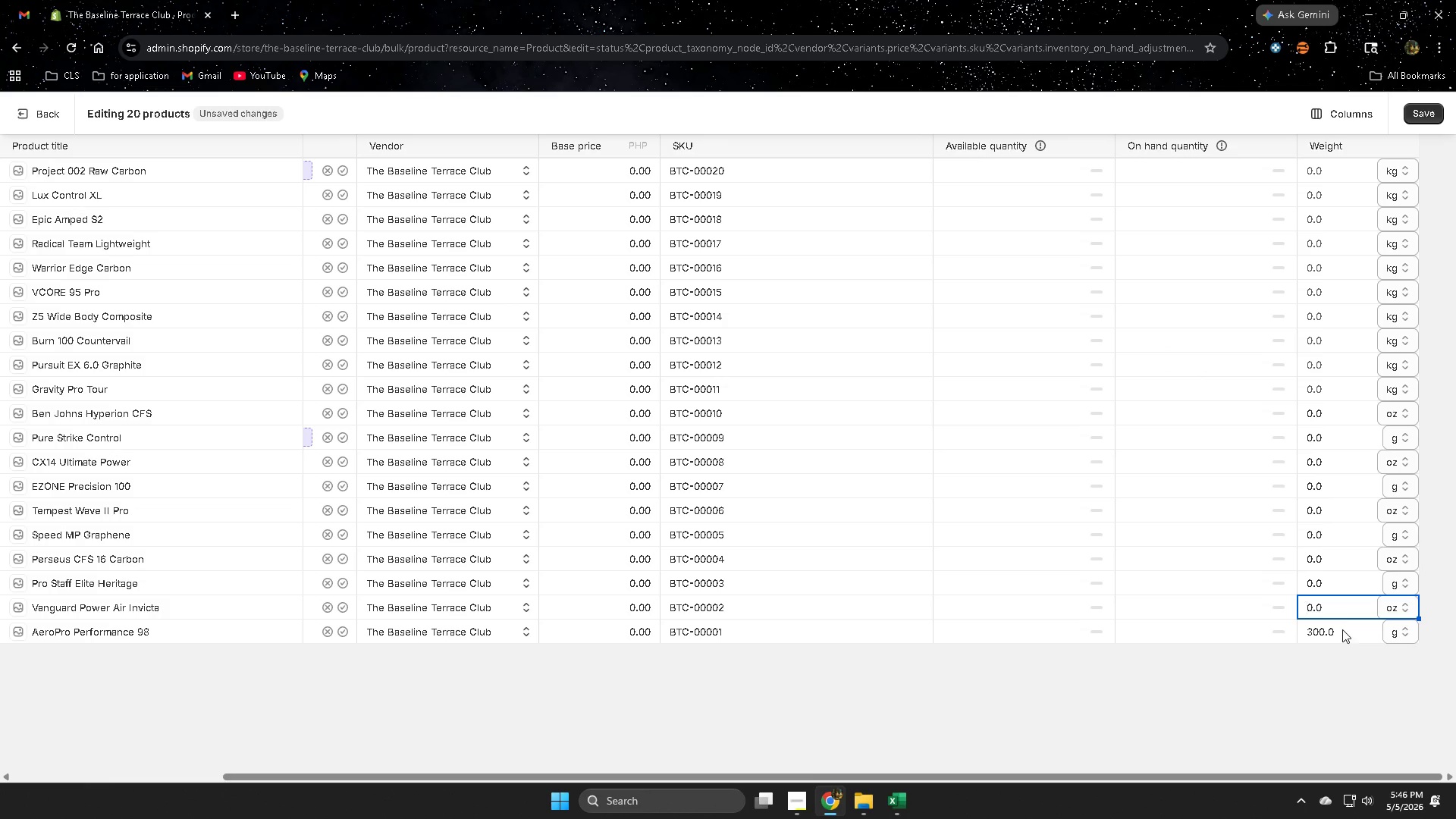 
double_click([1342, 629])
 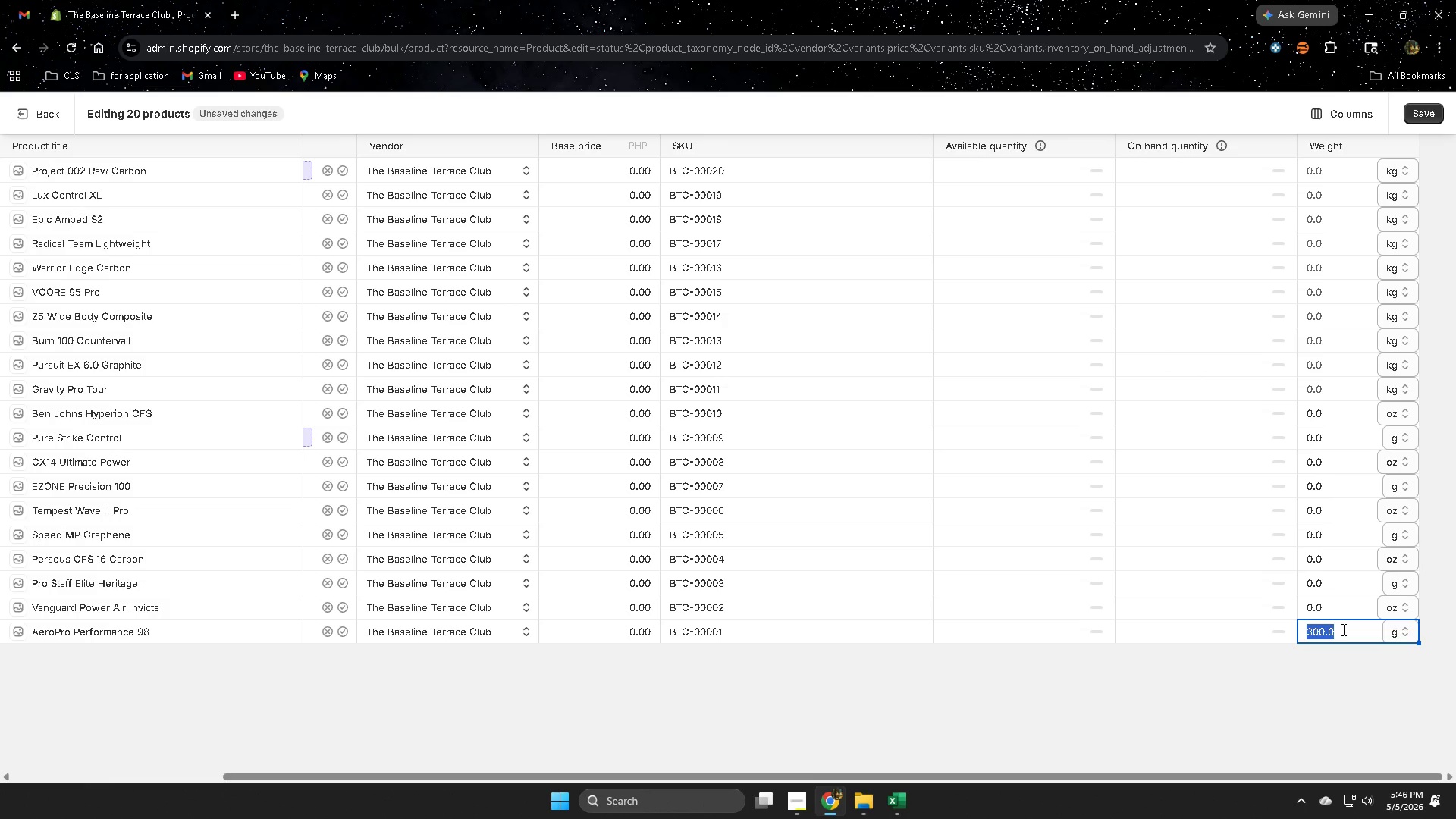 
key(Delete)
 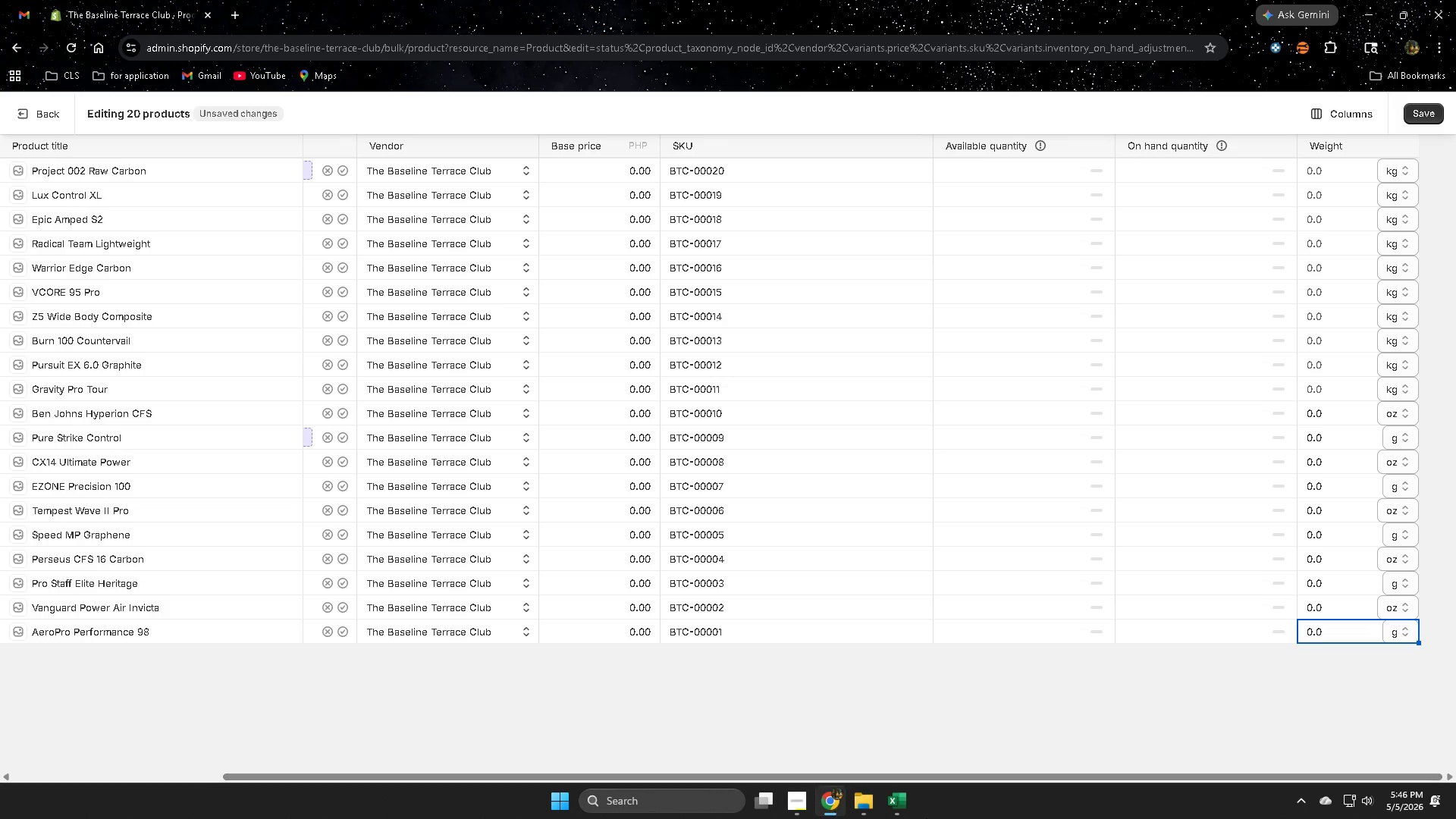 
left_click([893, 807])
 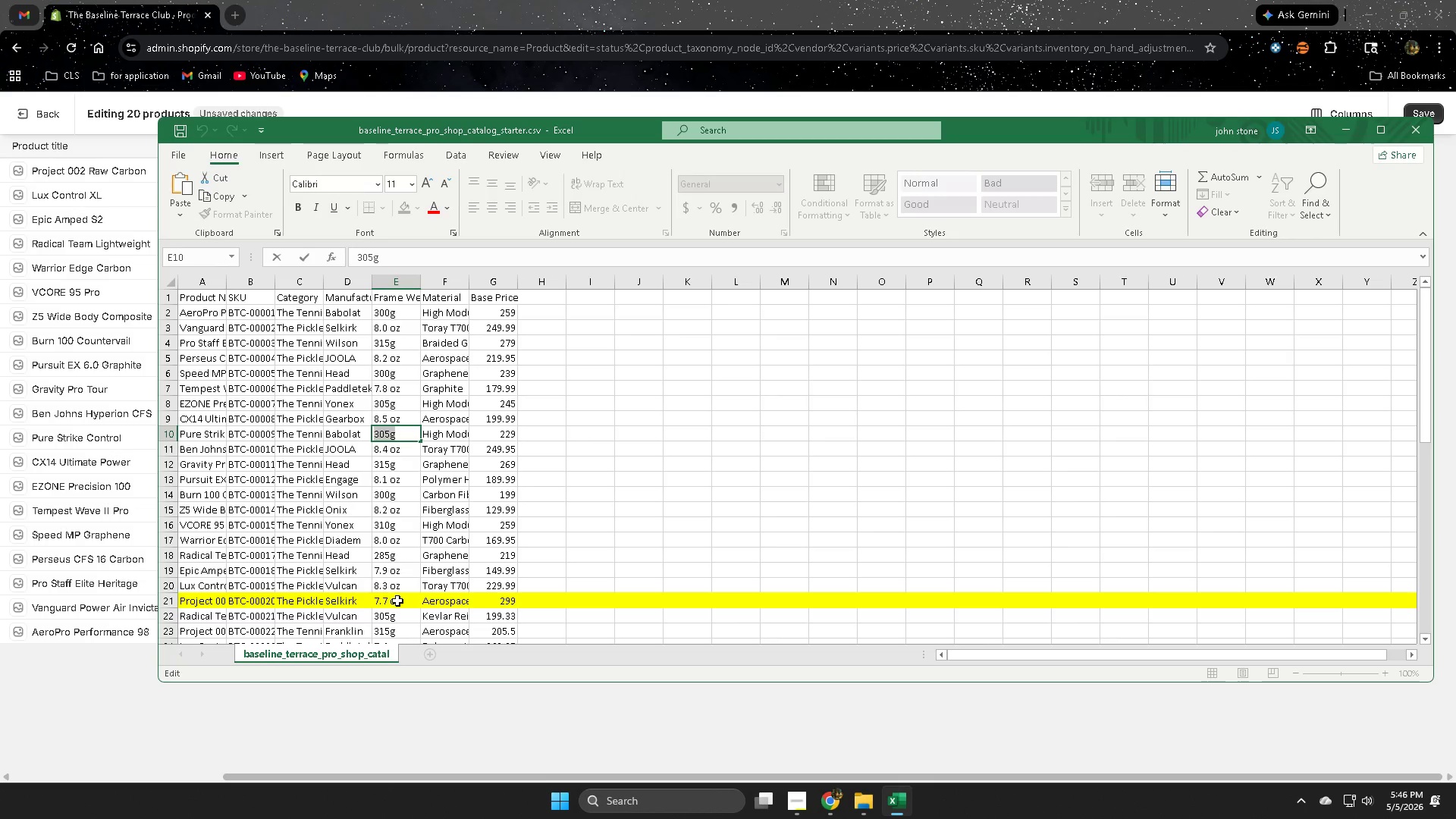 
double_click([403, 604])
 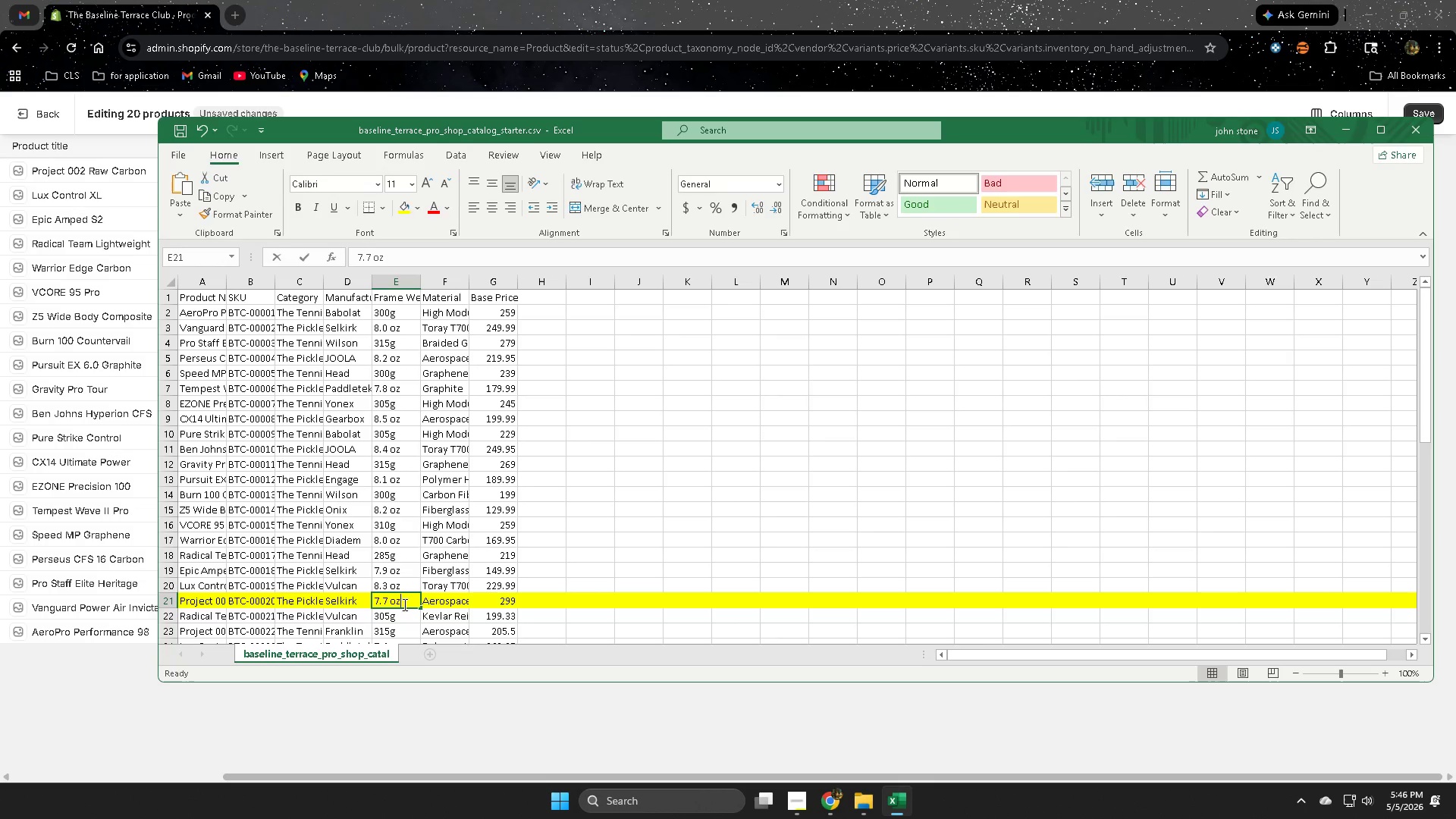 
triple_click([403, 604])
 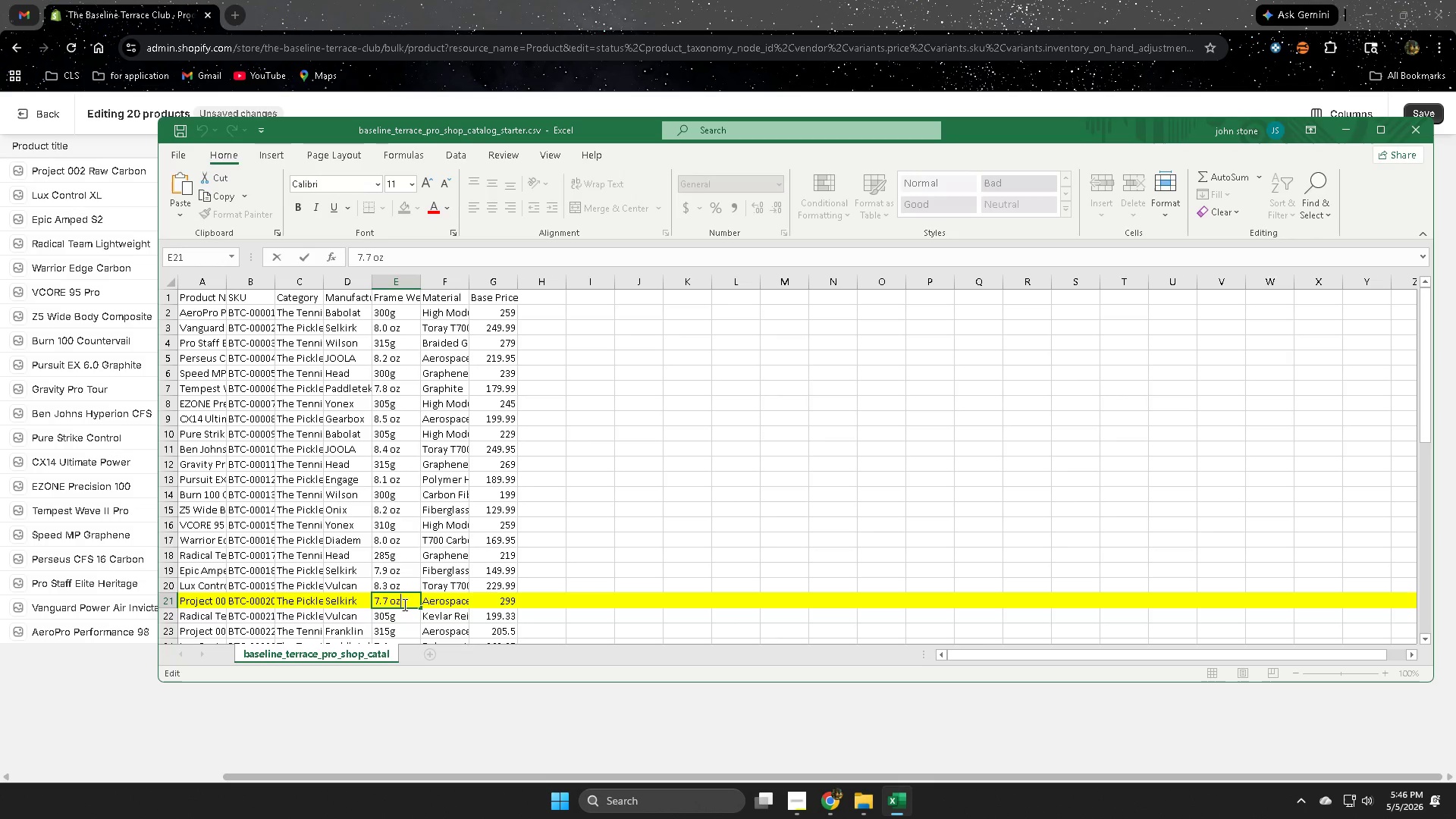 
triple_click([403, 604])
 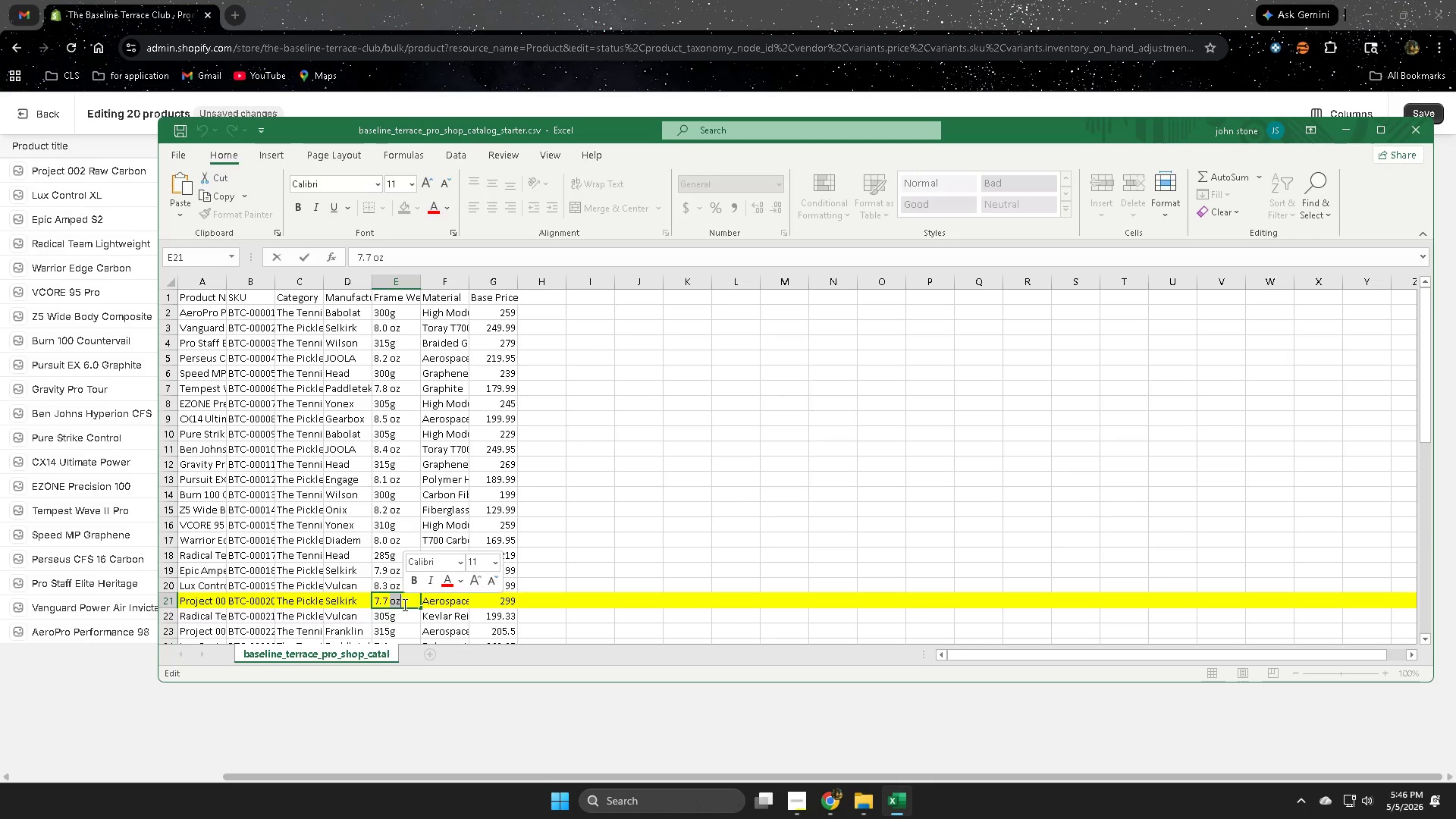 
triple_click([403, 604])
 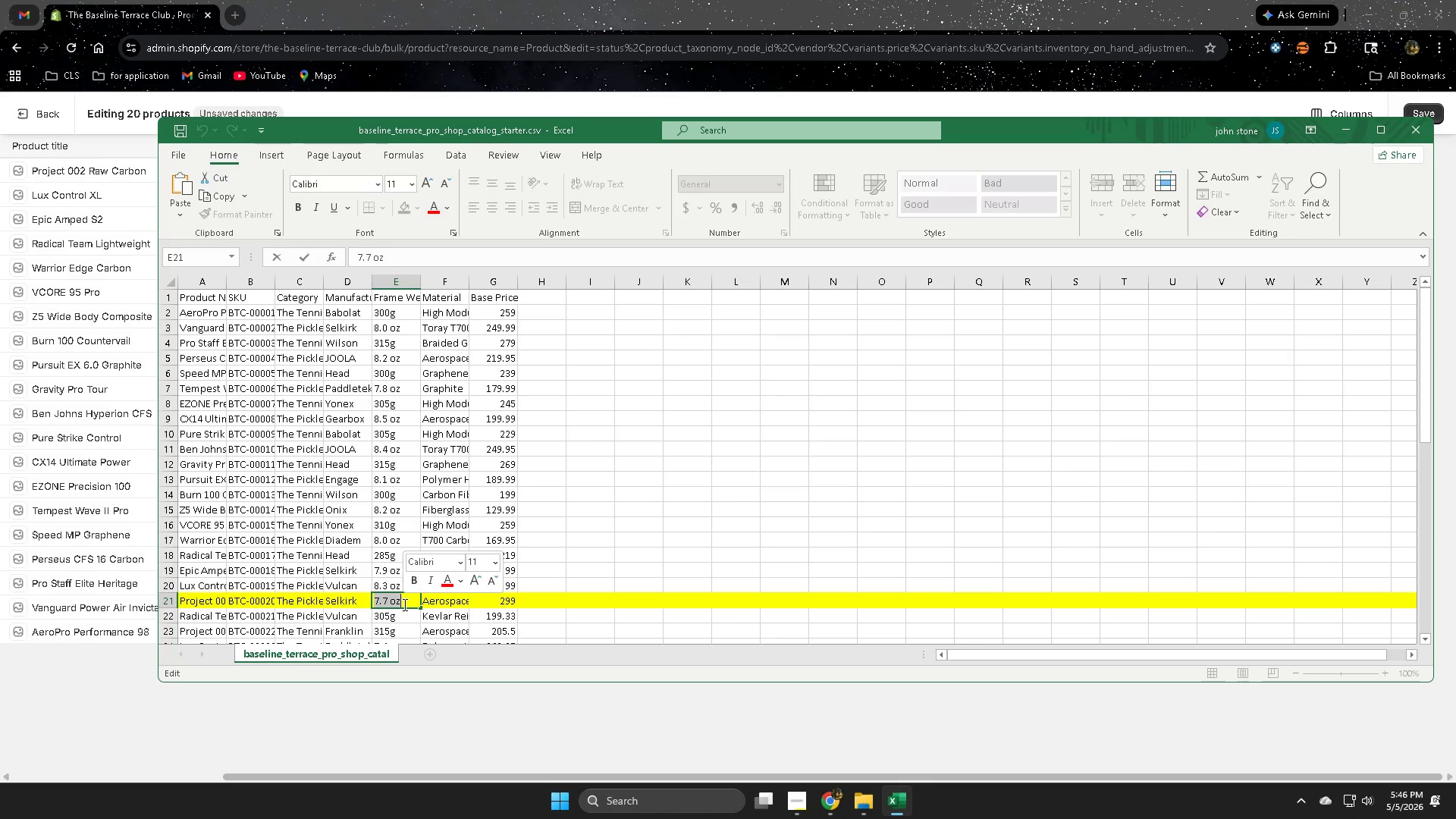 
key(Control+C)
 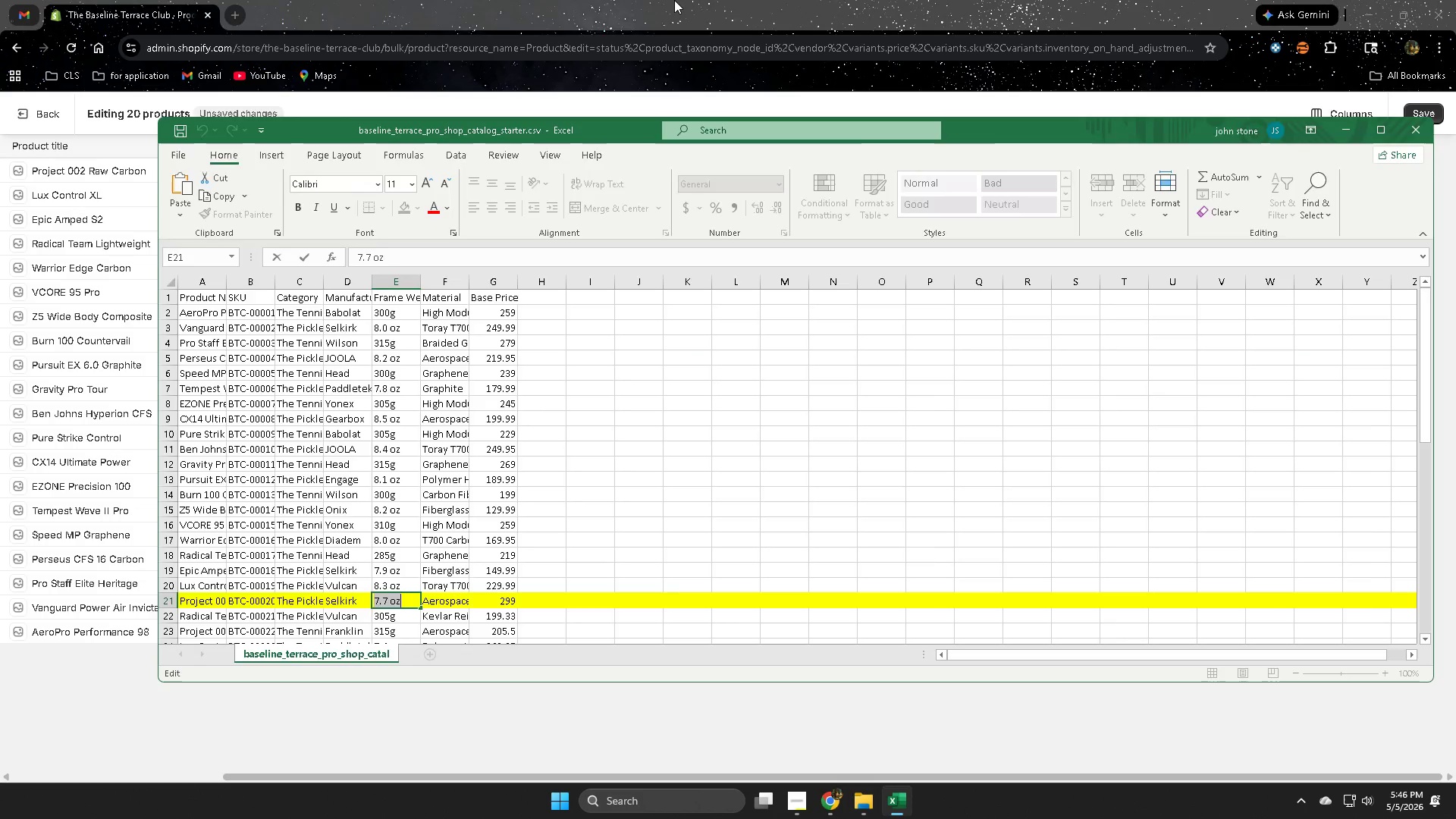 
left_click([674, 0])
 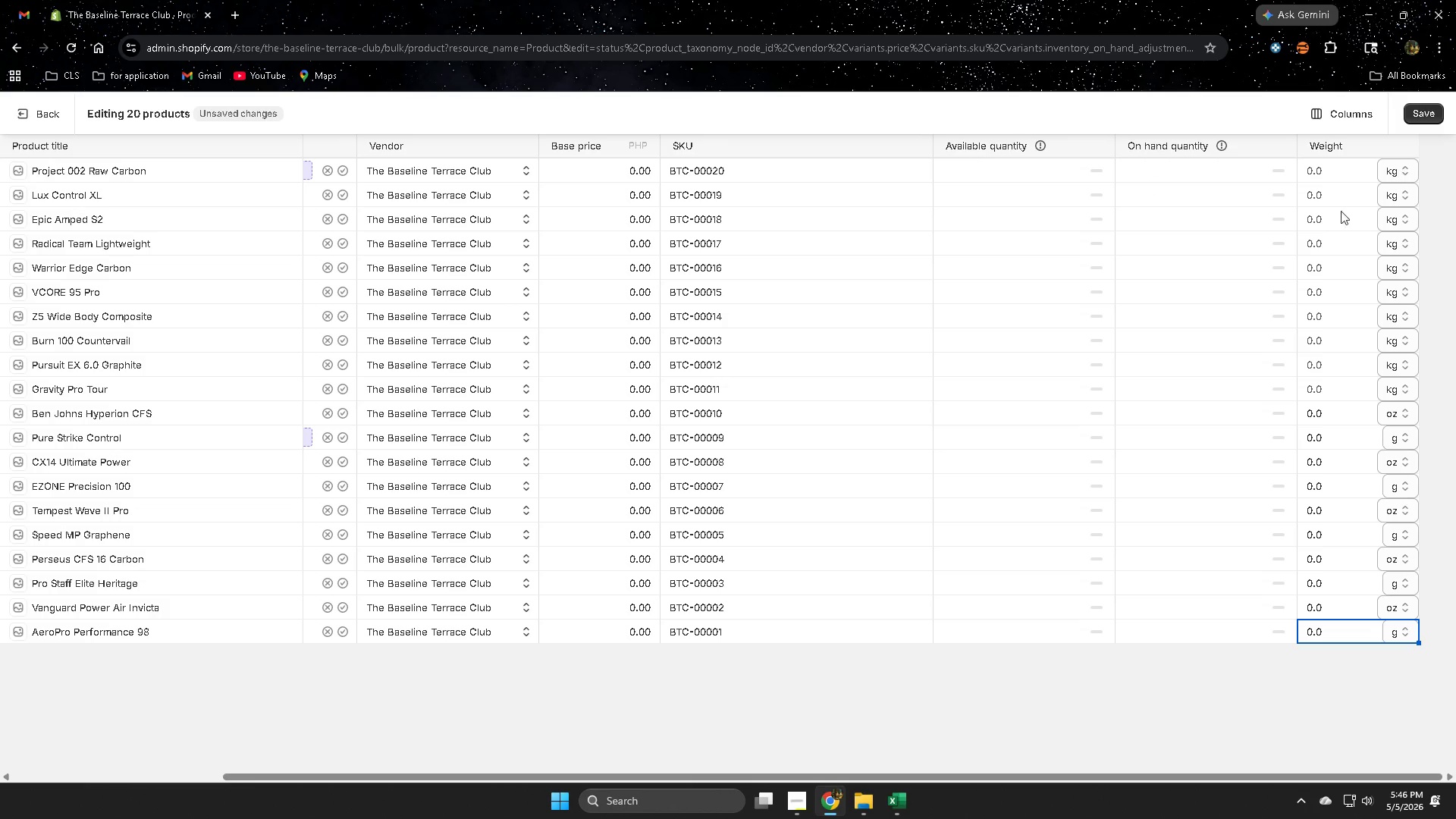 
left_click([896, 804])
 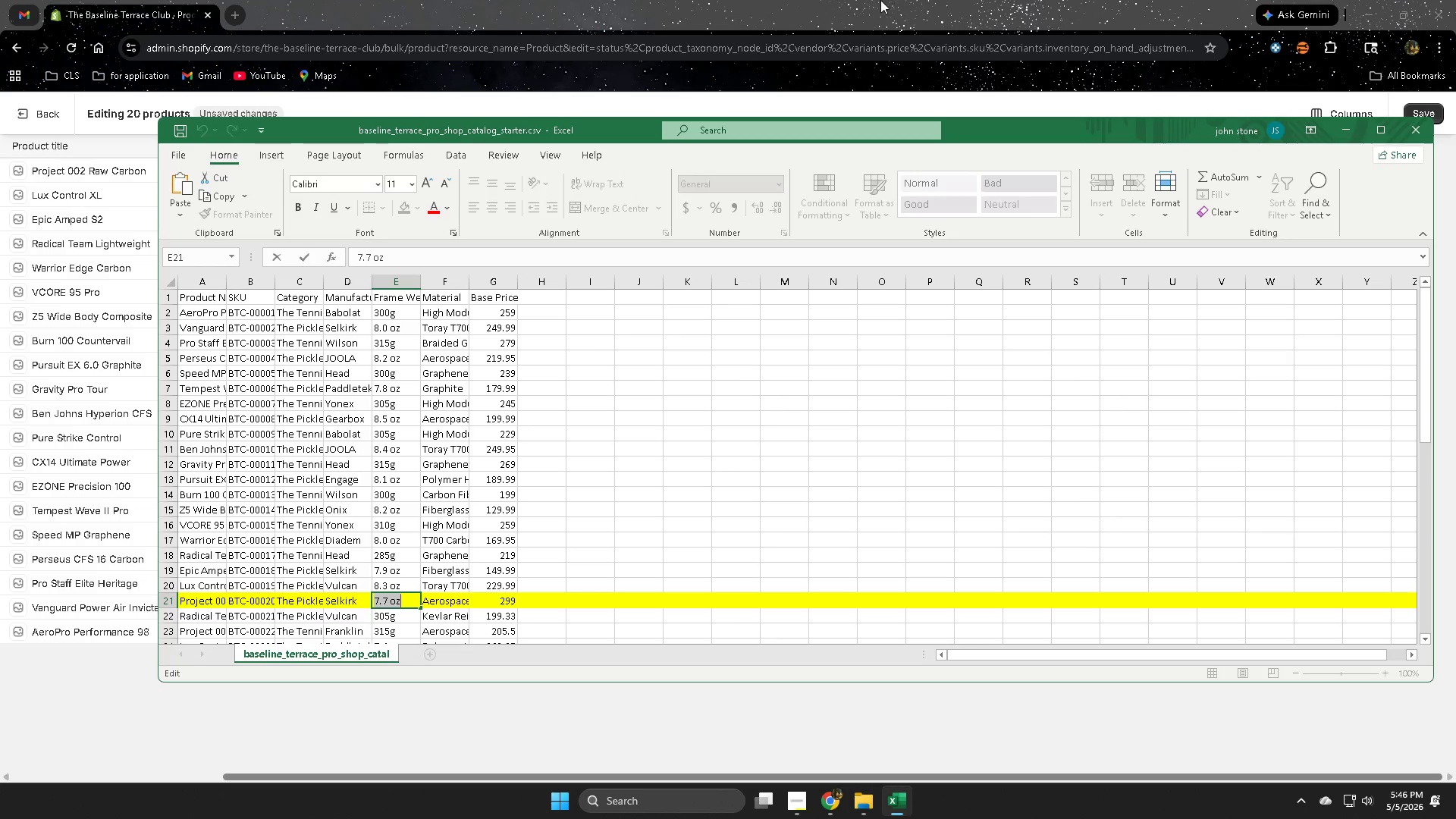 
left_click([880, 0])
 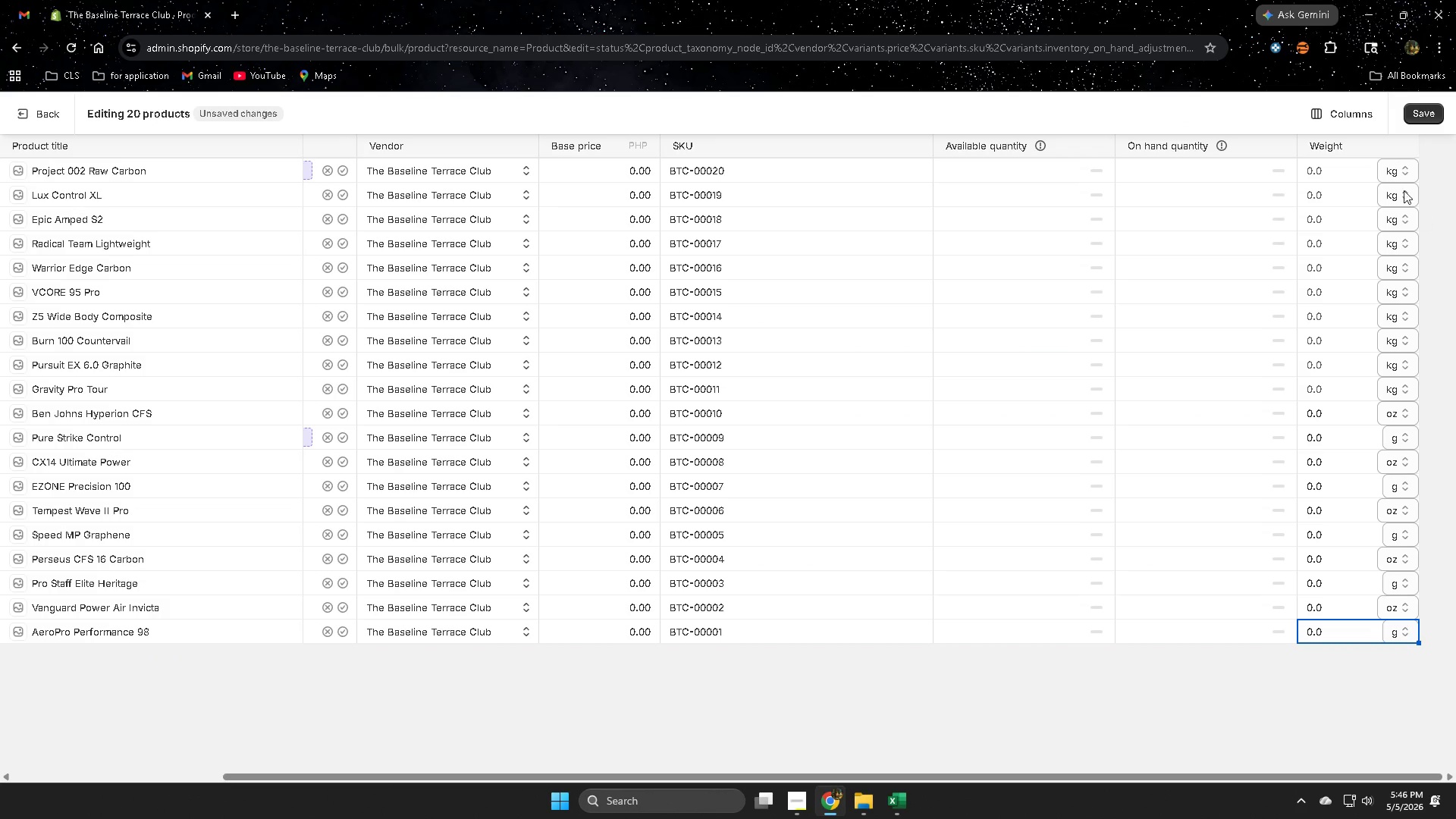 
left_click([1397, 171])
 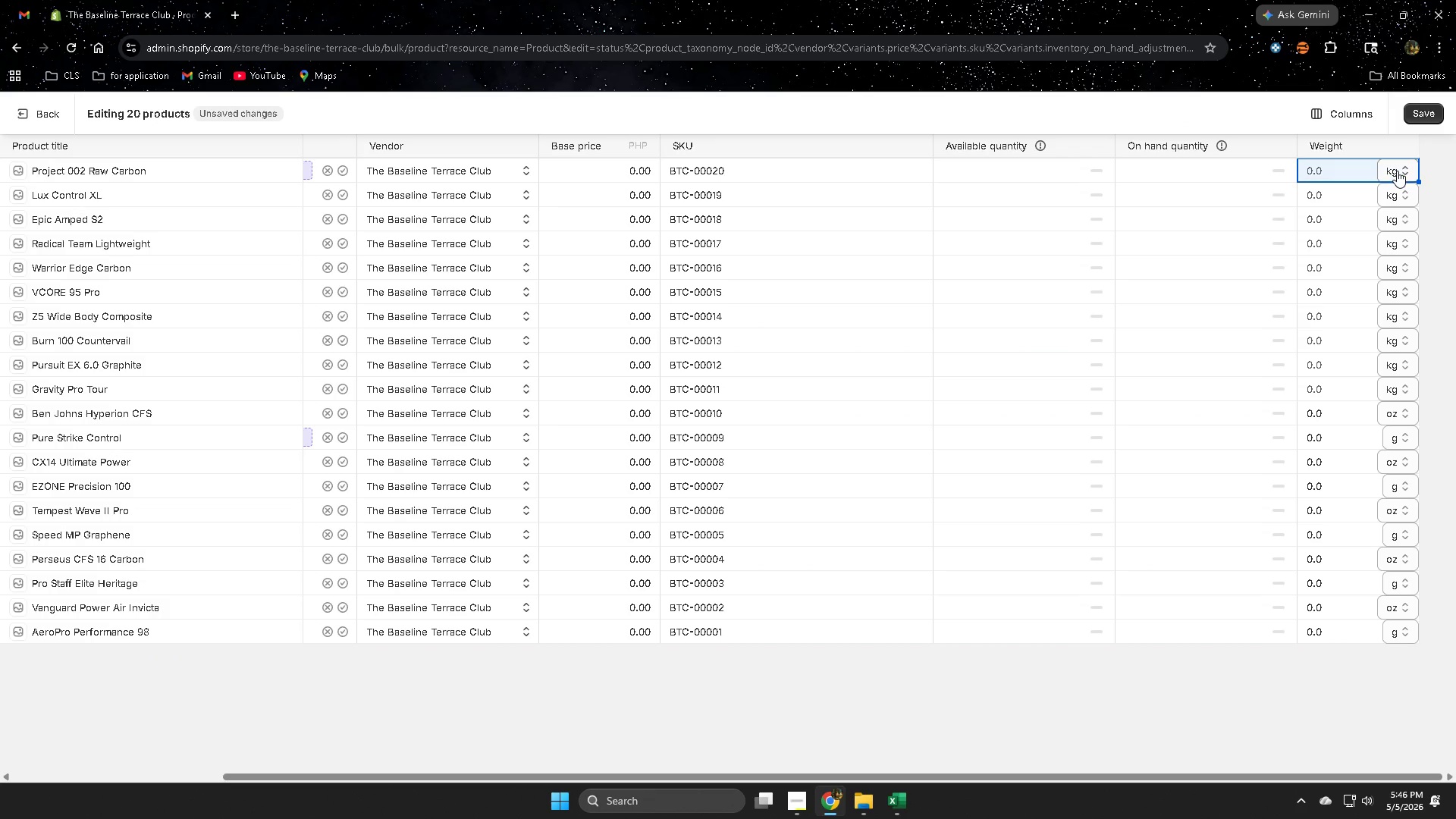 
left_click([1397, 171])
 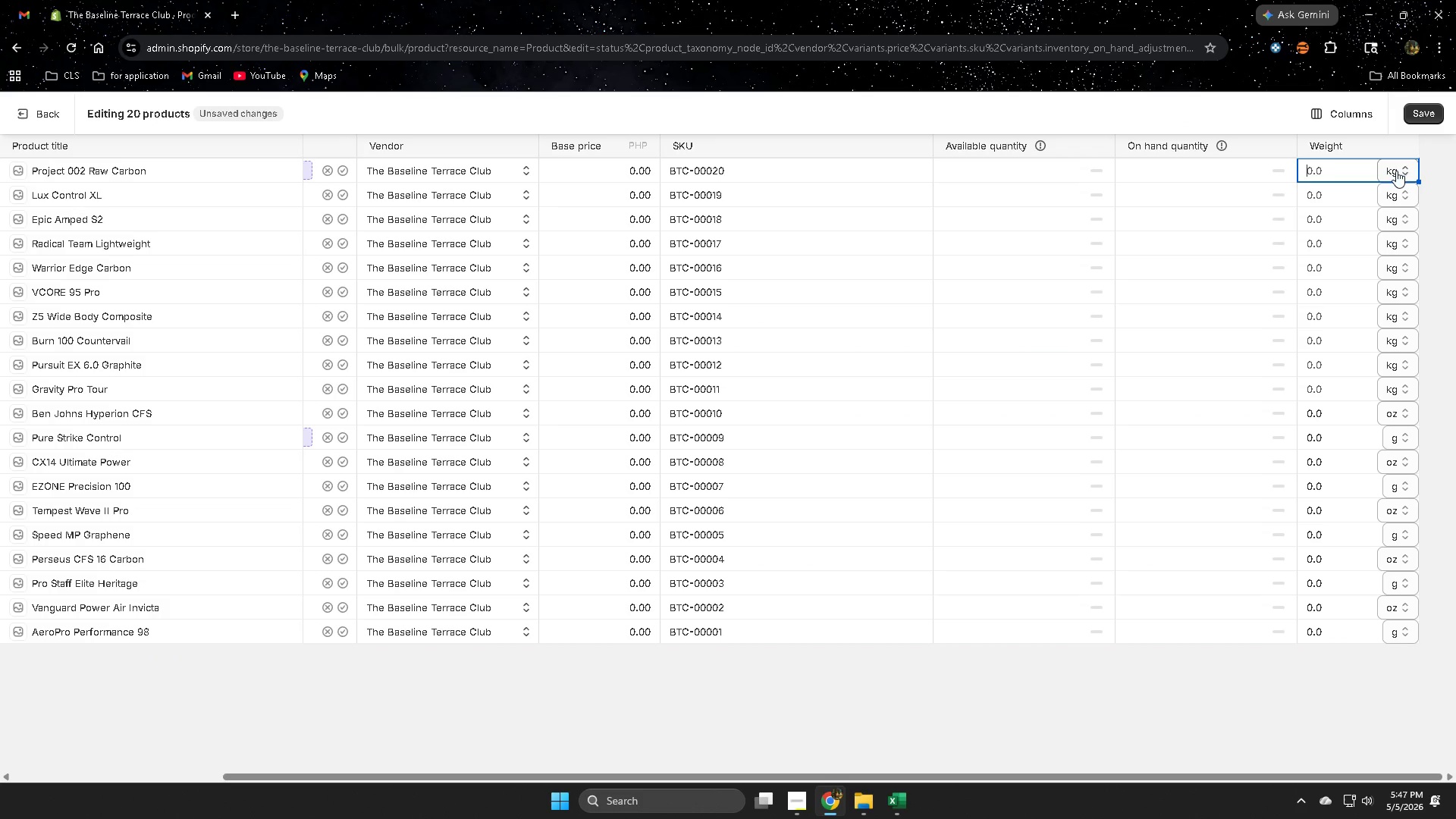 
left_click([1391, 171])
 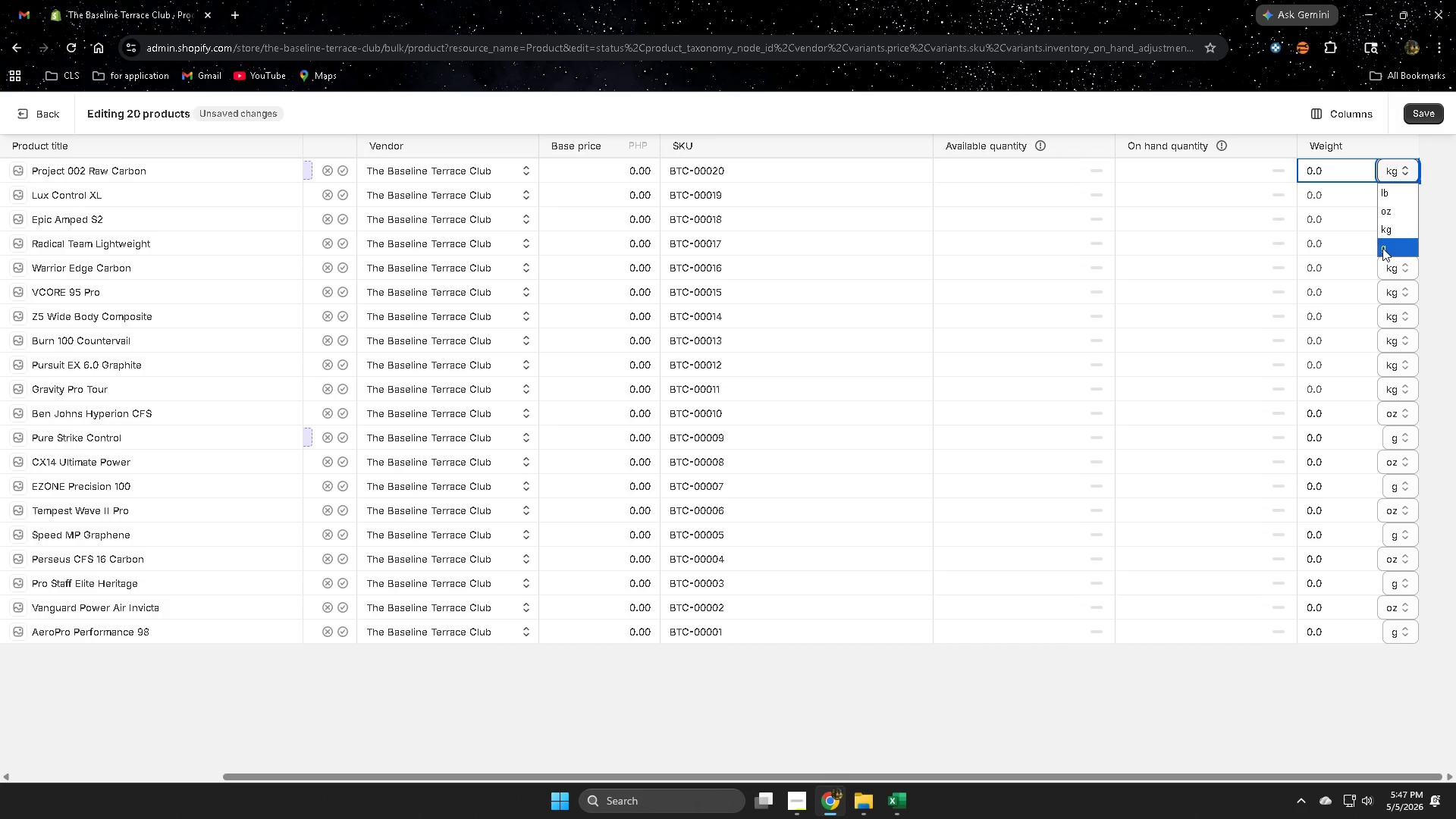 
left_click([1392, 209])
 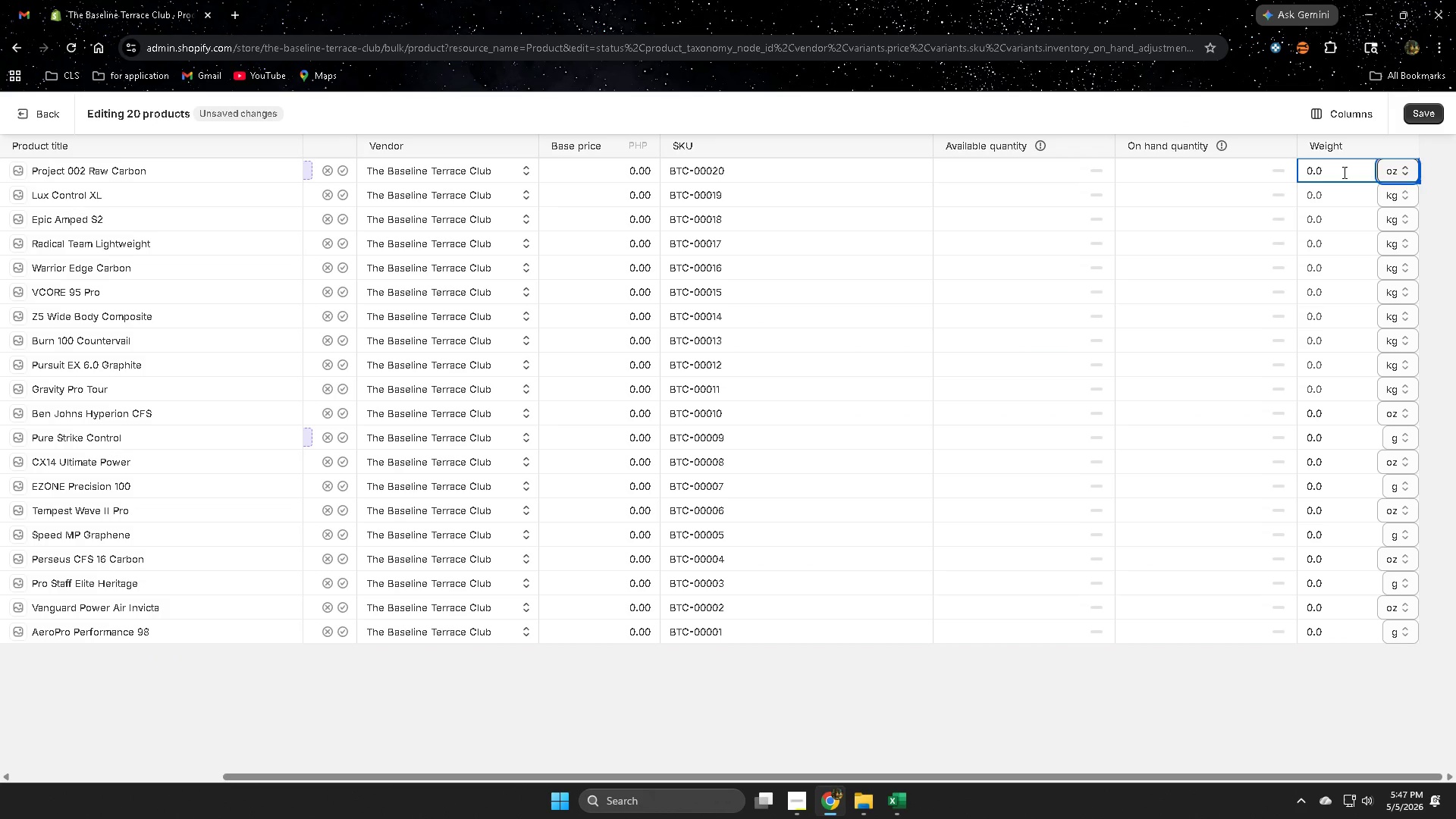 
double_click([1343, 172])
 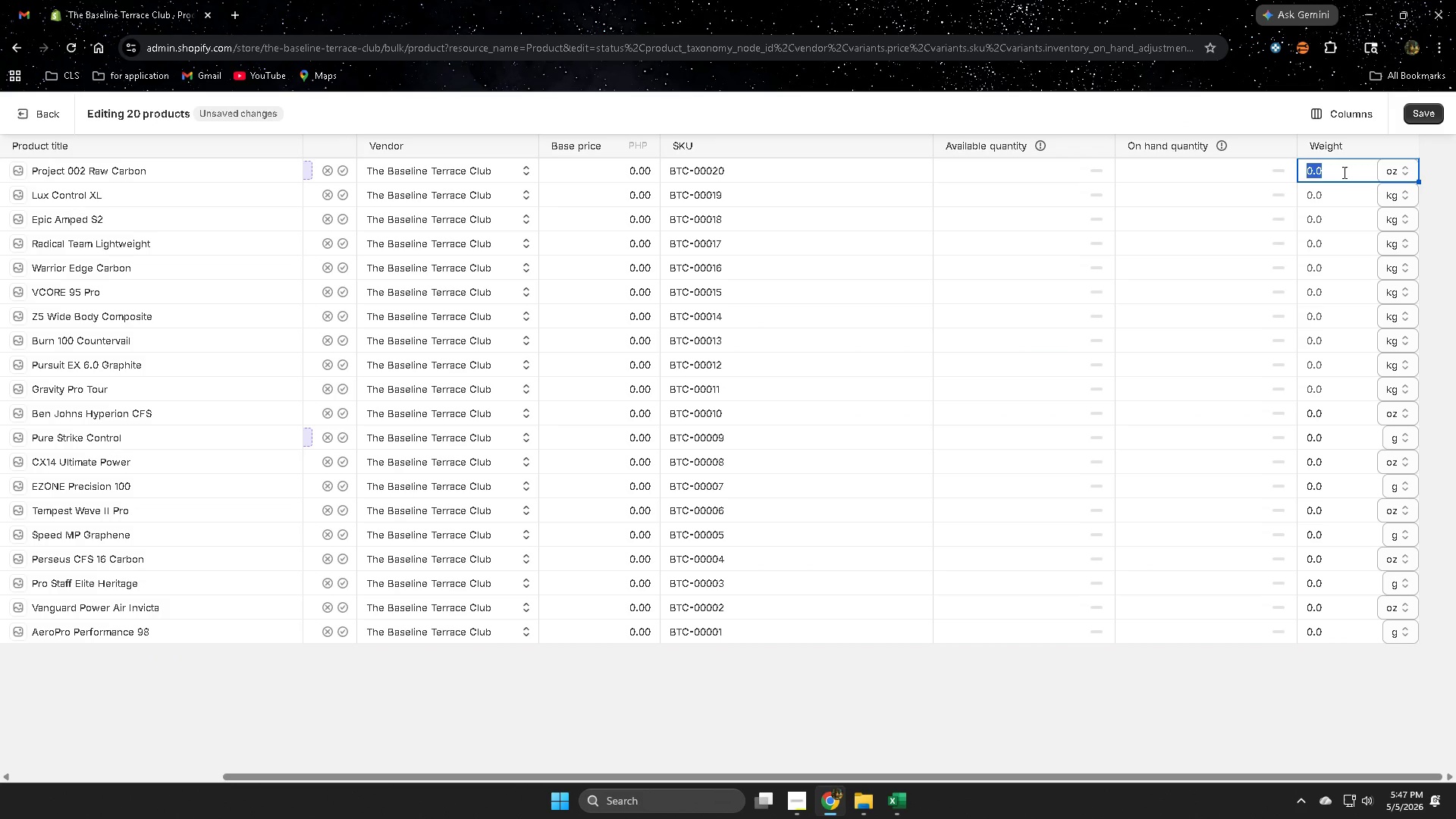 
key(Control+ControlLeft)
 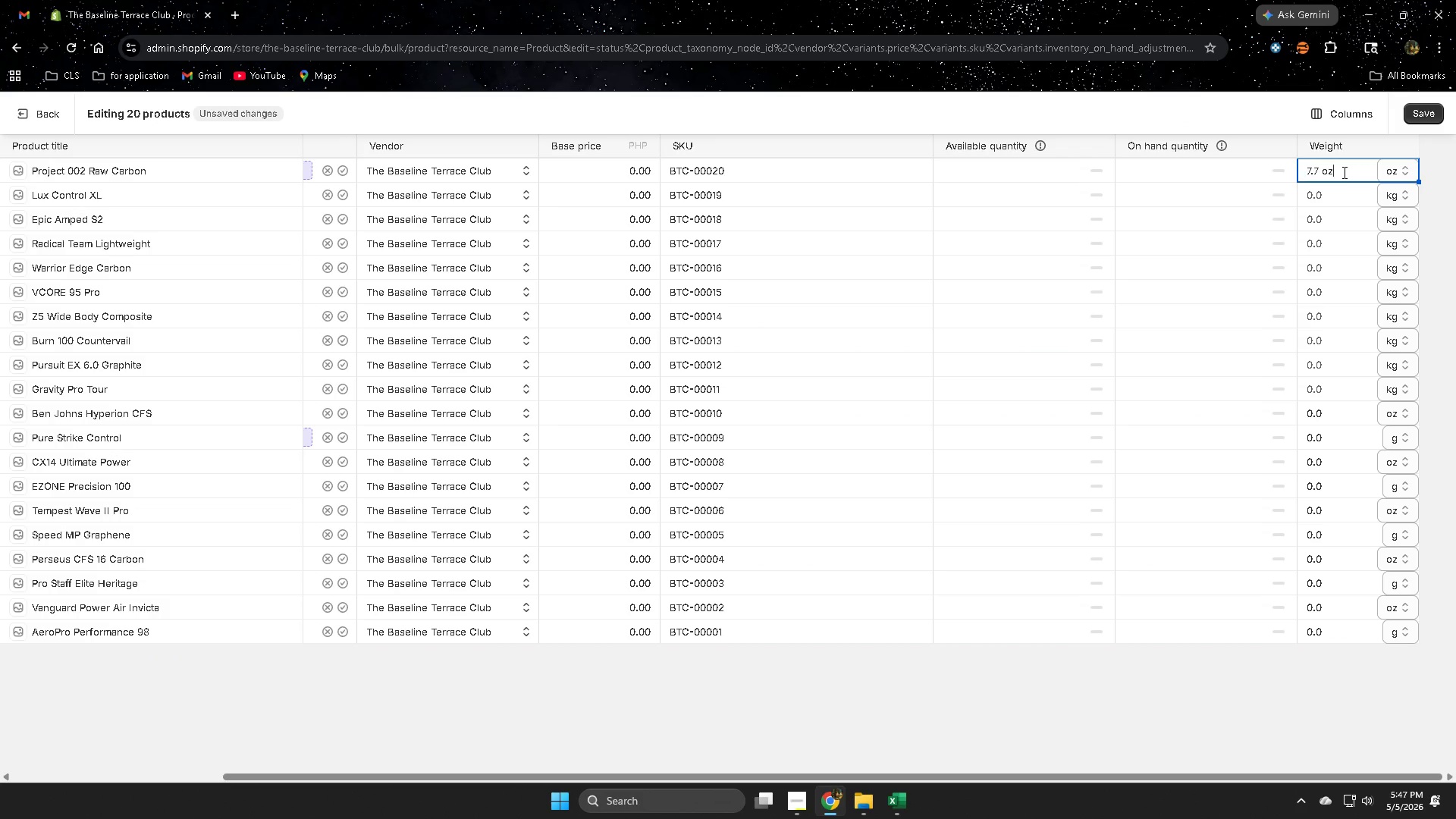 
key(Control+V)
 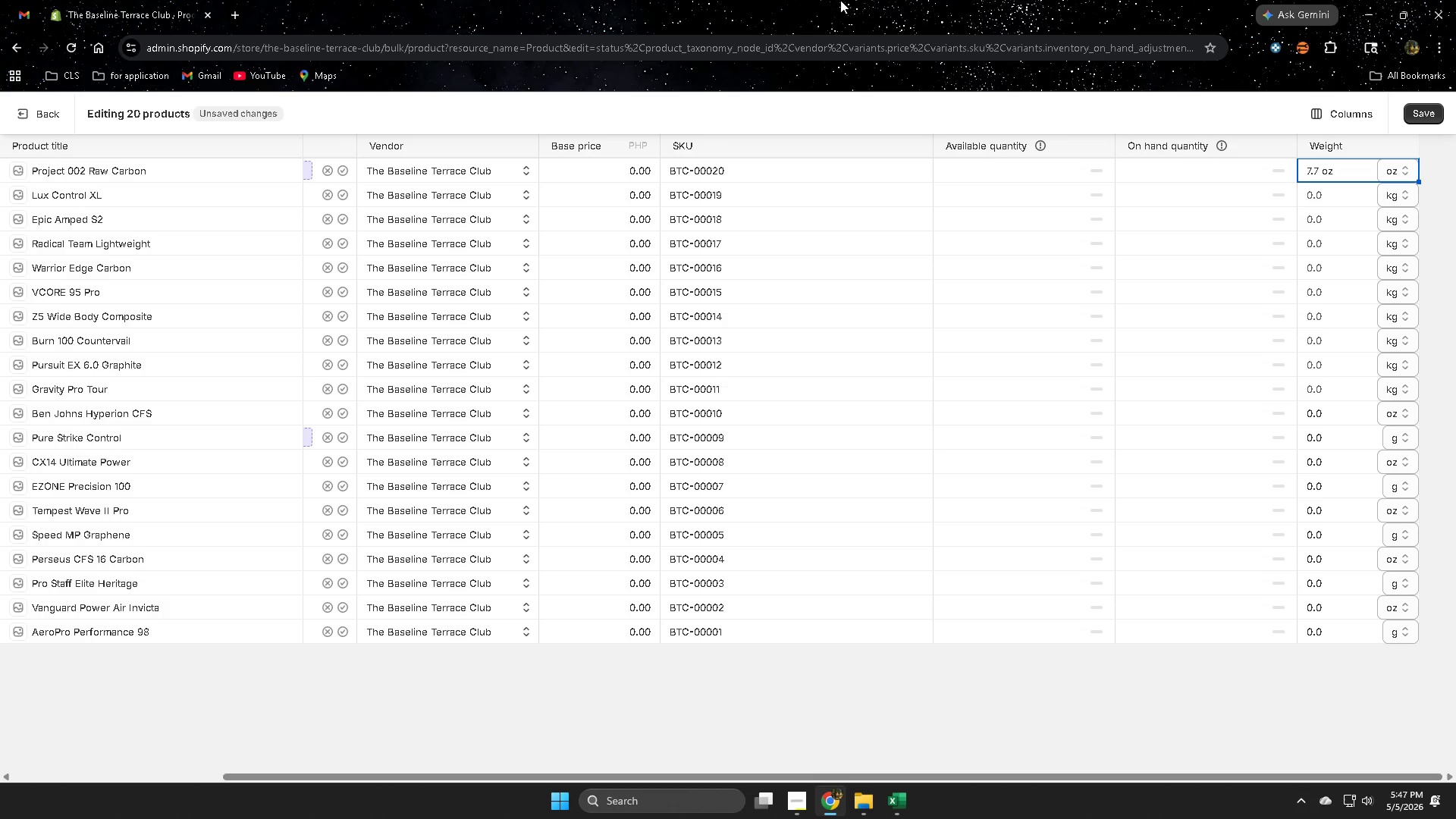 
left_click([857, 0])
 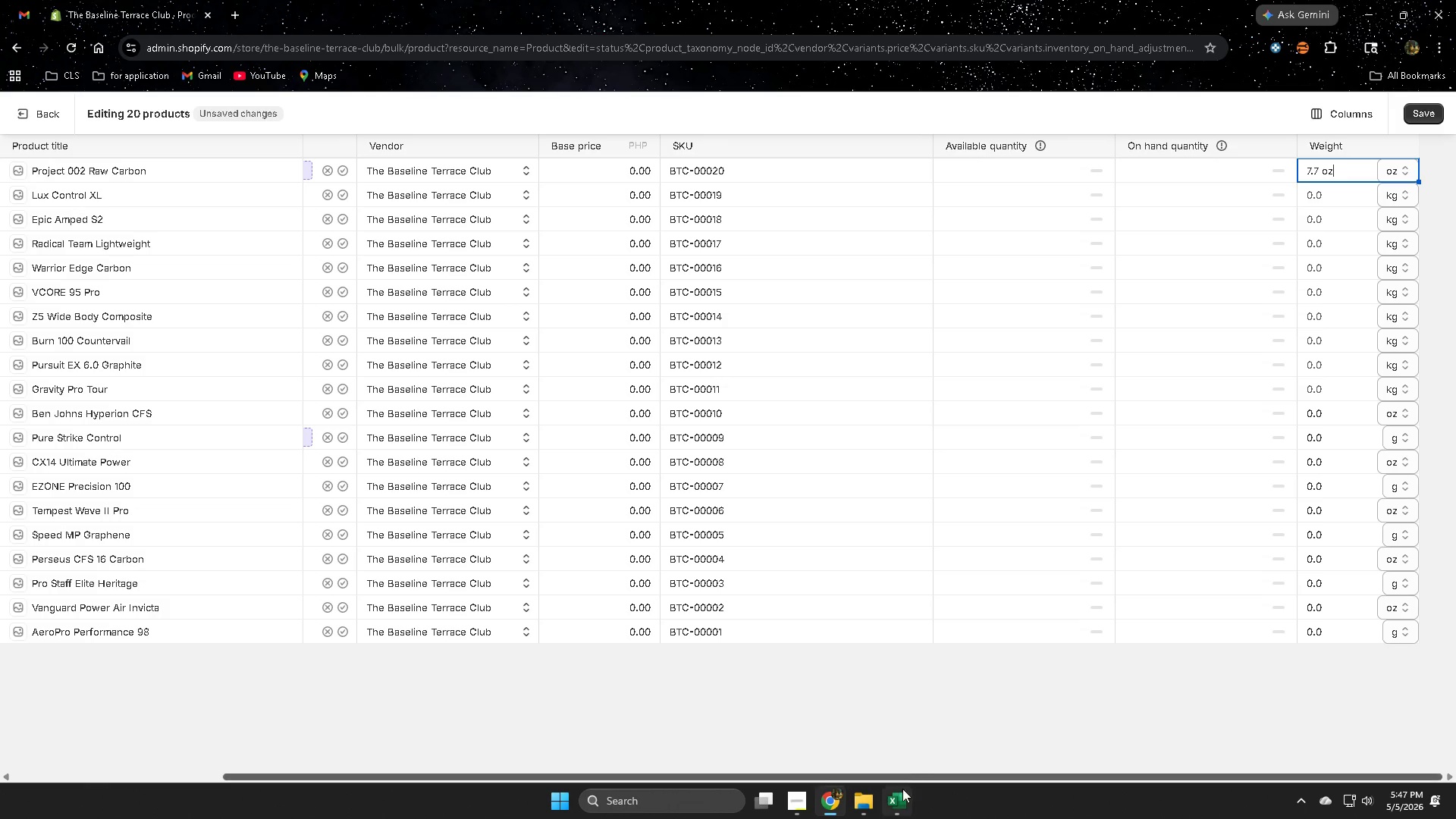 
left_click([902, 804])
 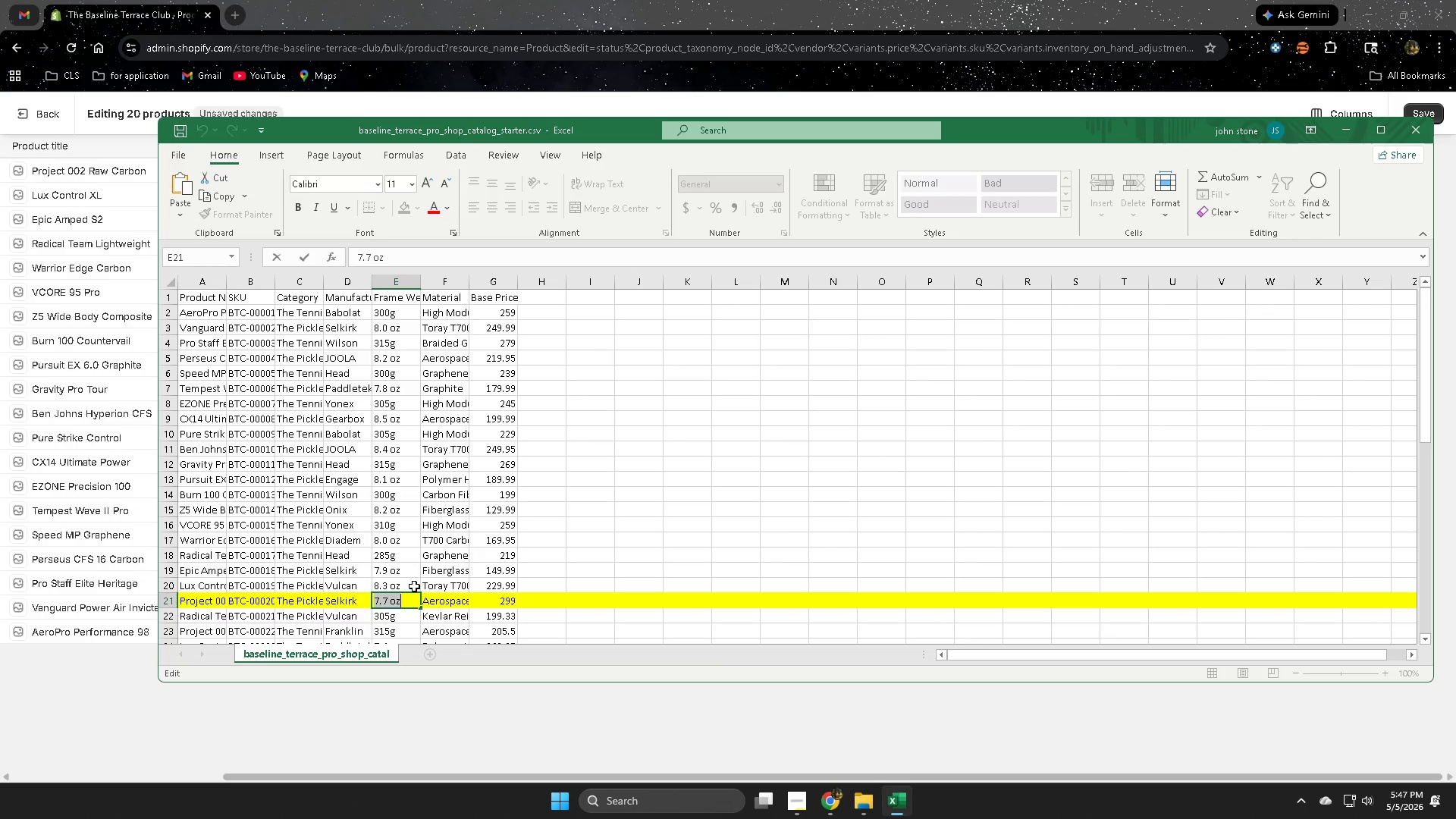 
left_click([414, 586])
 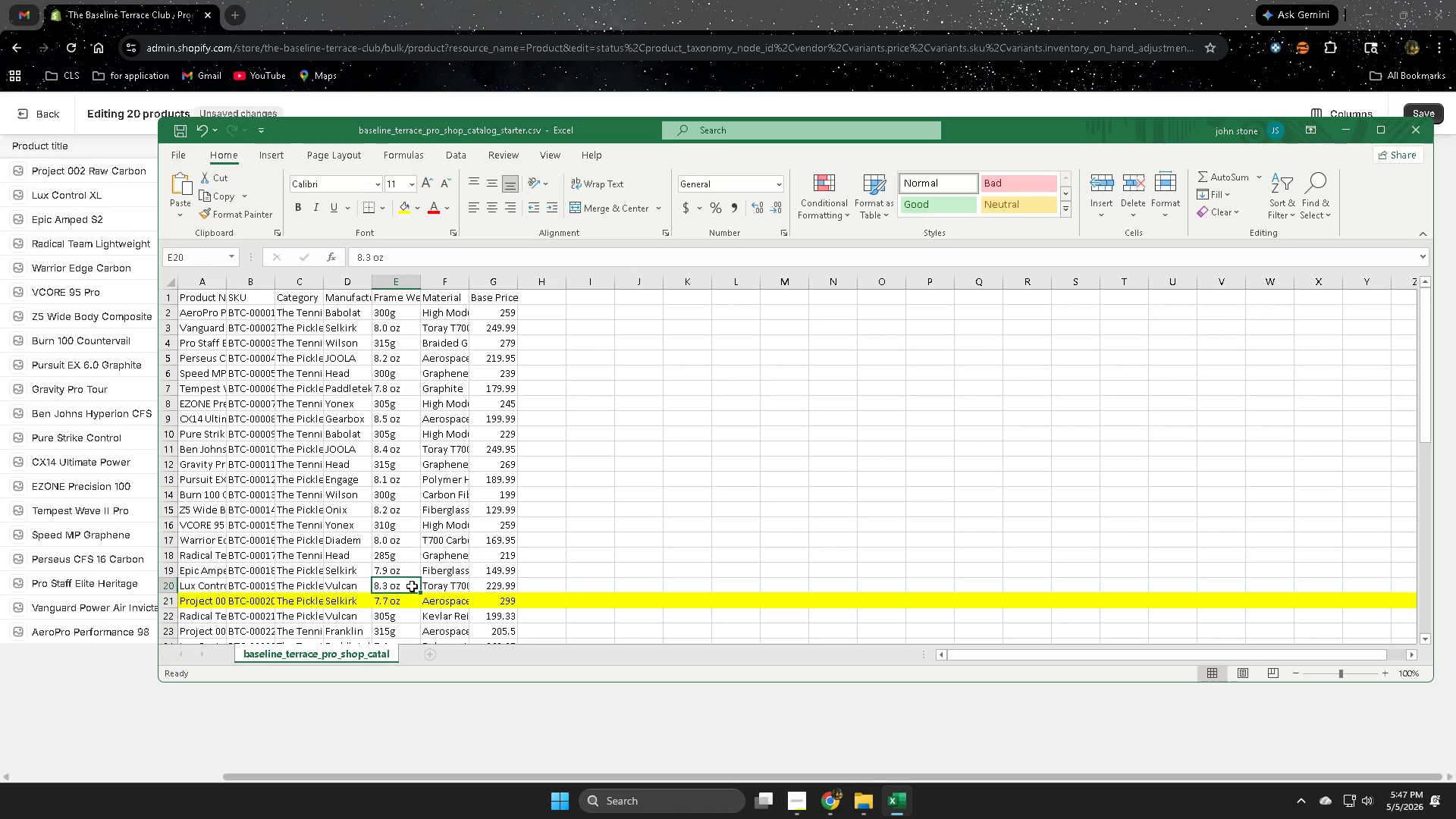 
double_click([412, 586])
 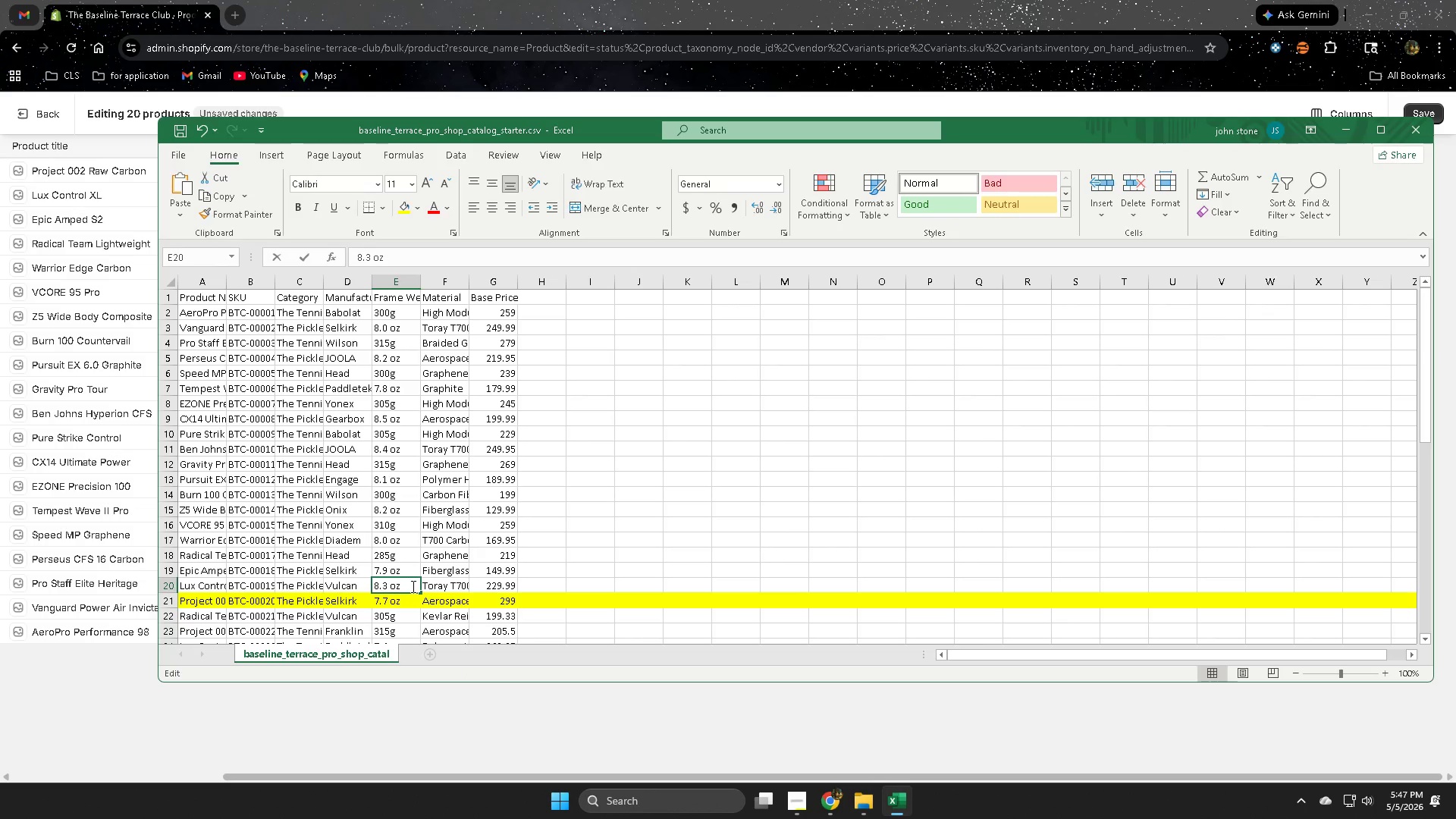 
triple_click([412, 586])
 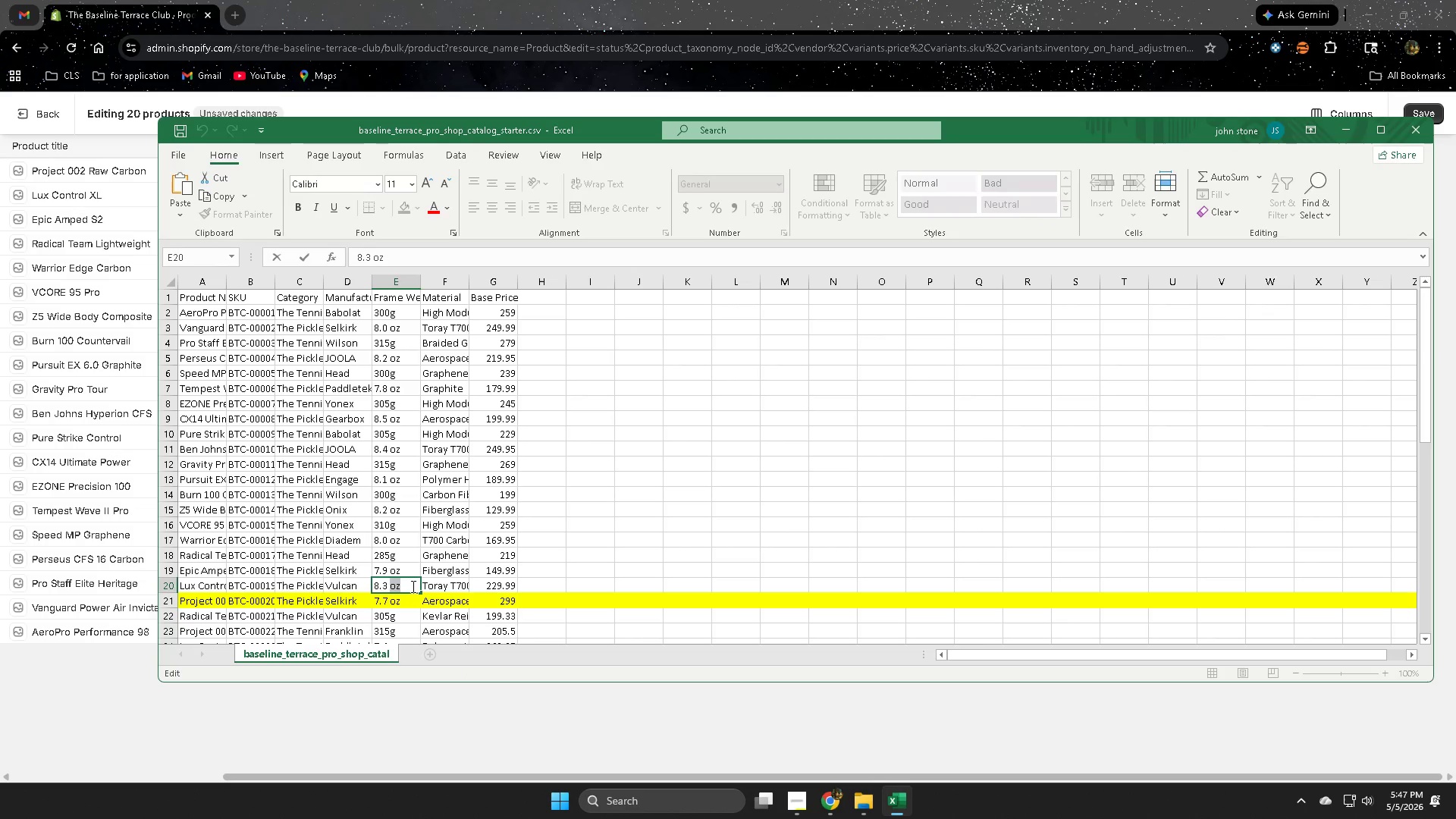 
triple_click([412, 586])
 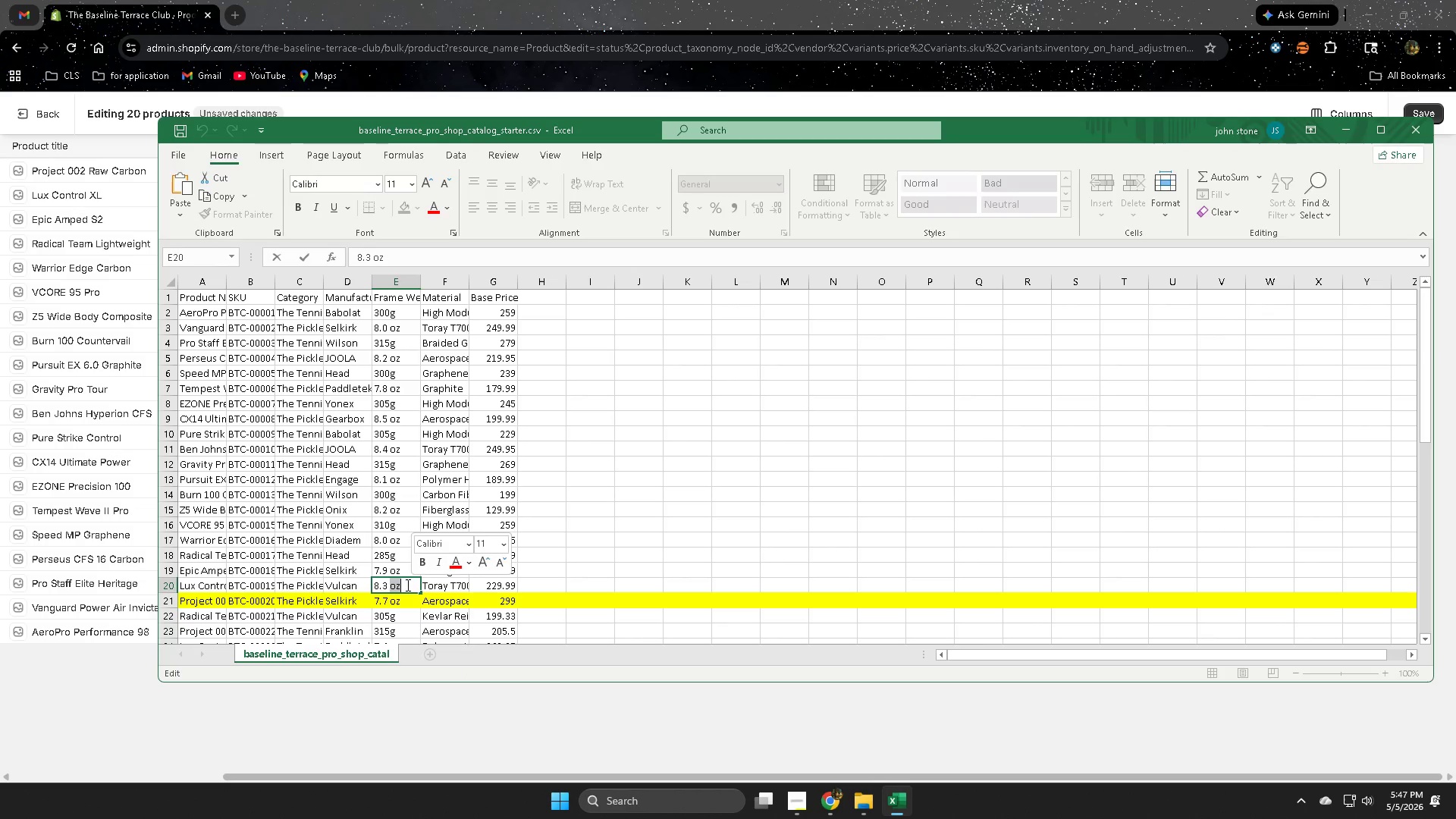 
triple_click([406, 585])
 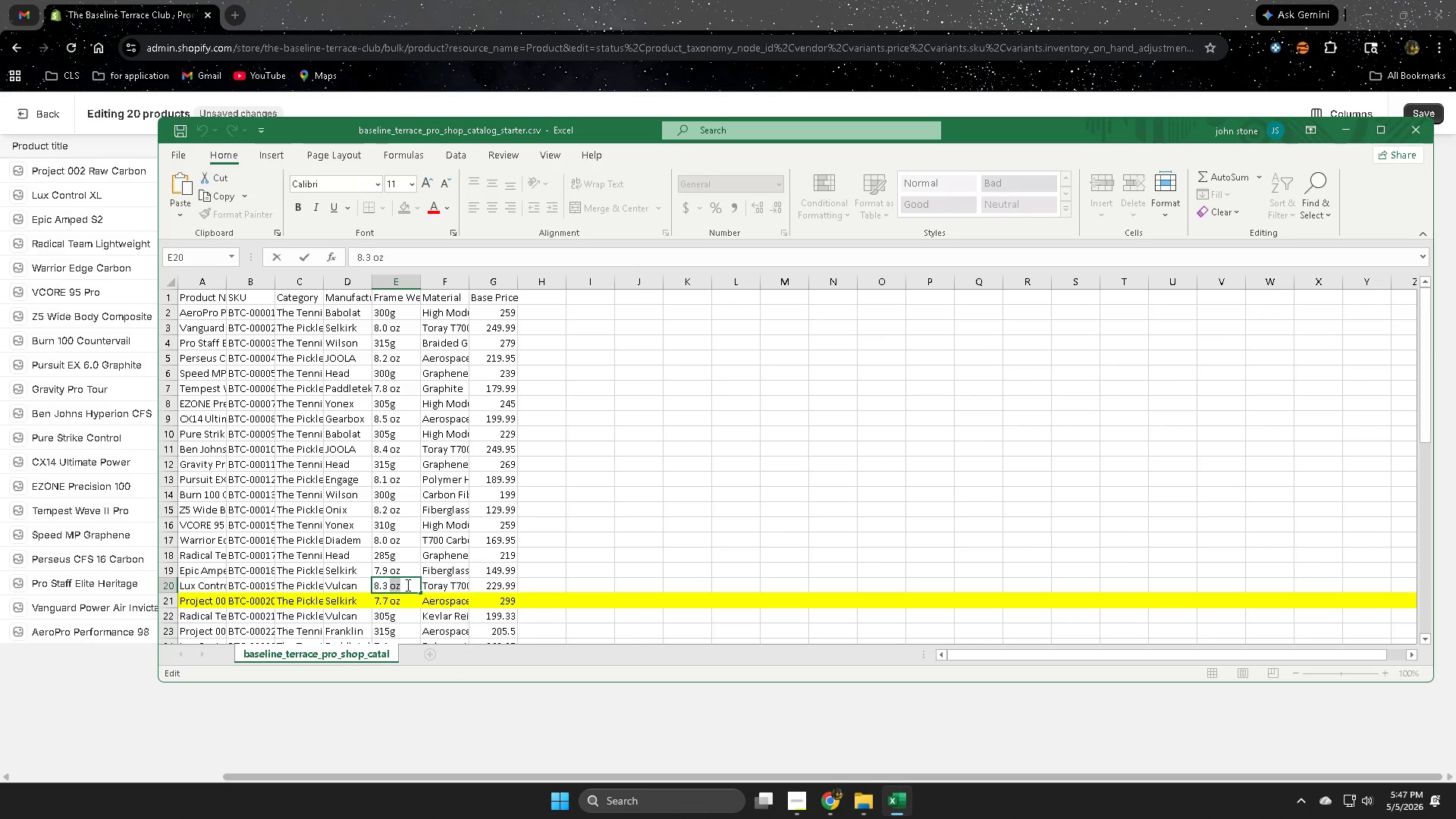 
triple_click([406, 585])
 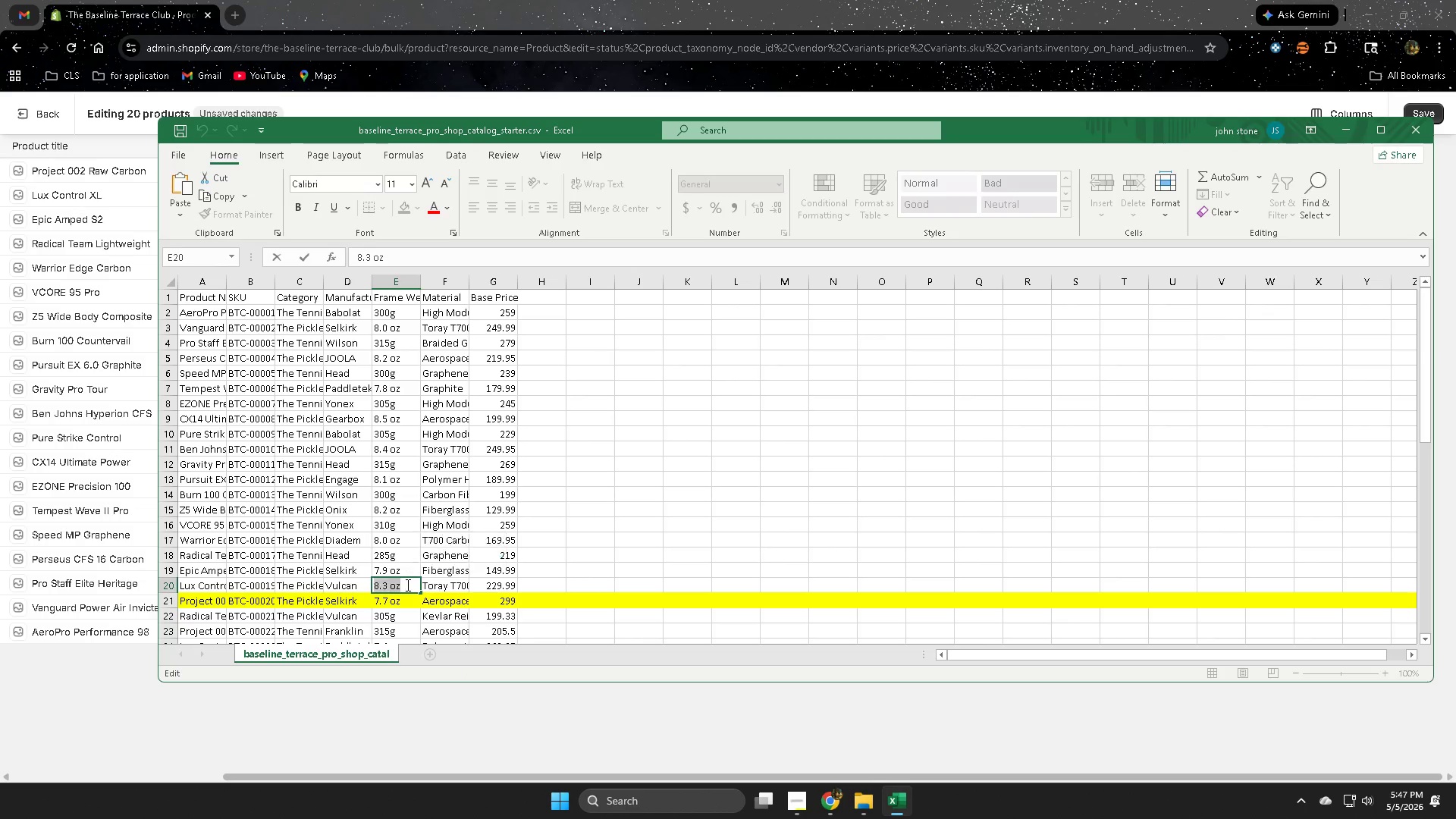 
triple_click([406, 585])
 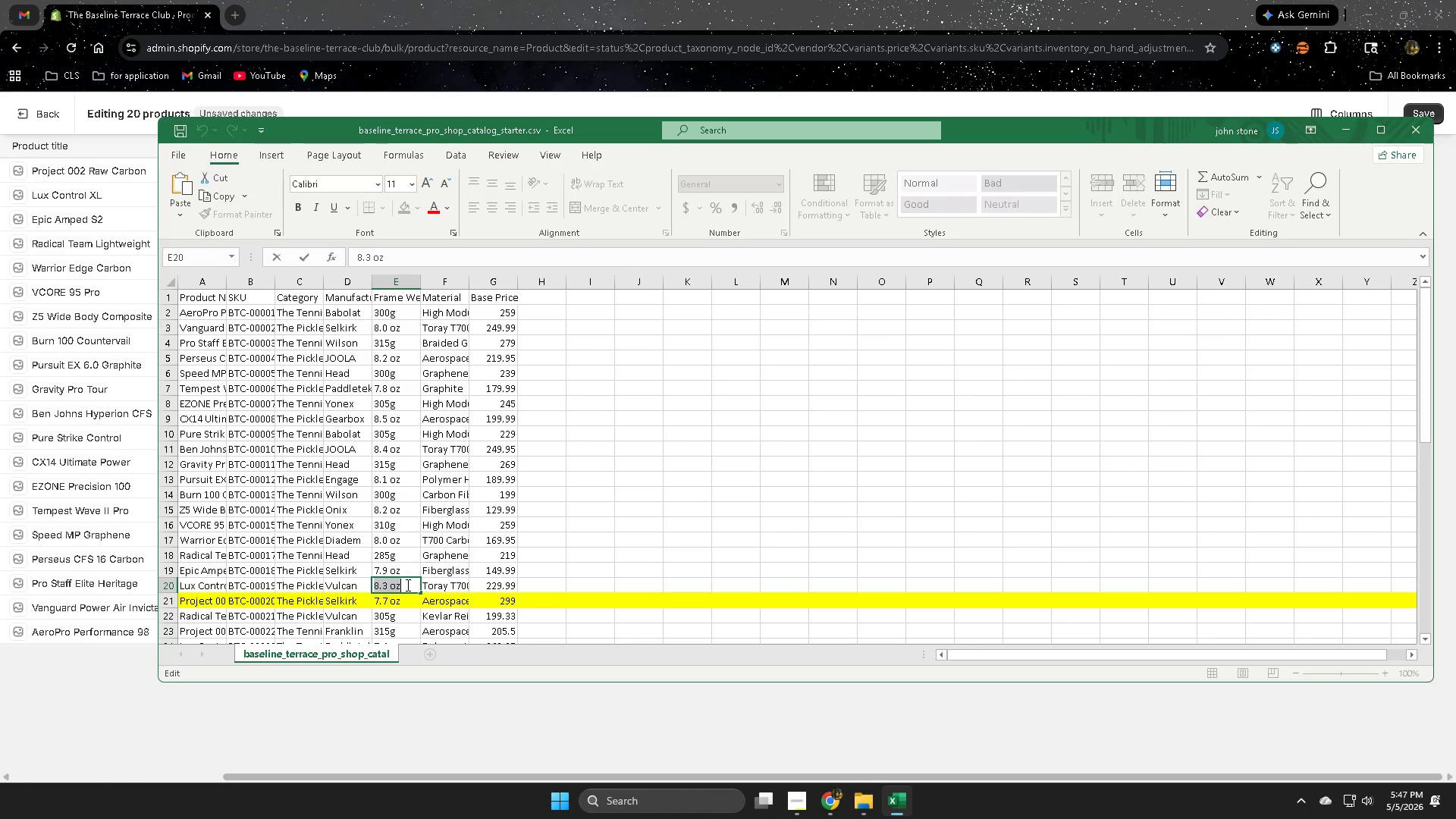 
key(Control+ControlLeft)
 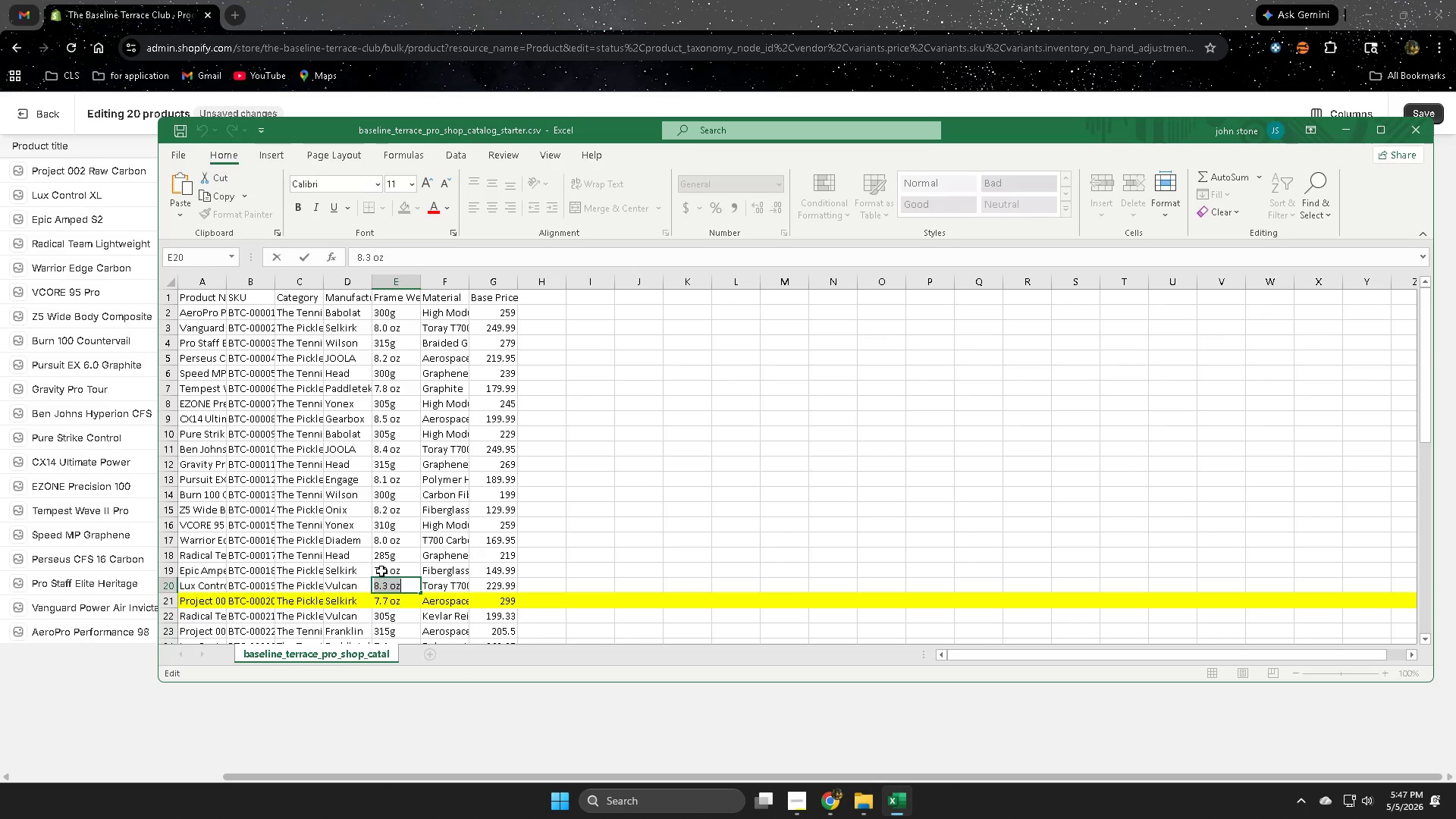 
key(Control+C)
 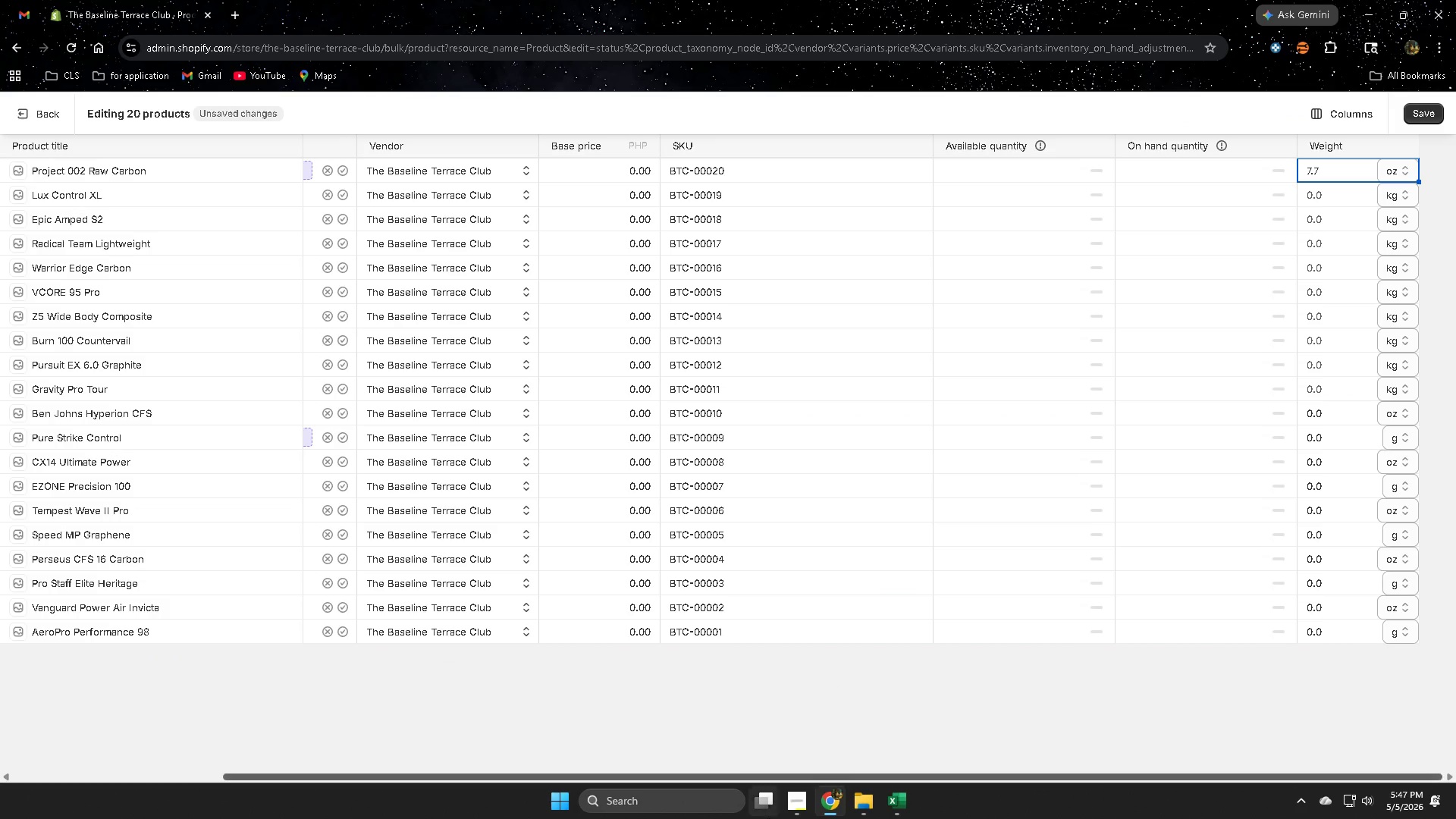 
left_click([892, 802])
 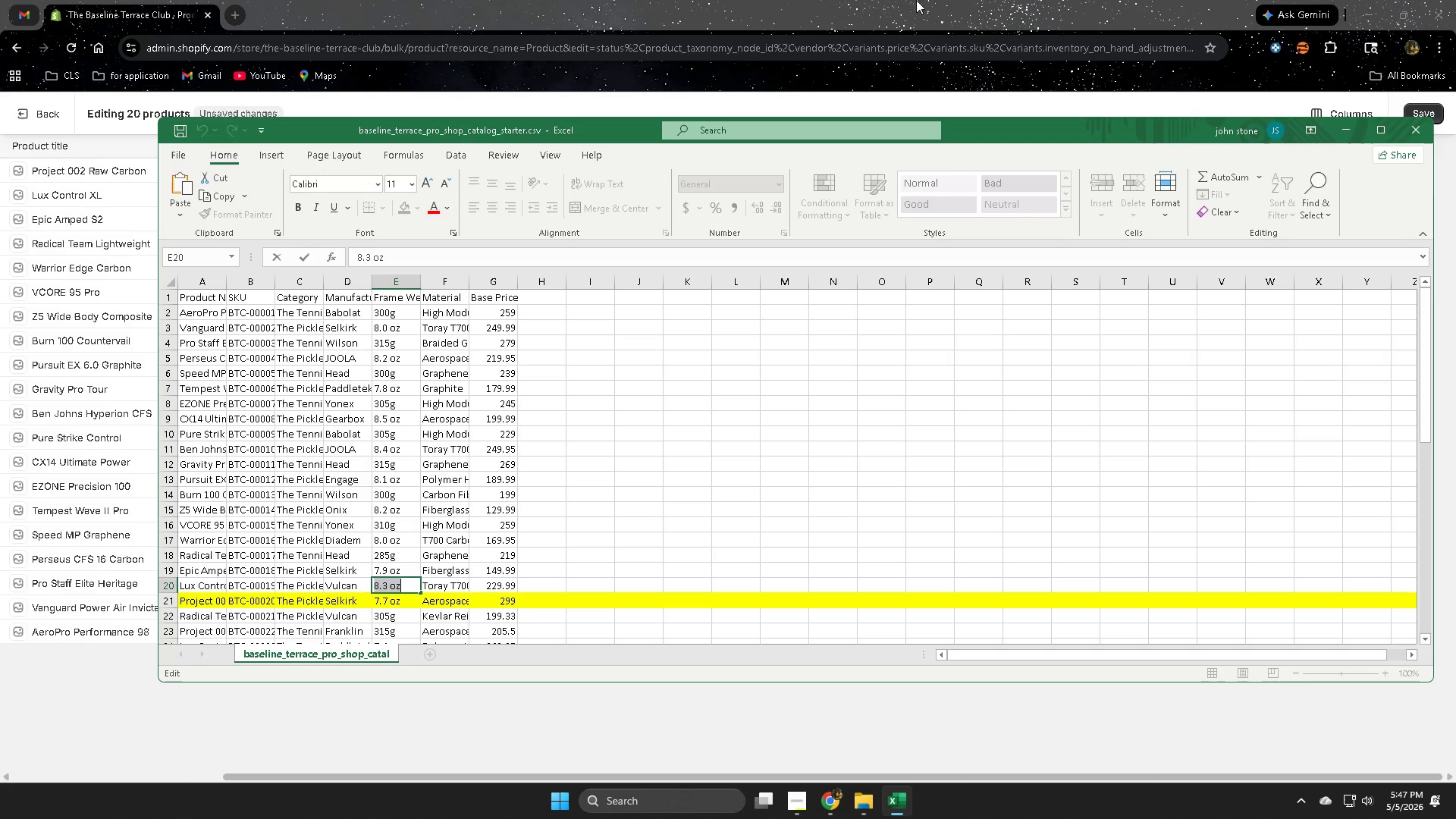 
left_click([1395, 204])
 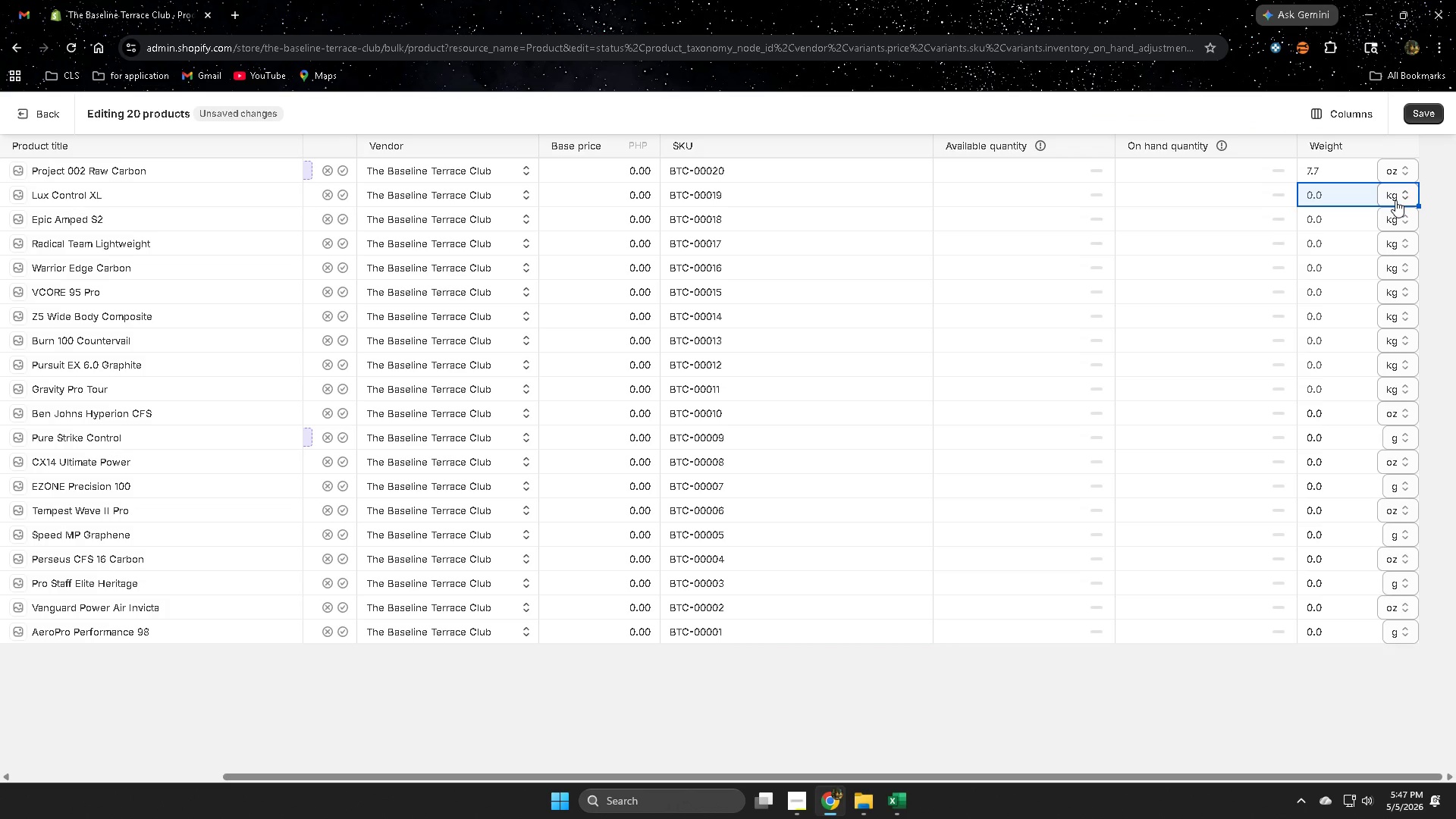 
left_click([1395, 200])
 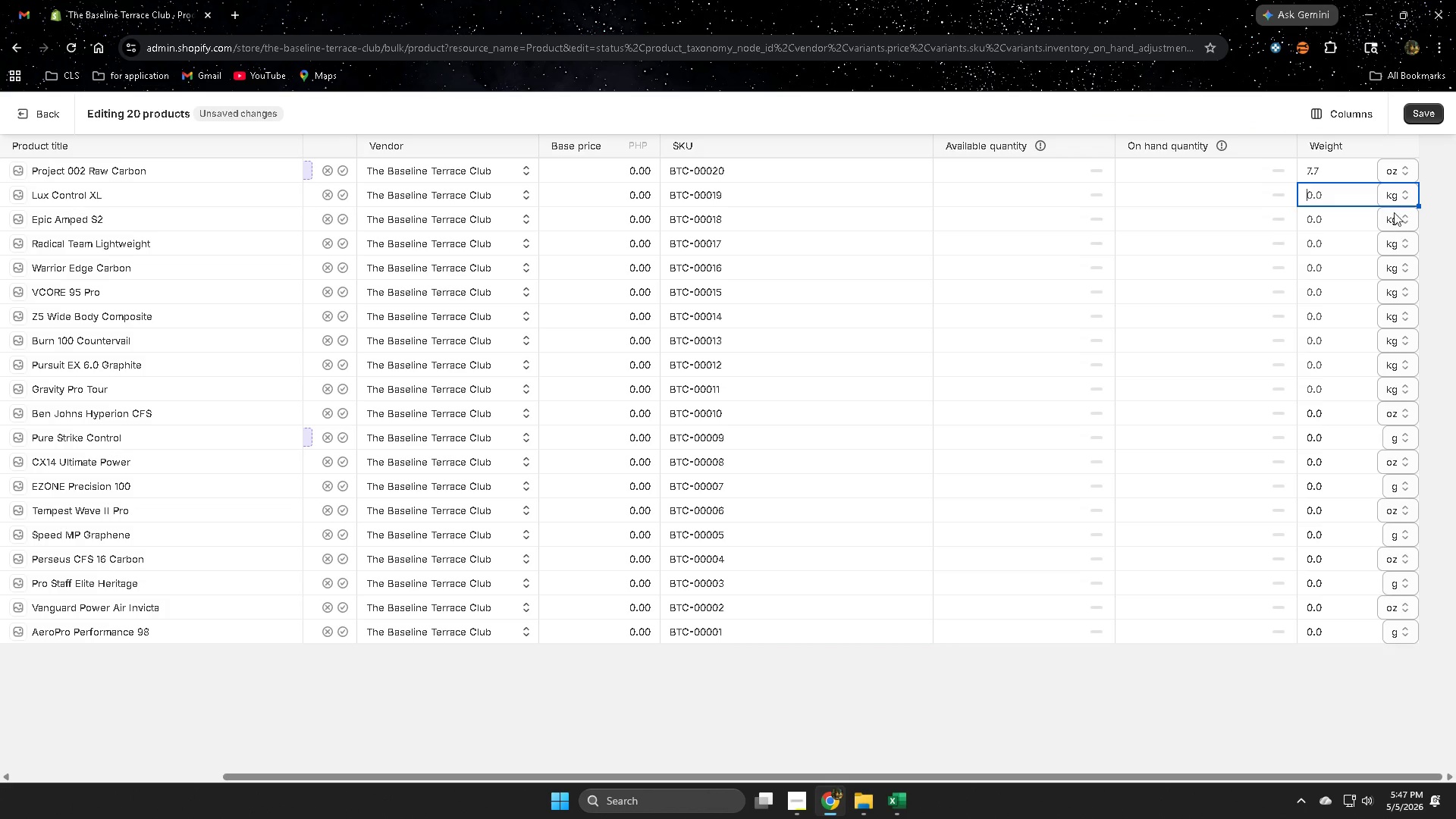 
left_click([1390, 194])
 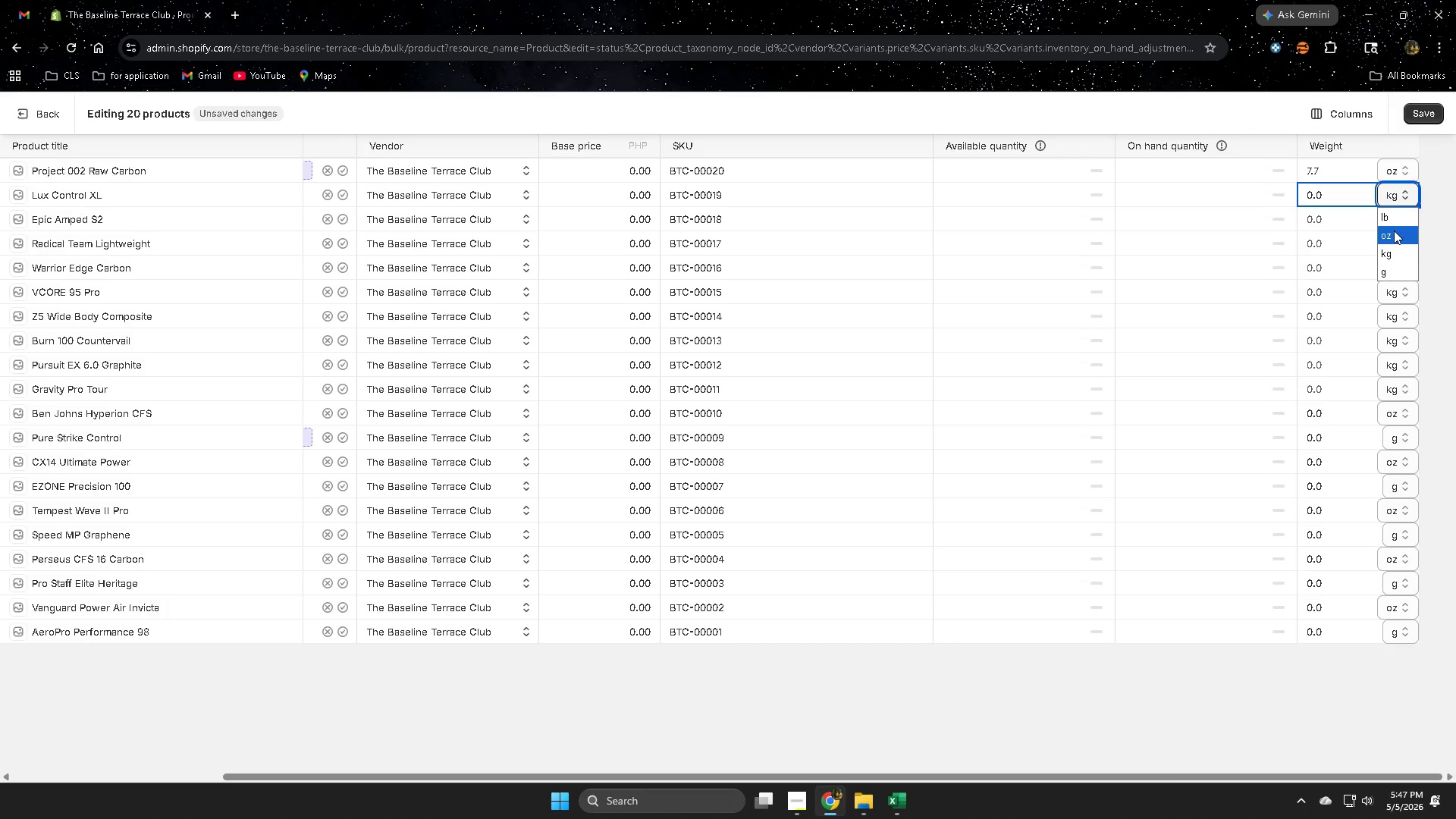 
double_click([1346, 193])
 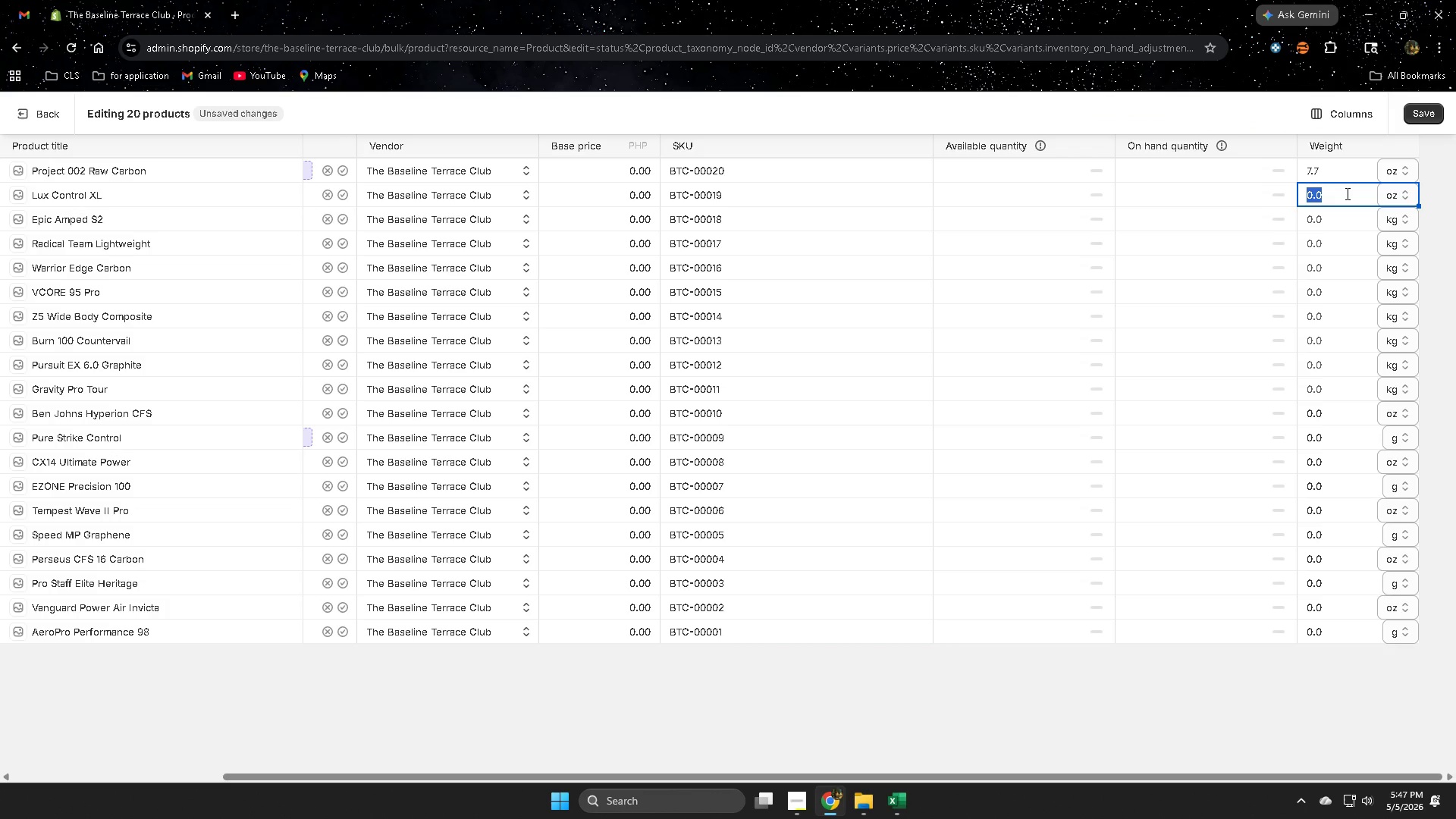 
triple_click([1346, 193])
 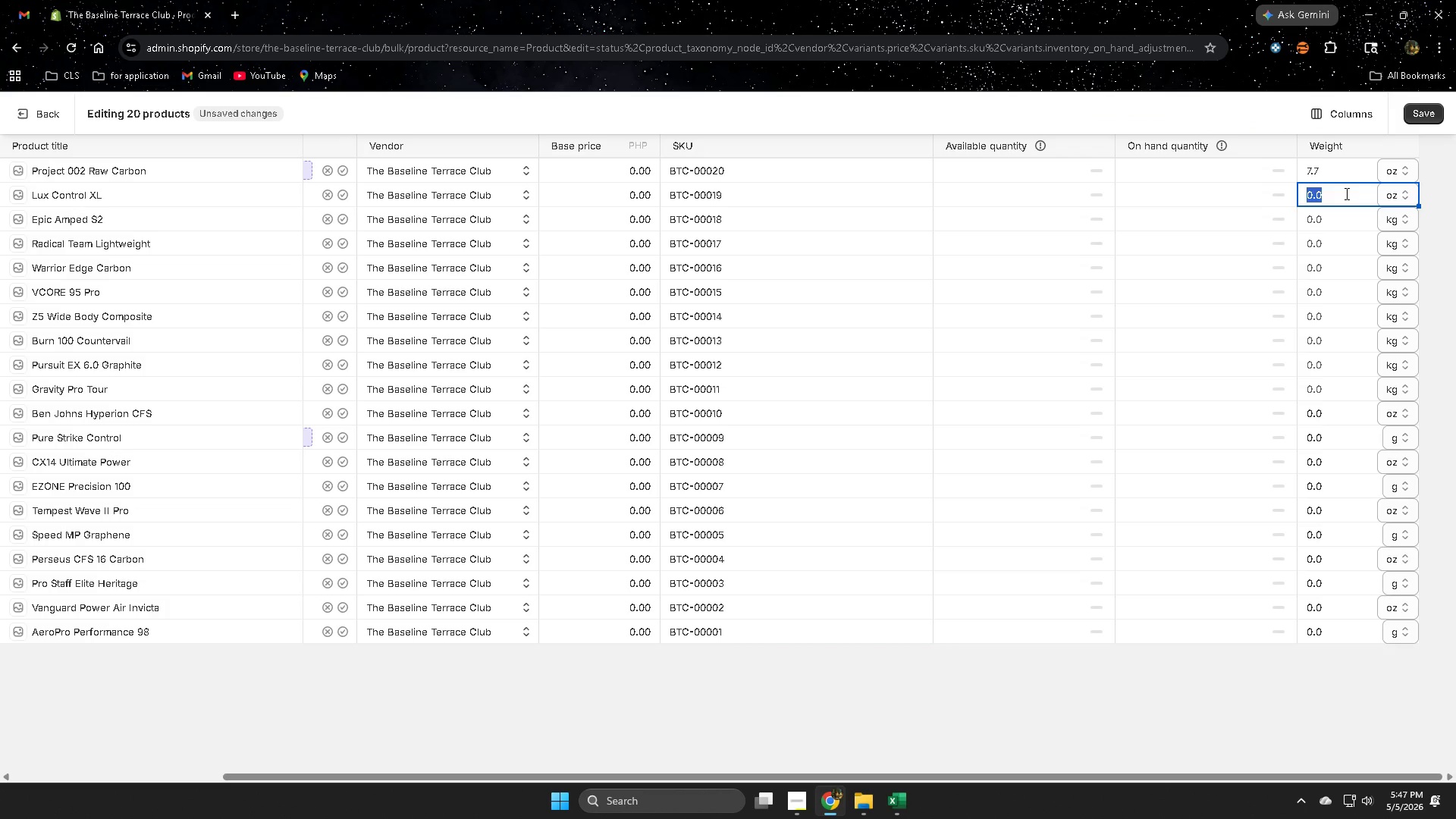 
key(Control+ControlLeft)
 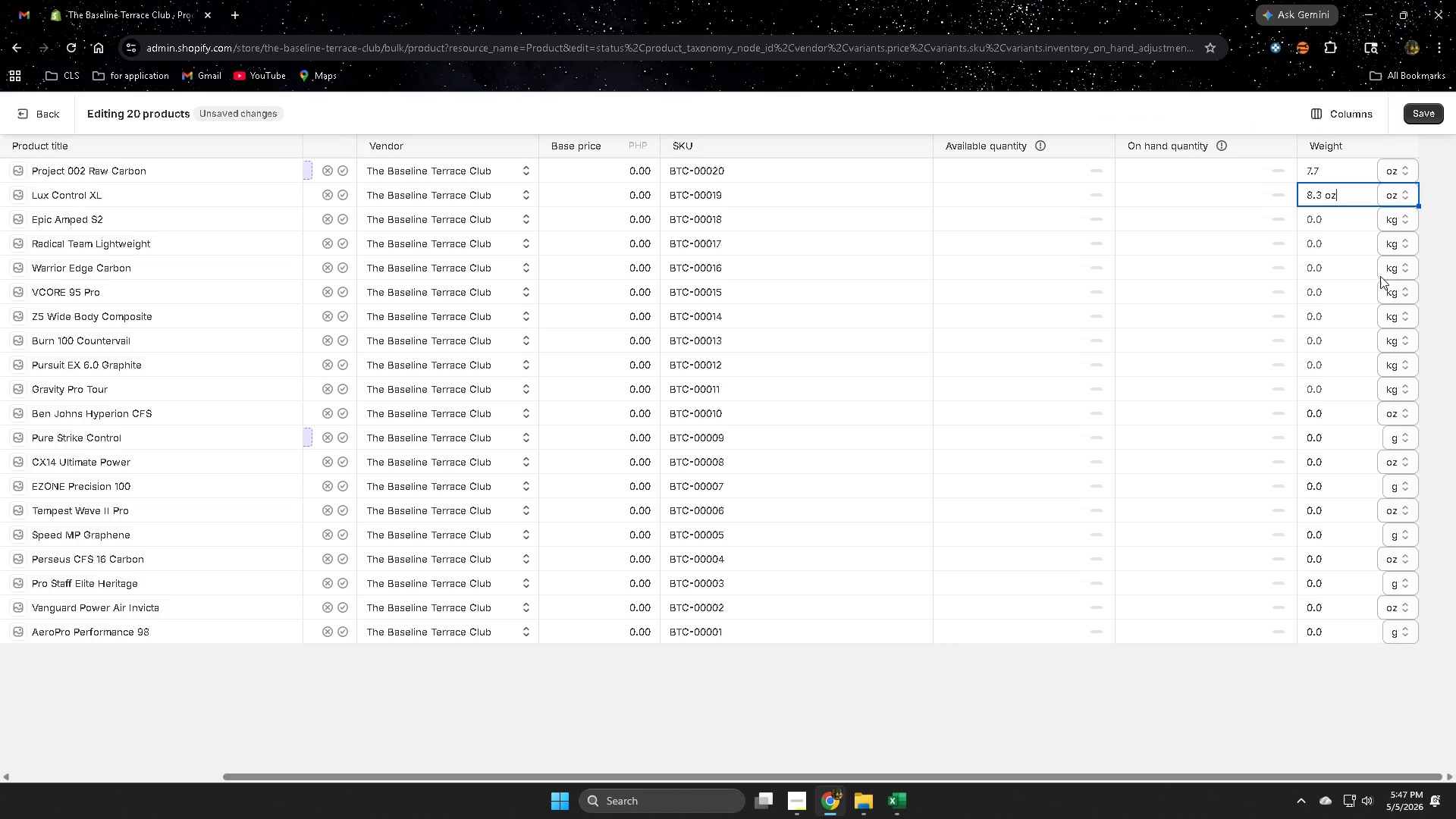 
key(Control+V)
 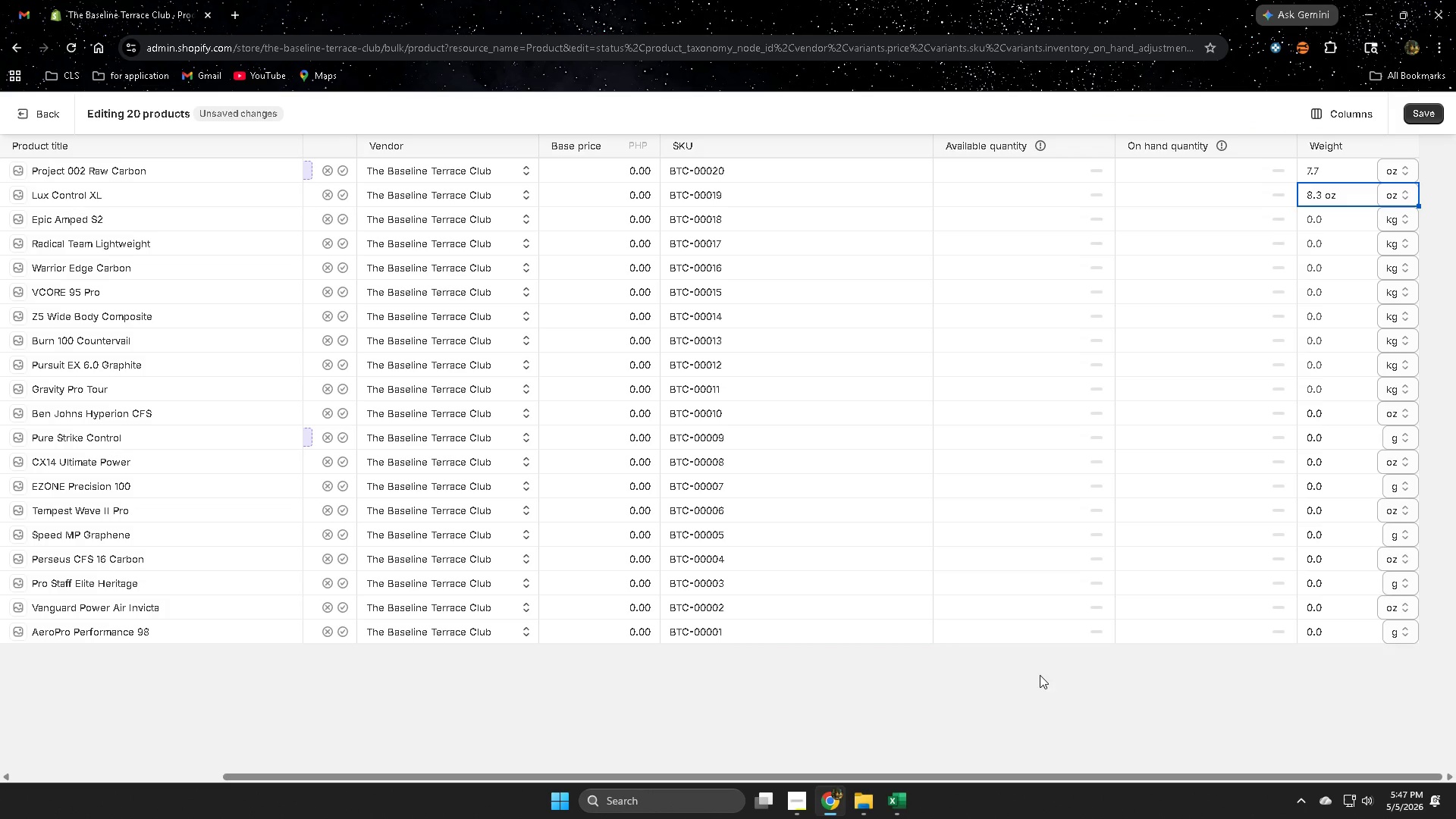 
left_click([1038, 677])
 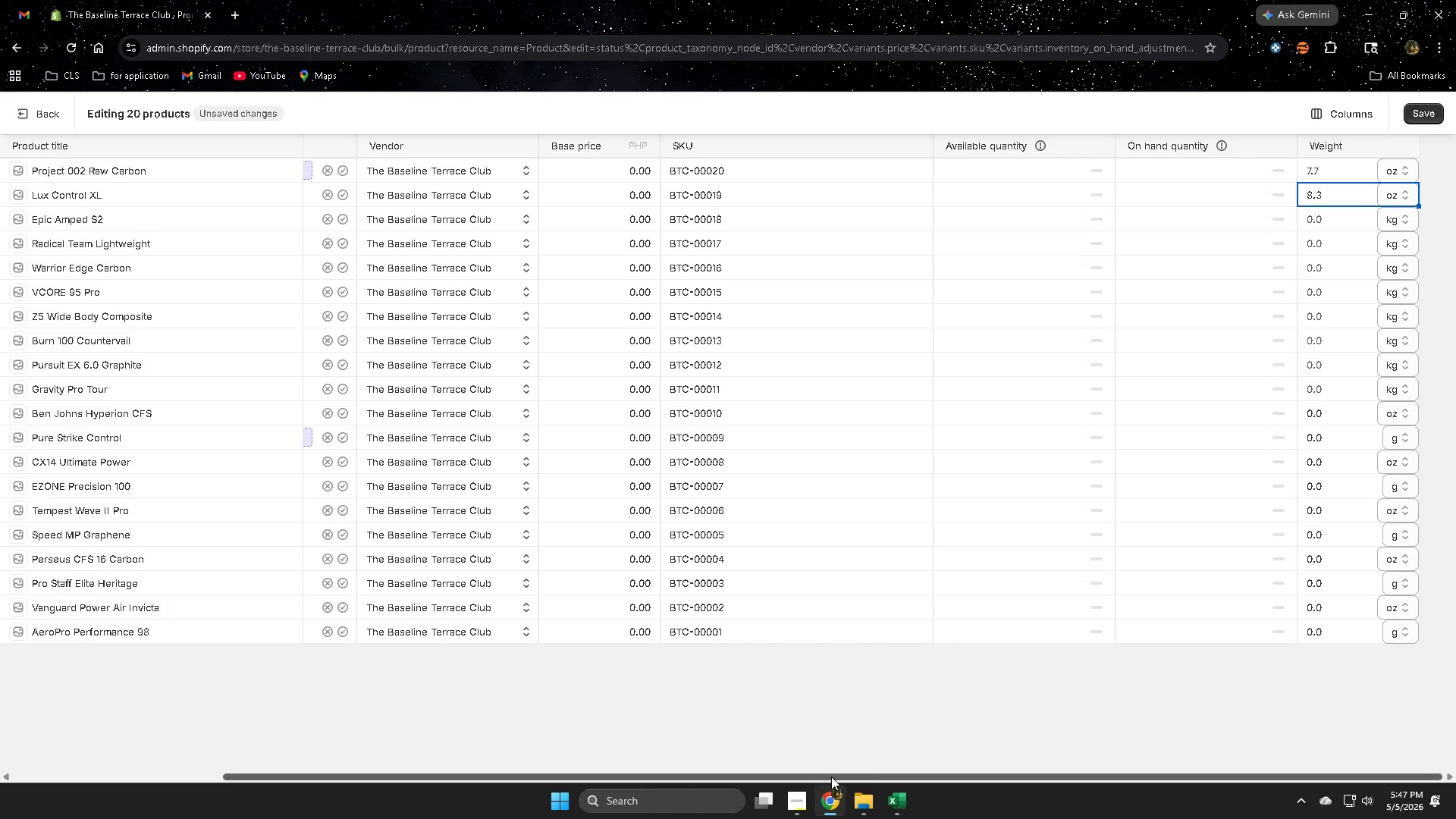 
left_click([896, 801])
 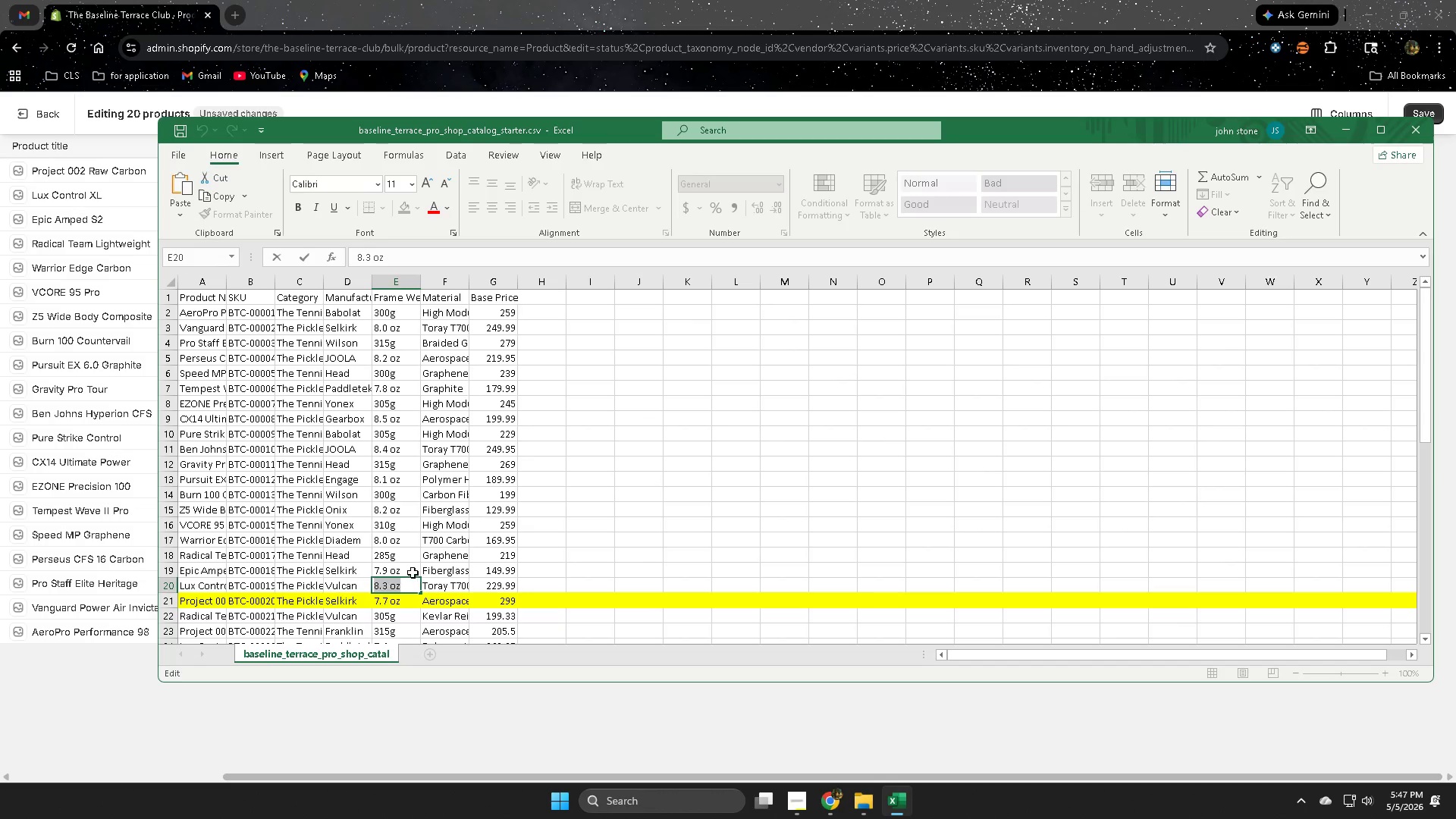 
double_click([410, 571])
 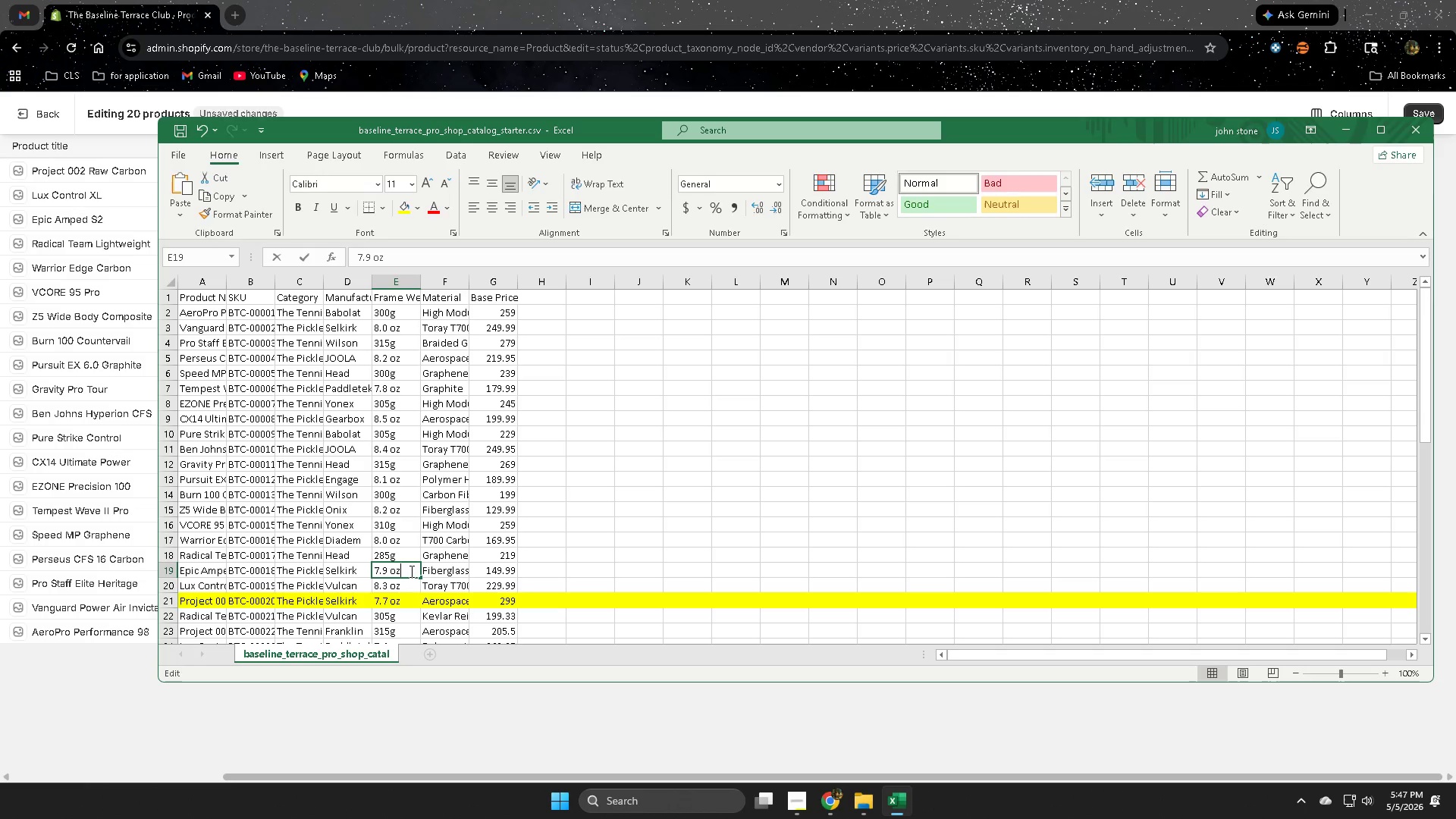 
triple_click([410, 571])
 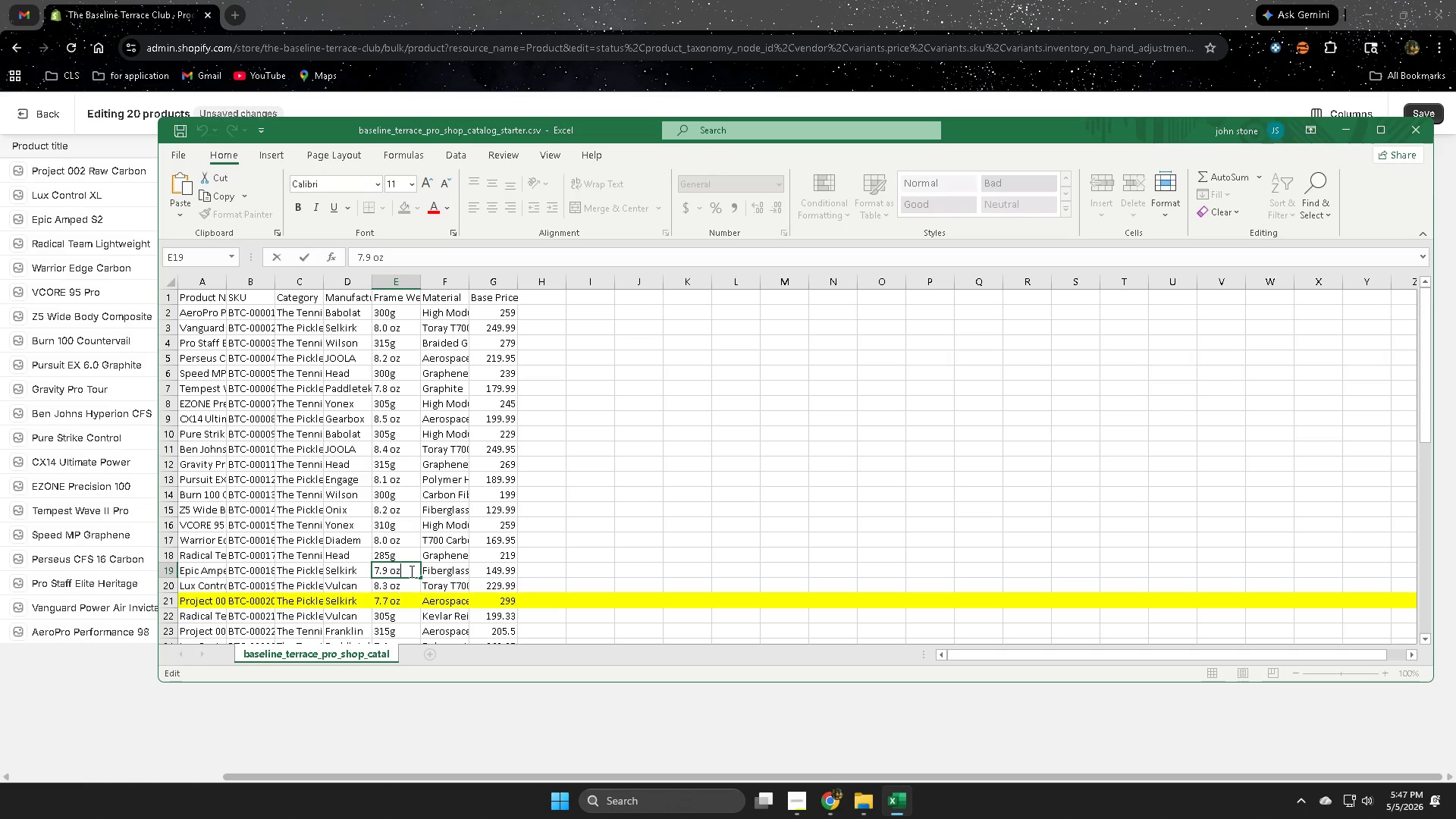 
triple_click([410, 571])
 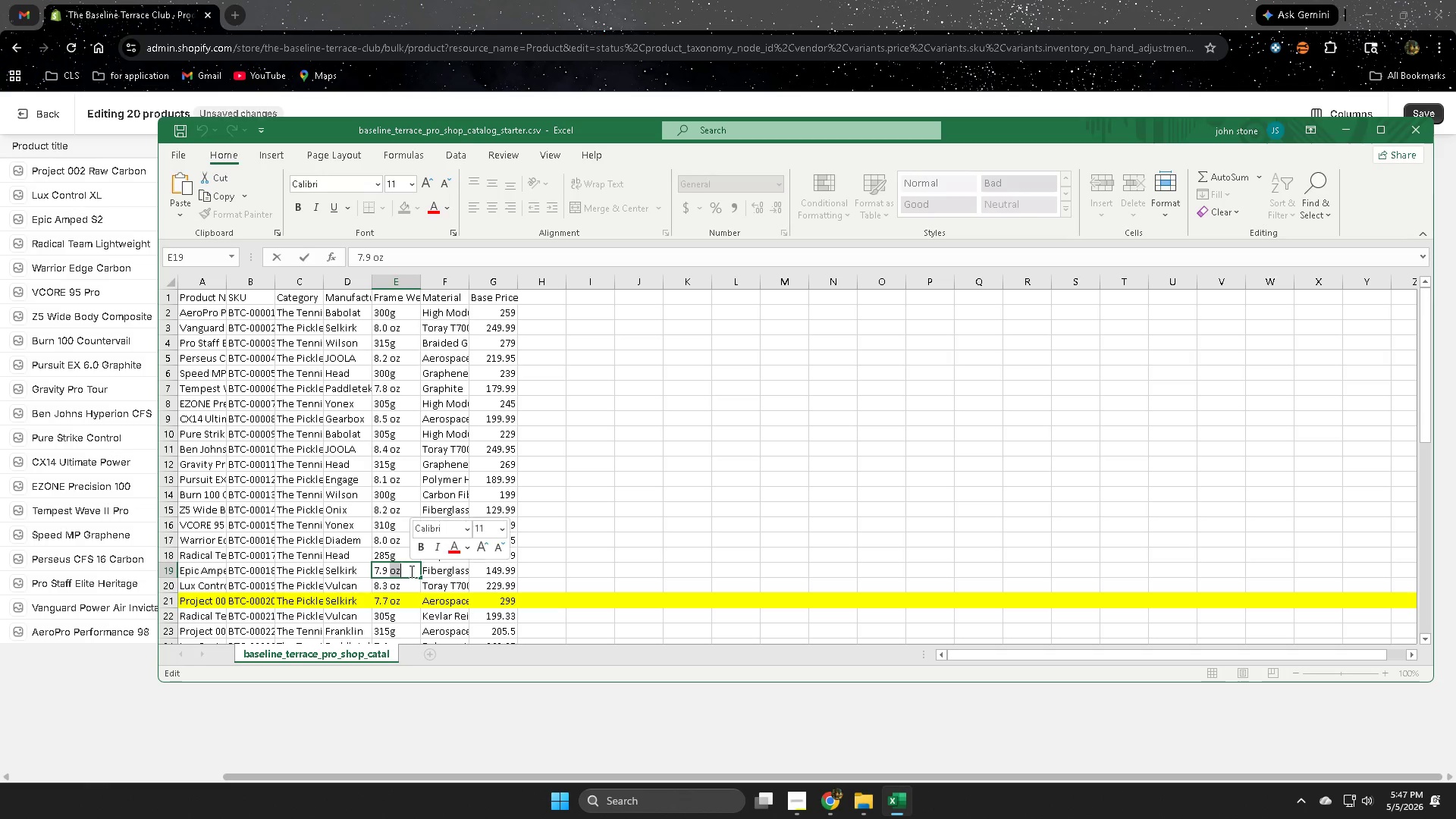 
triple_click([410, 571])
 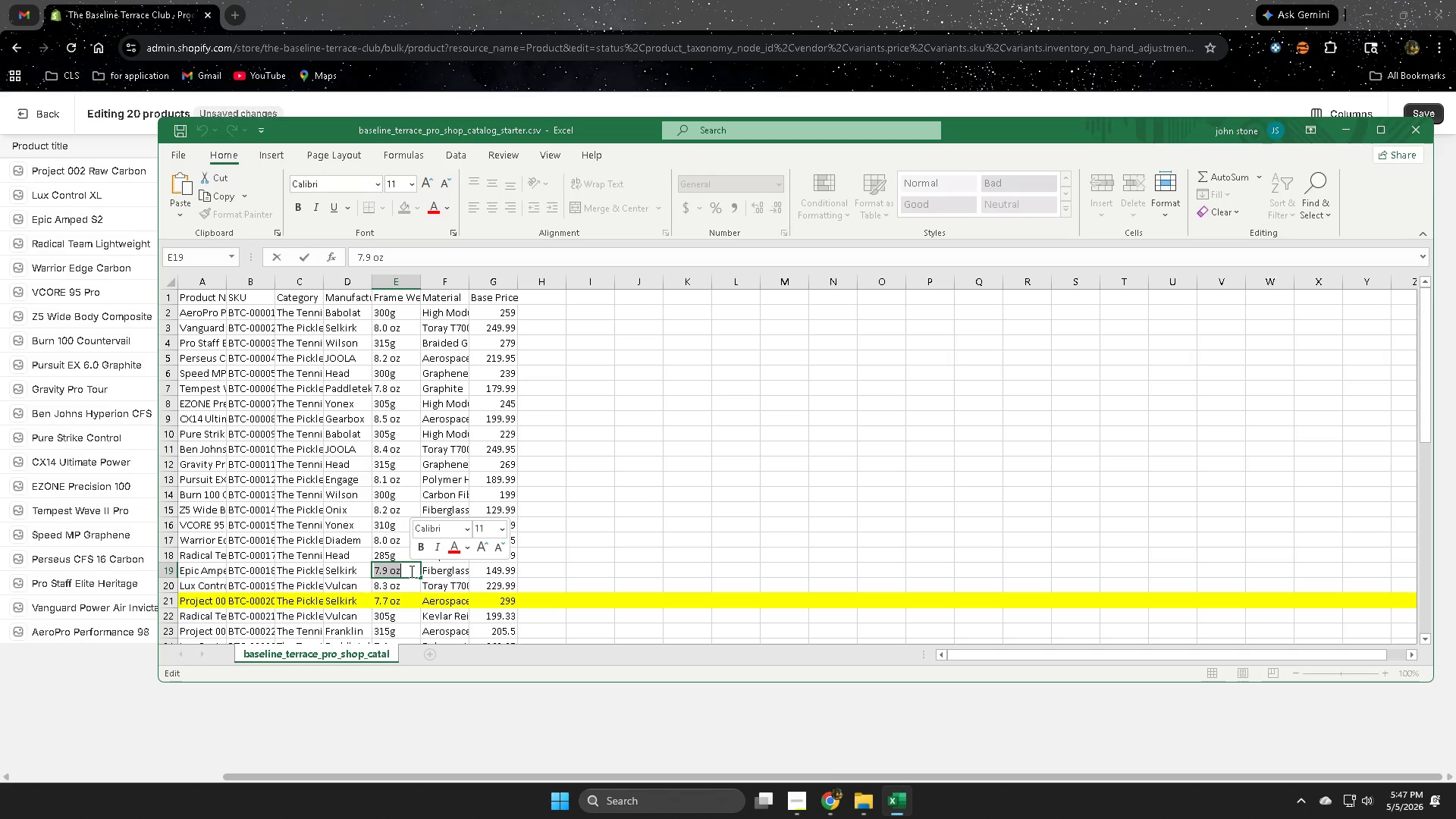 
key(Control+ControlLeft)
 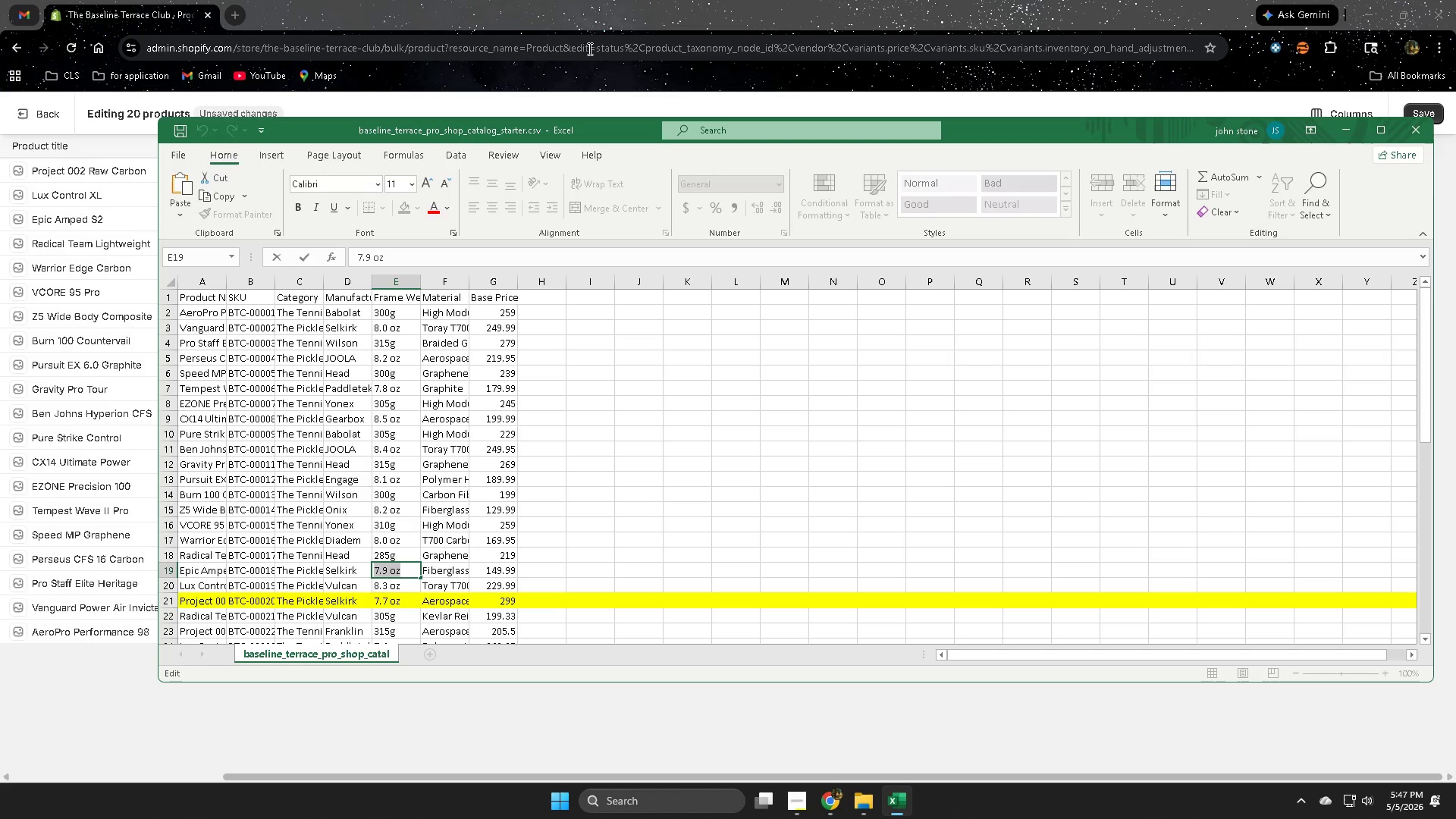 
key(Control+C)
 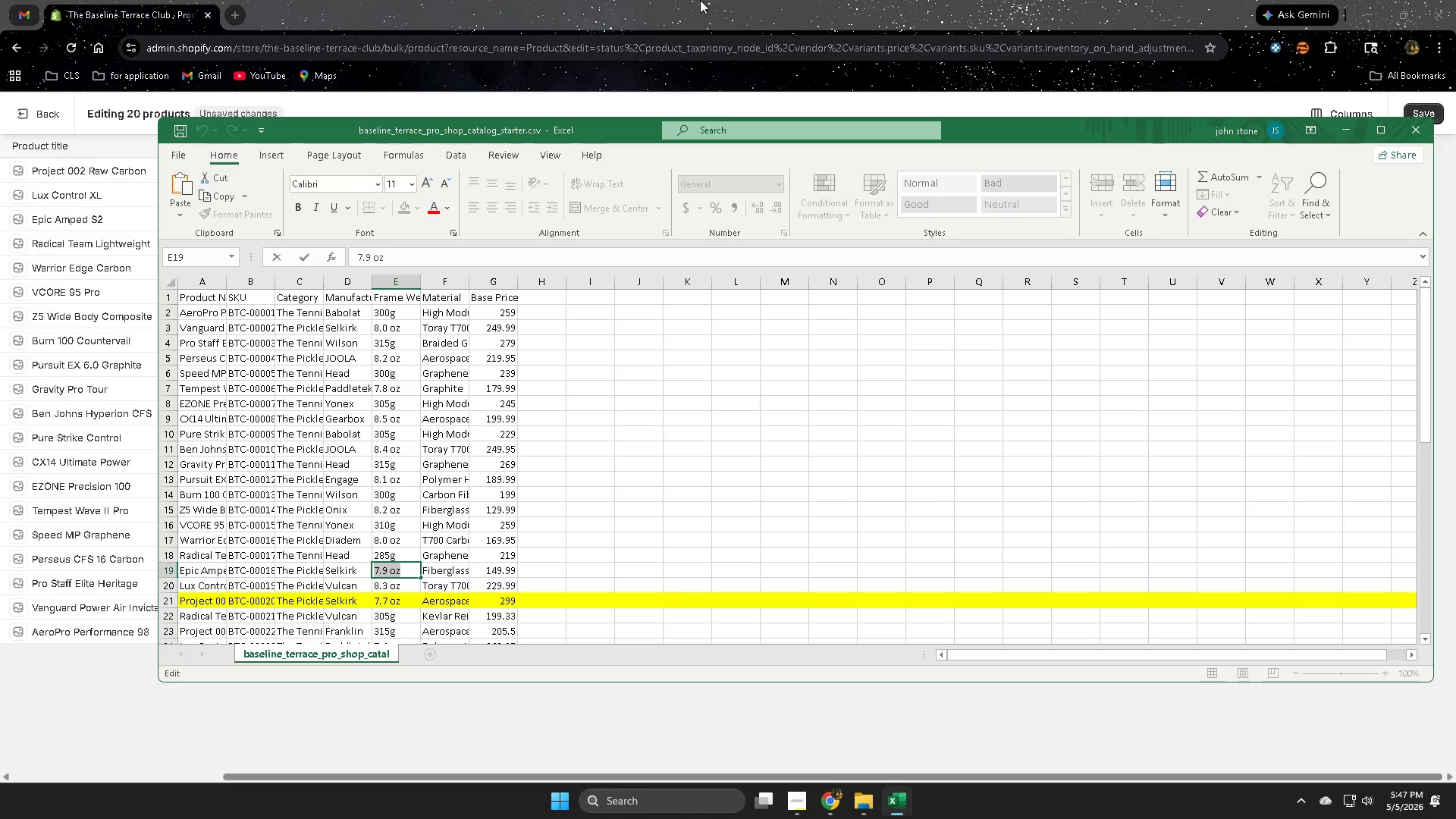 
left_click([700, 0])
 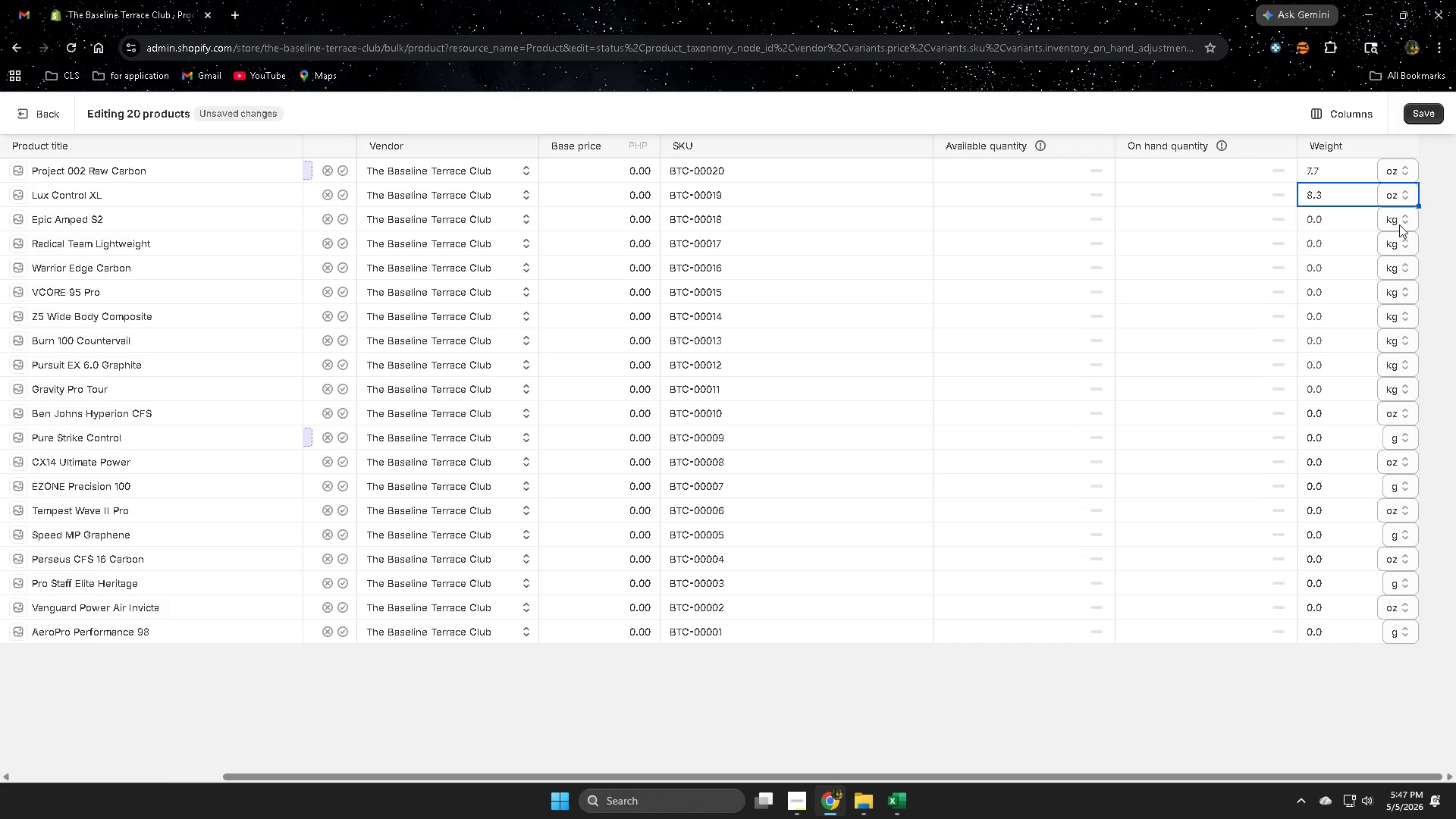 
left_click([1399, 224])
 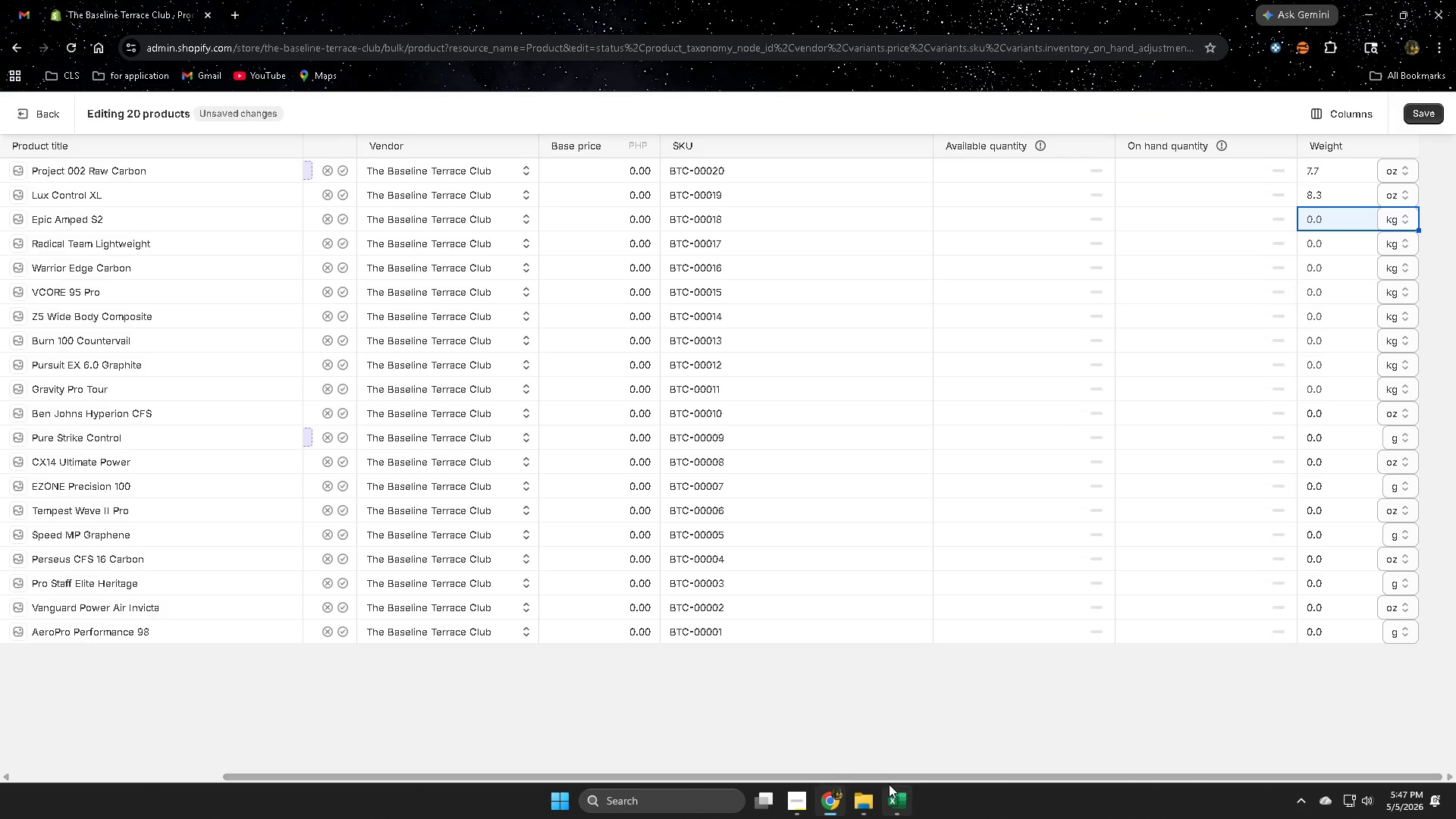 
left_click([899, 812])
 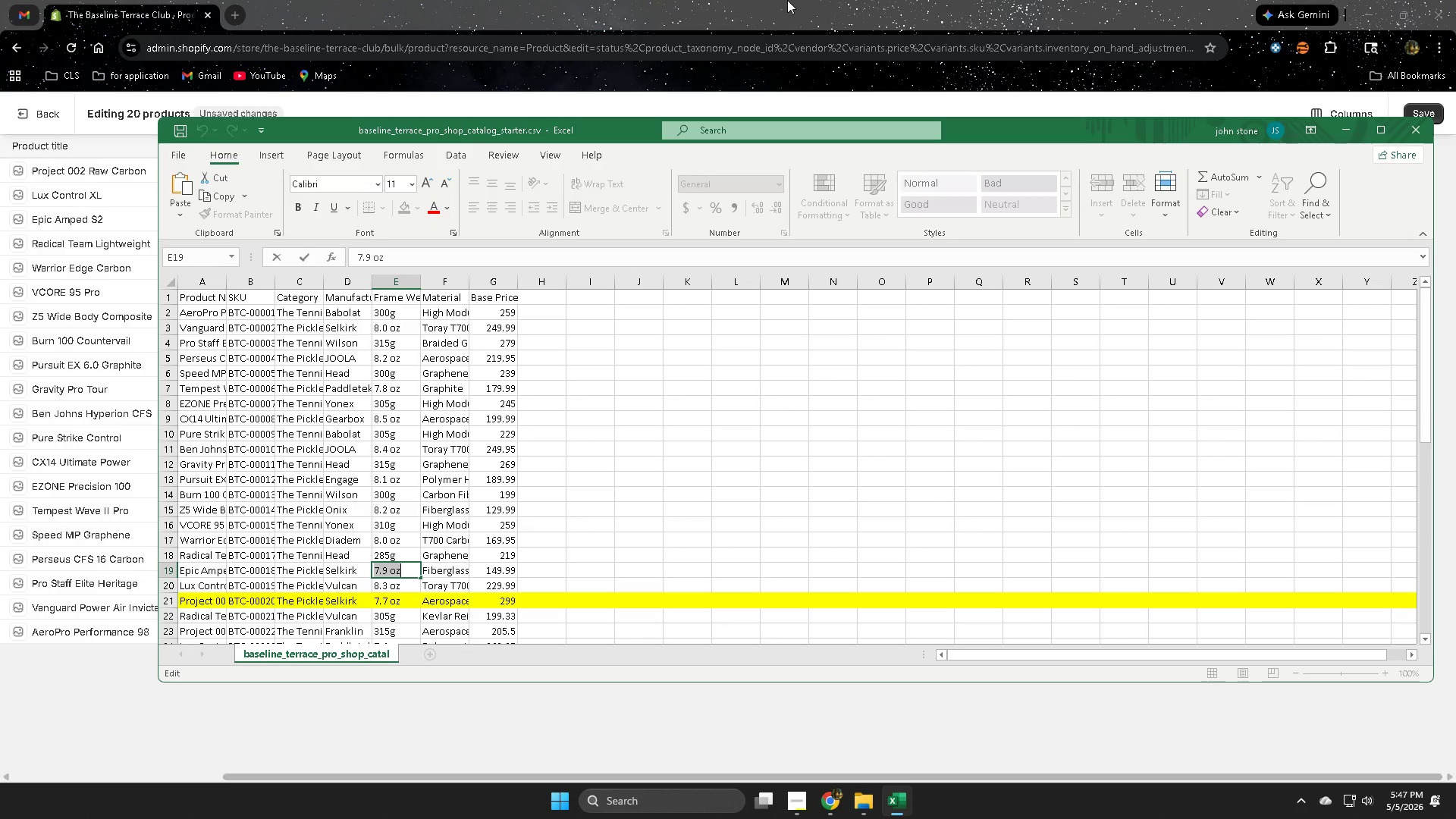 
left_click([787, 0])
 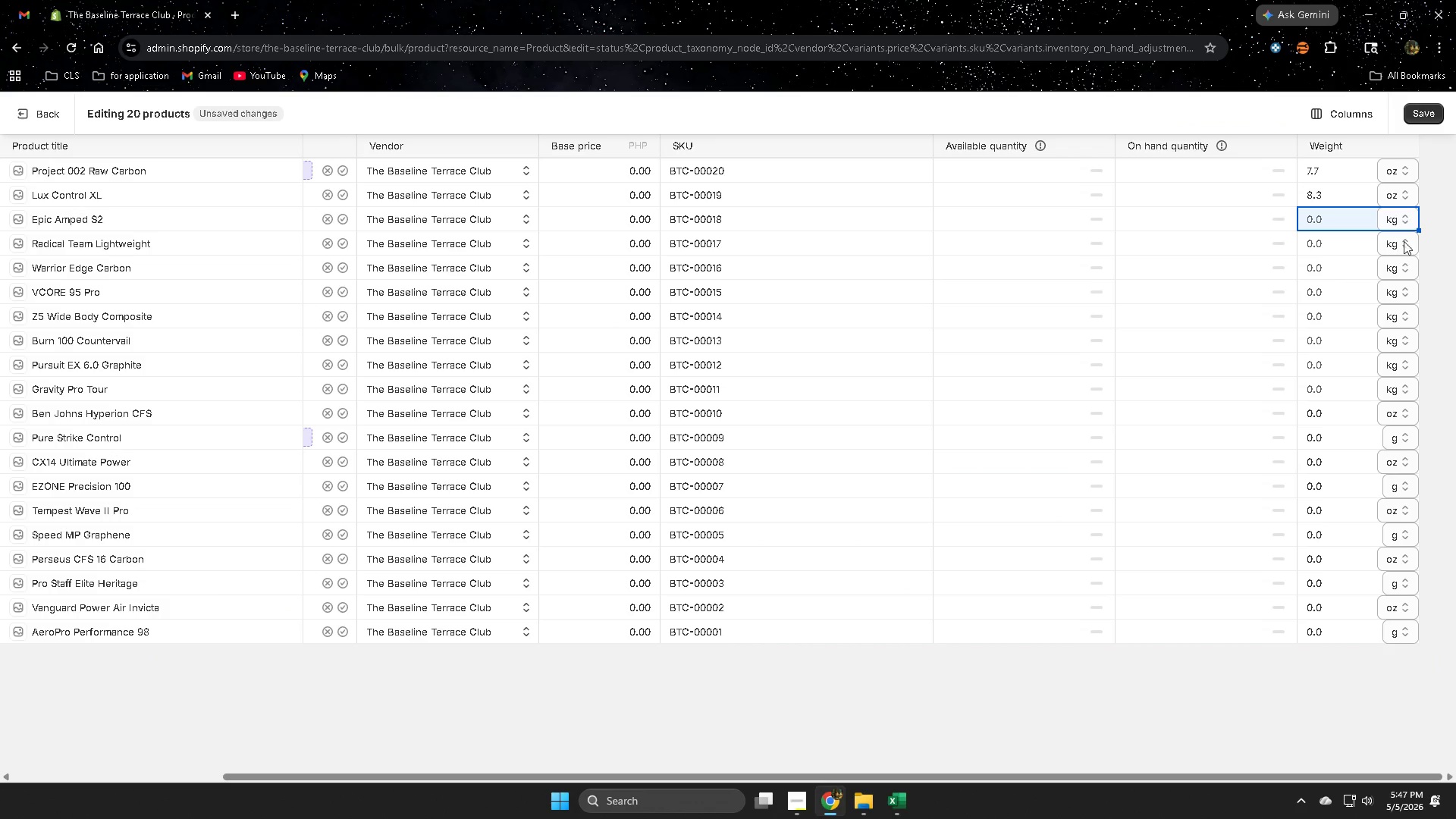 
left_click([1398, 220])
 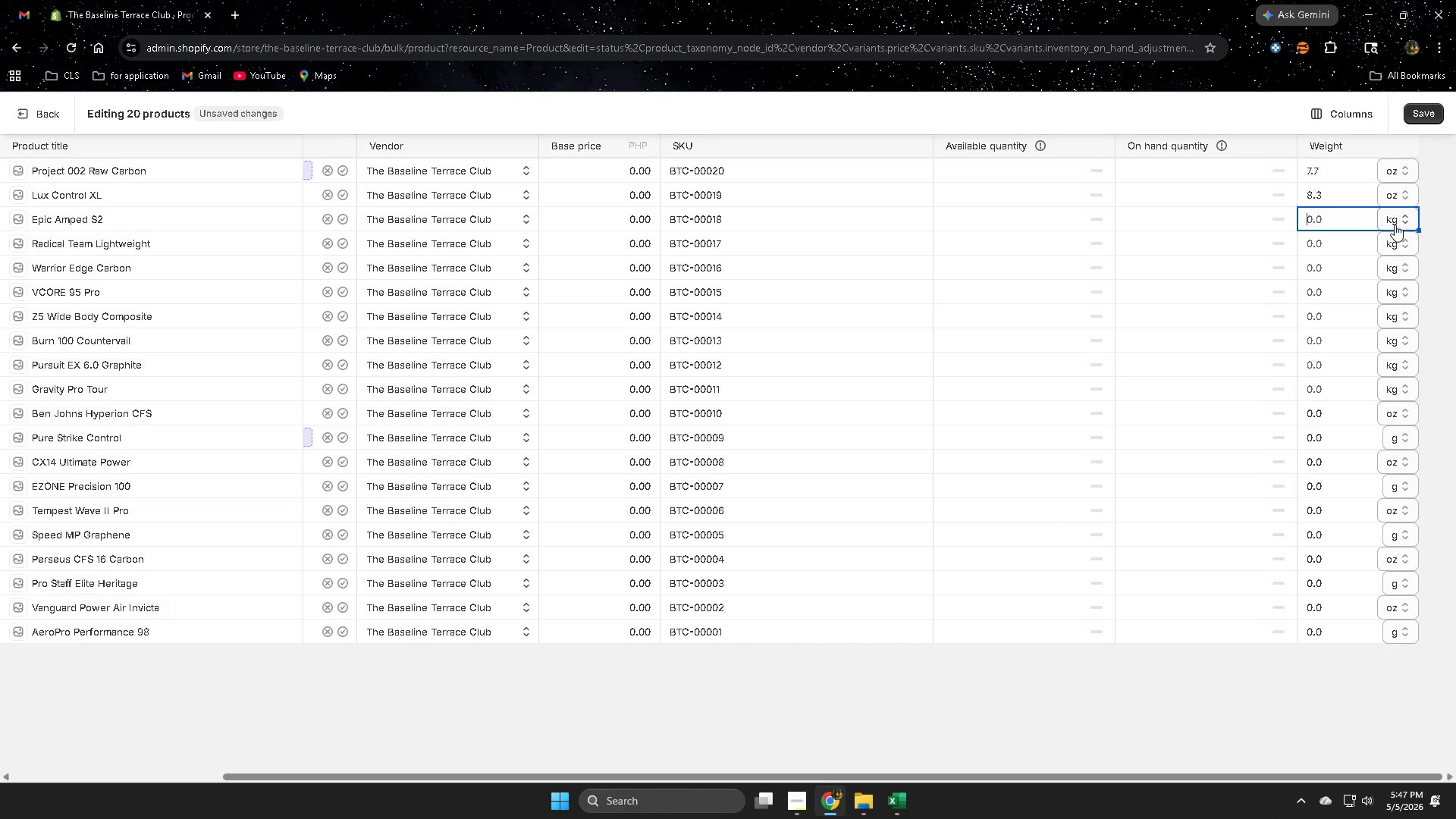 
left_click([1394, 223])
 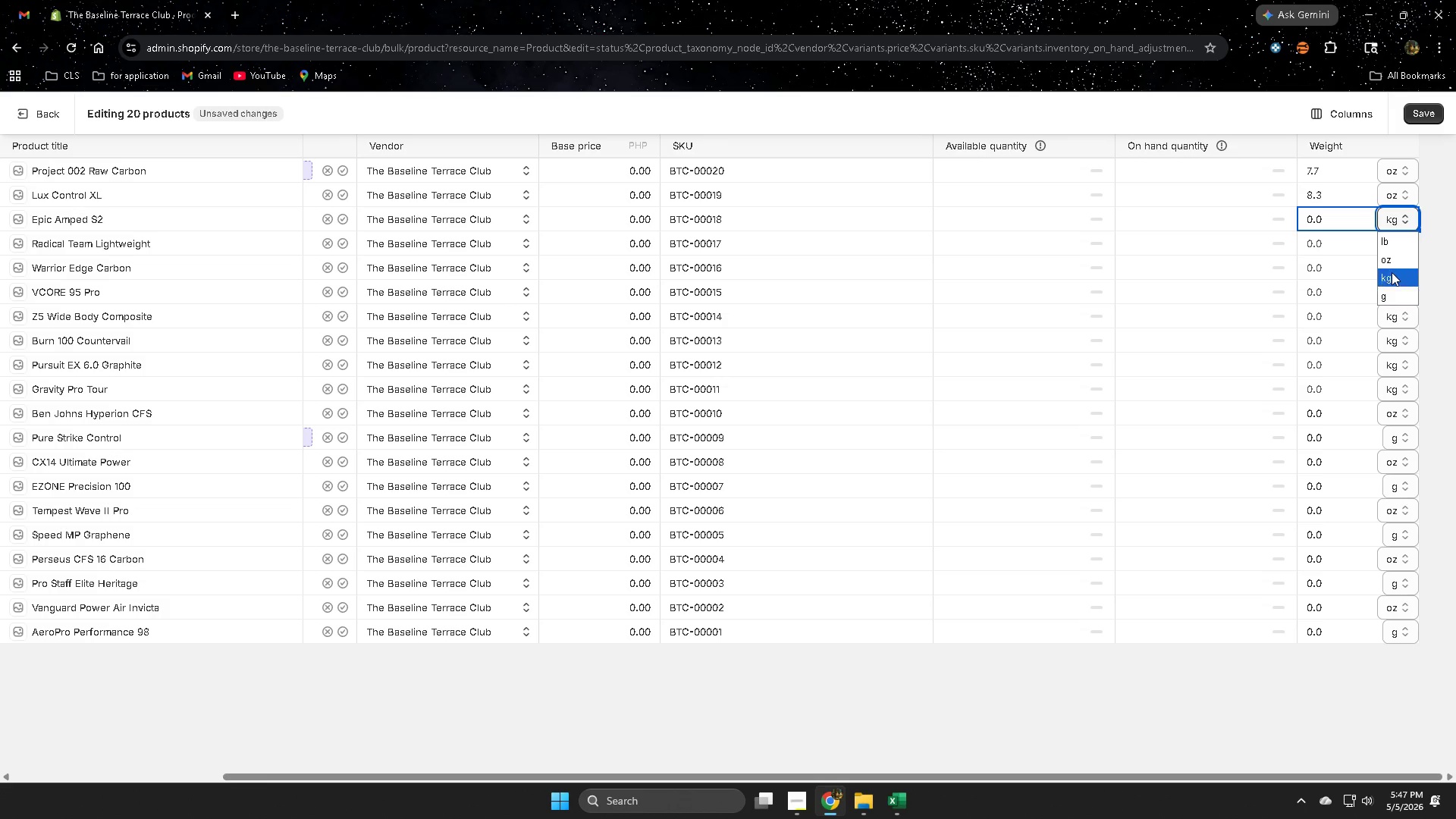 
left_click([1390, 258])
 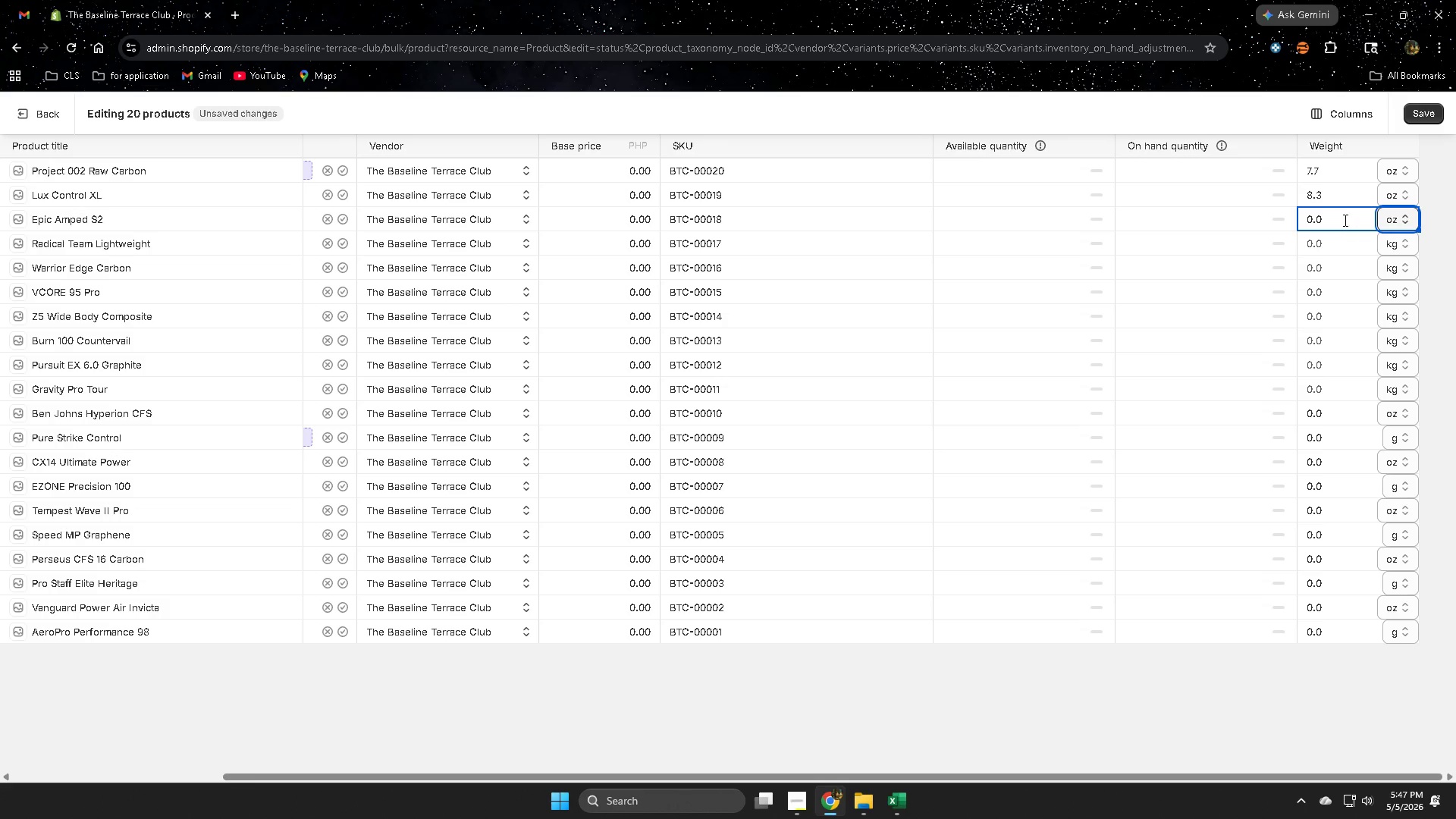 
double_click([1344, 220])
 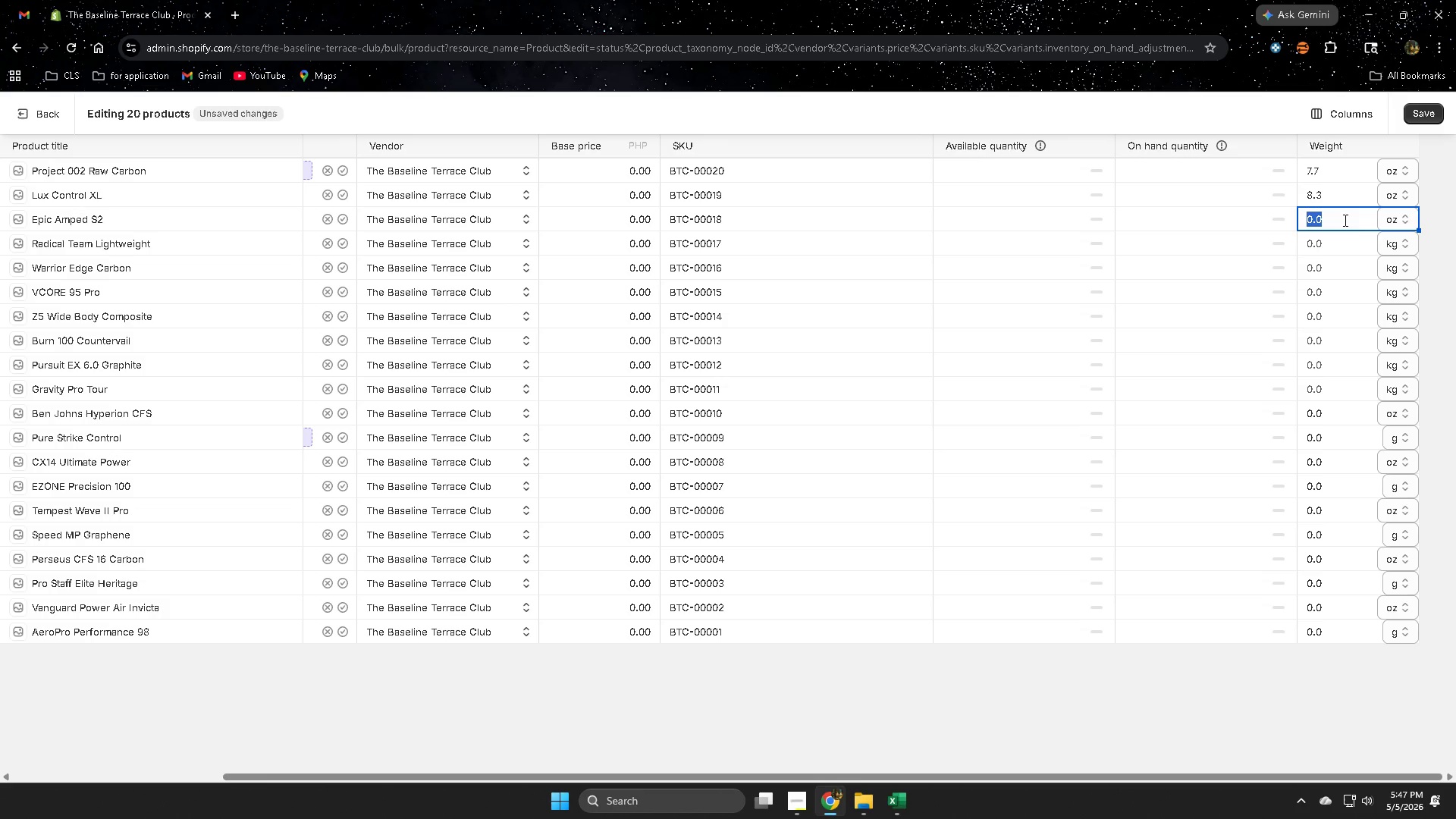 
triple_click([1344, 220])
 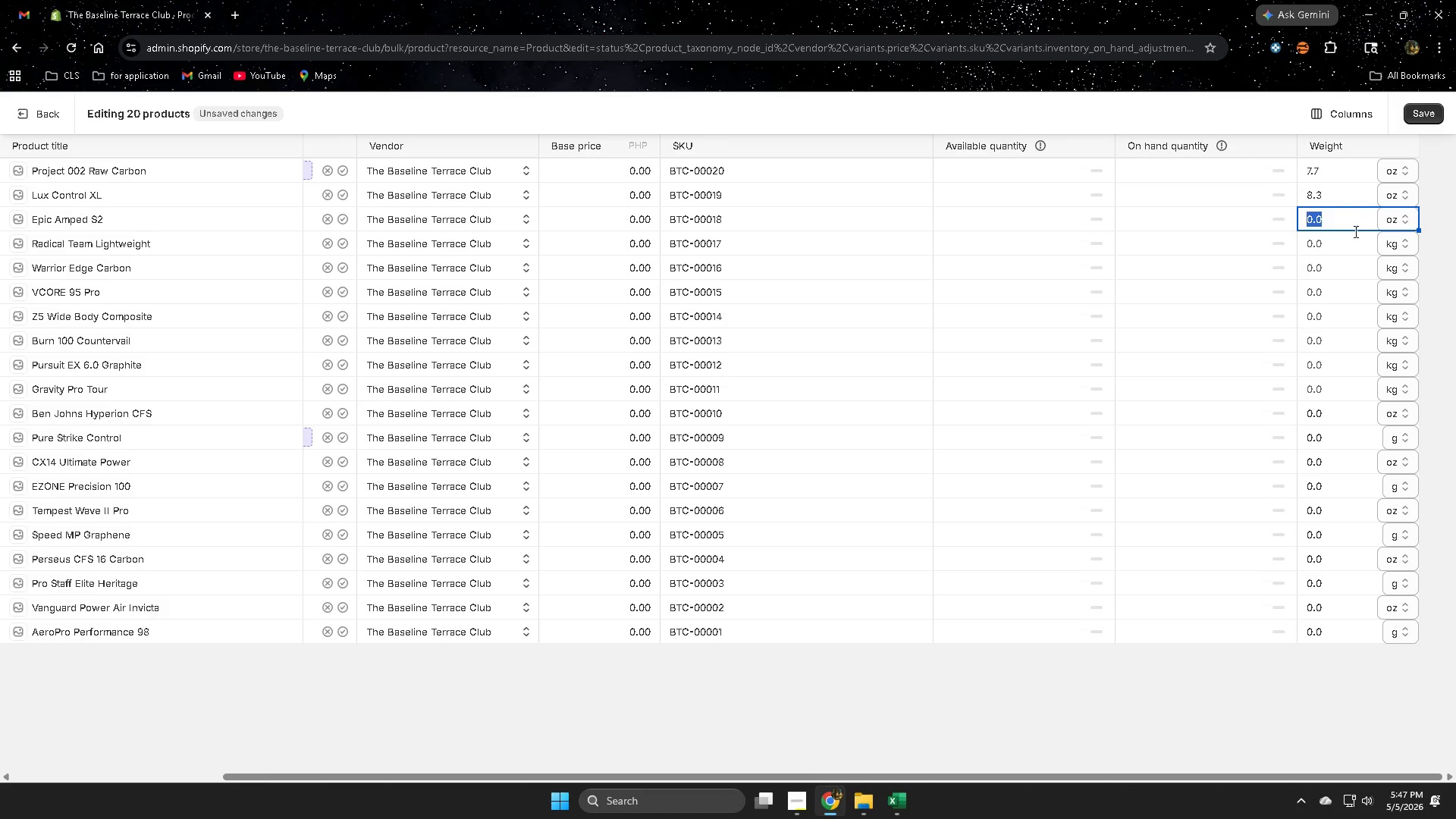 
key(Control+ControlLeft)
 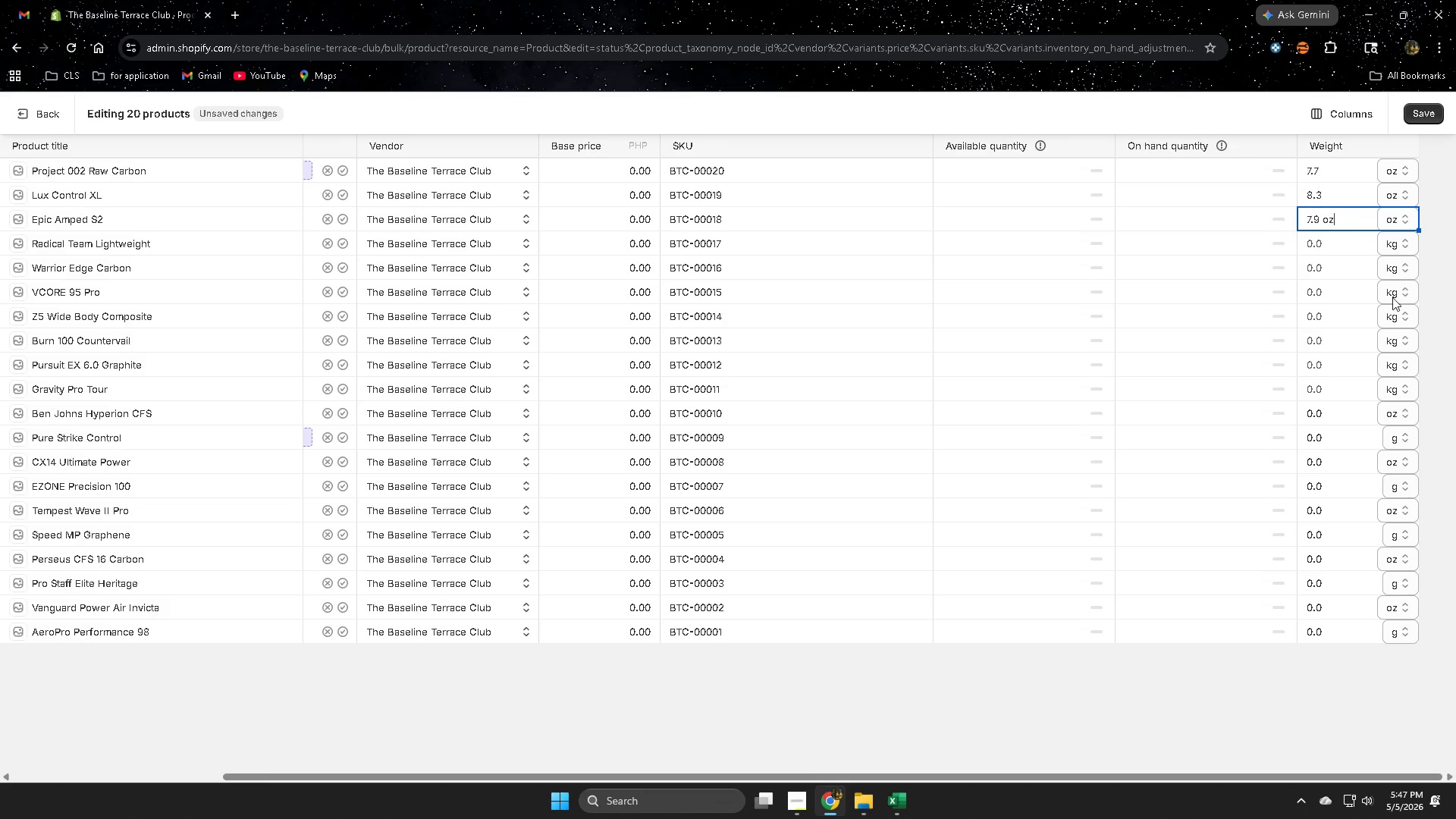 
key(Control+V)
 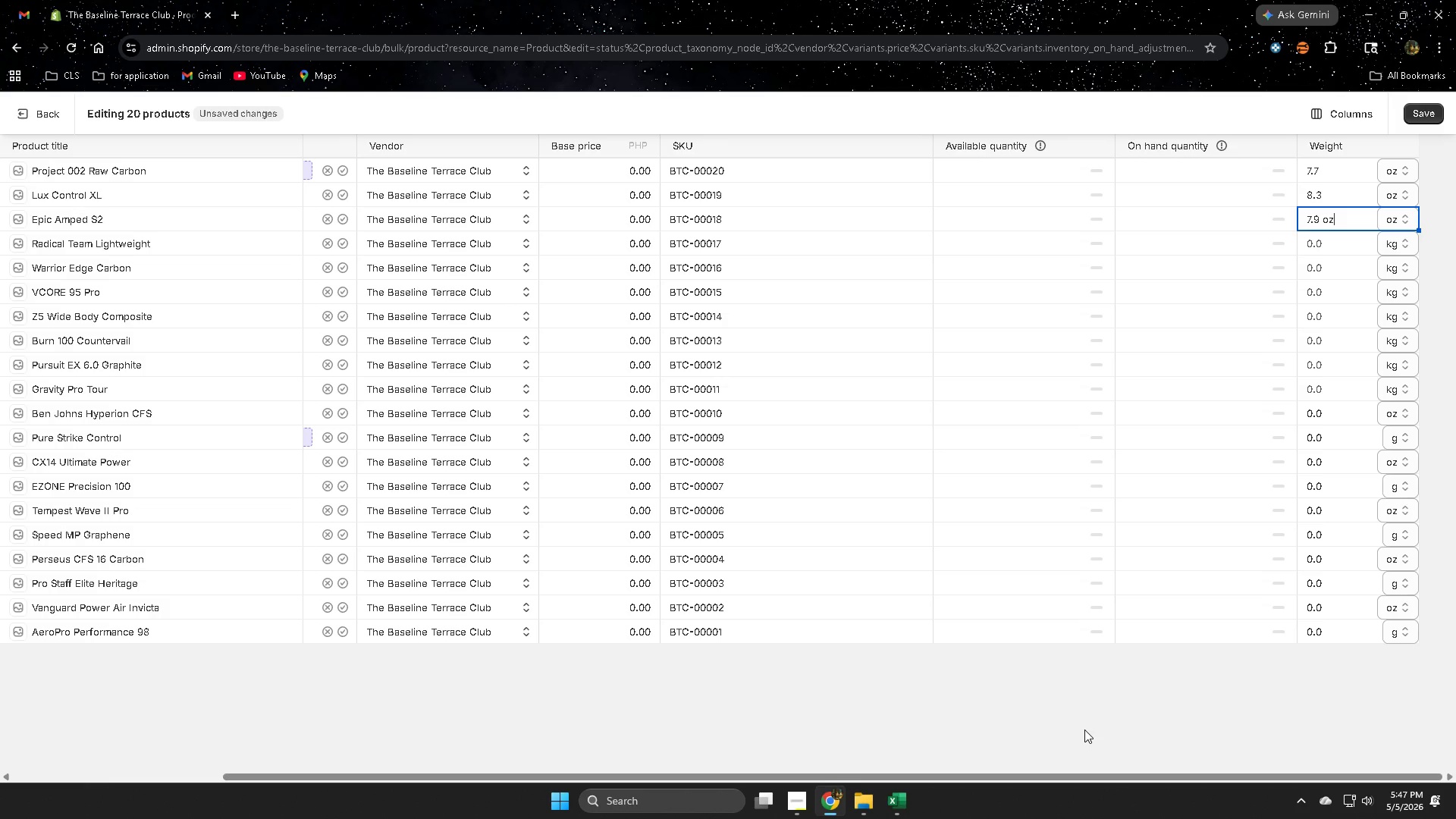 
left_click([1084, 730])
 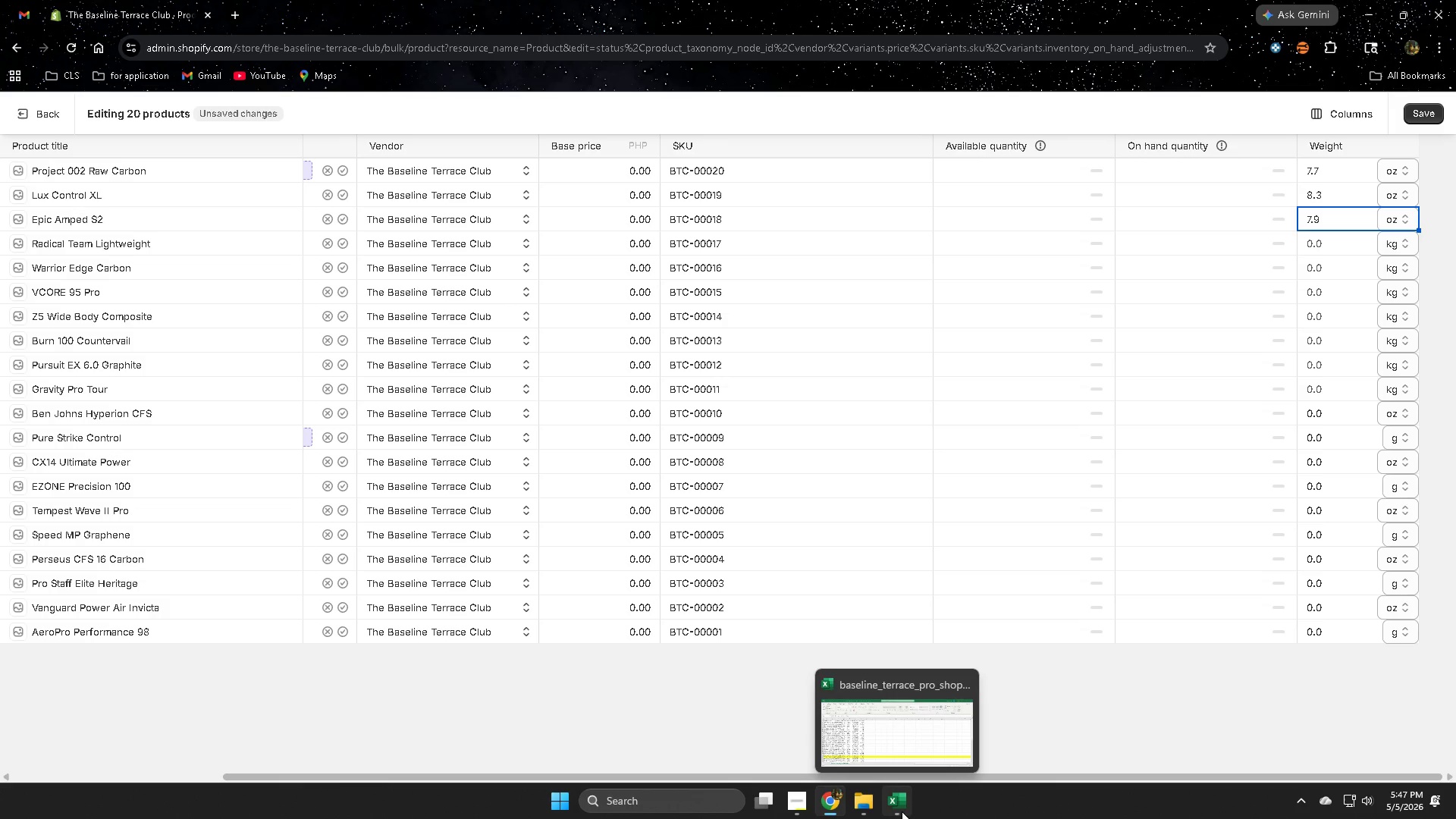 
left_click([888, 729])
 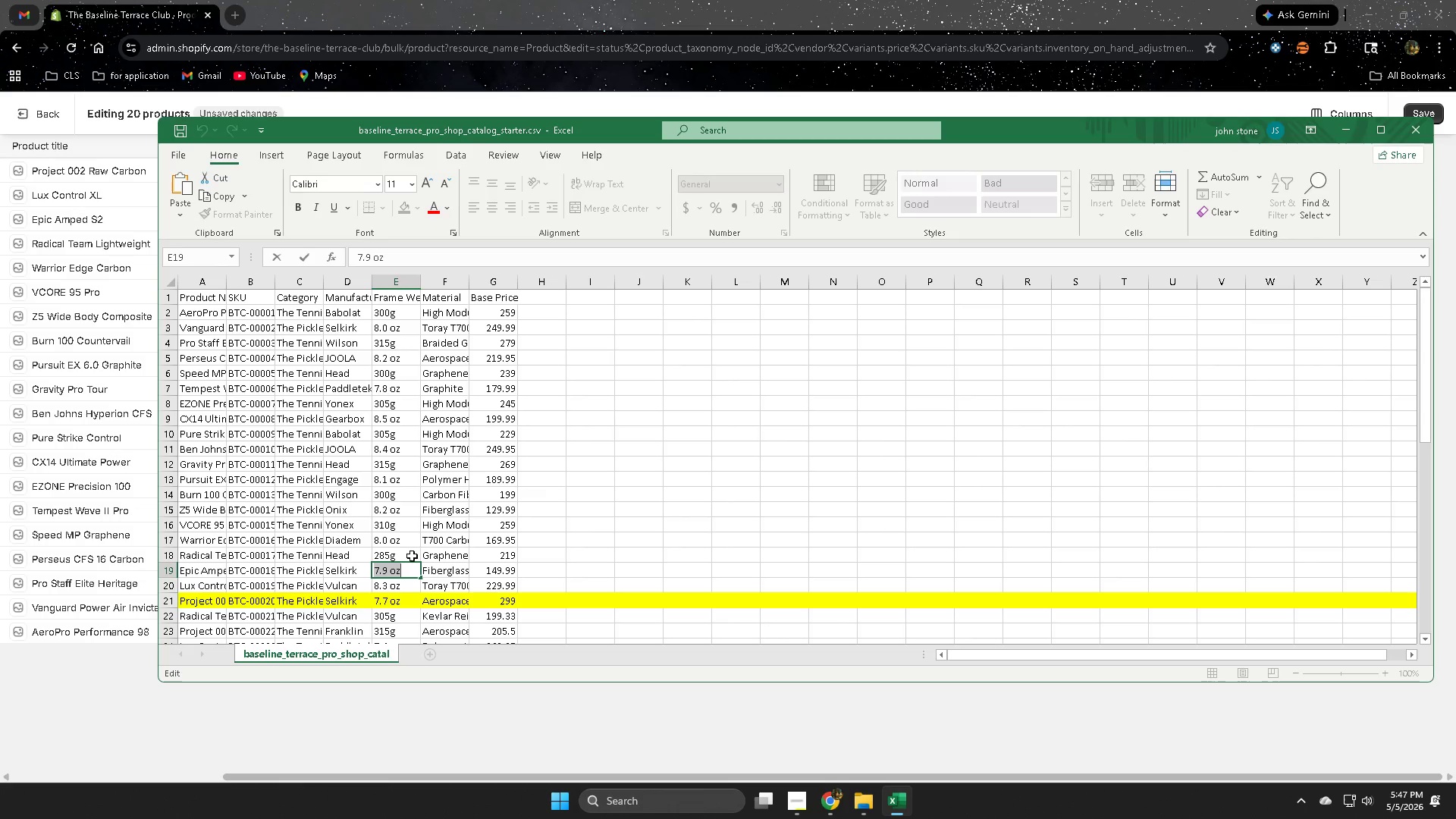 
double_click([412, 556])
 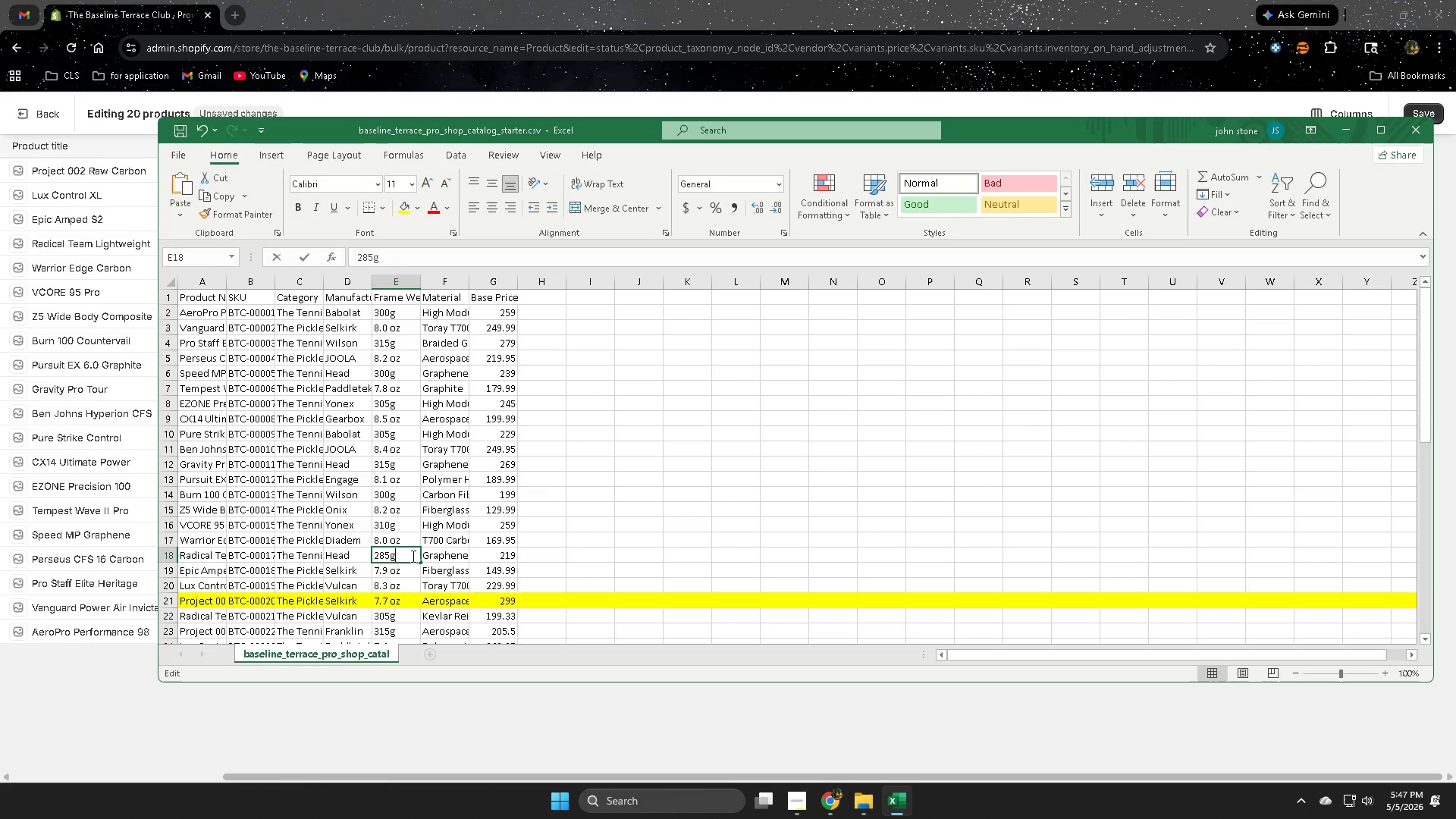 
triple_click([412, 556])
 